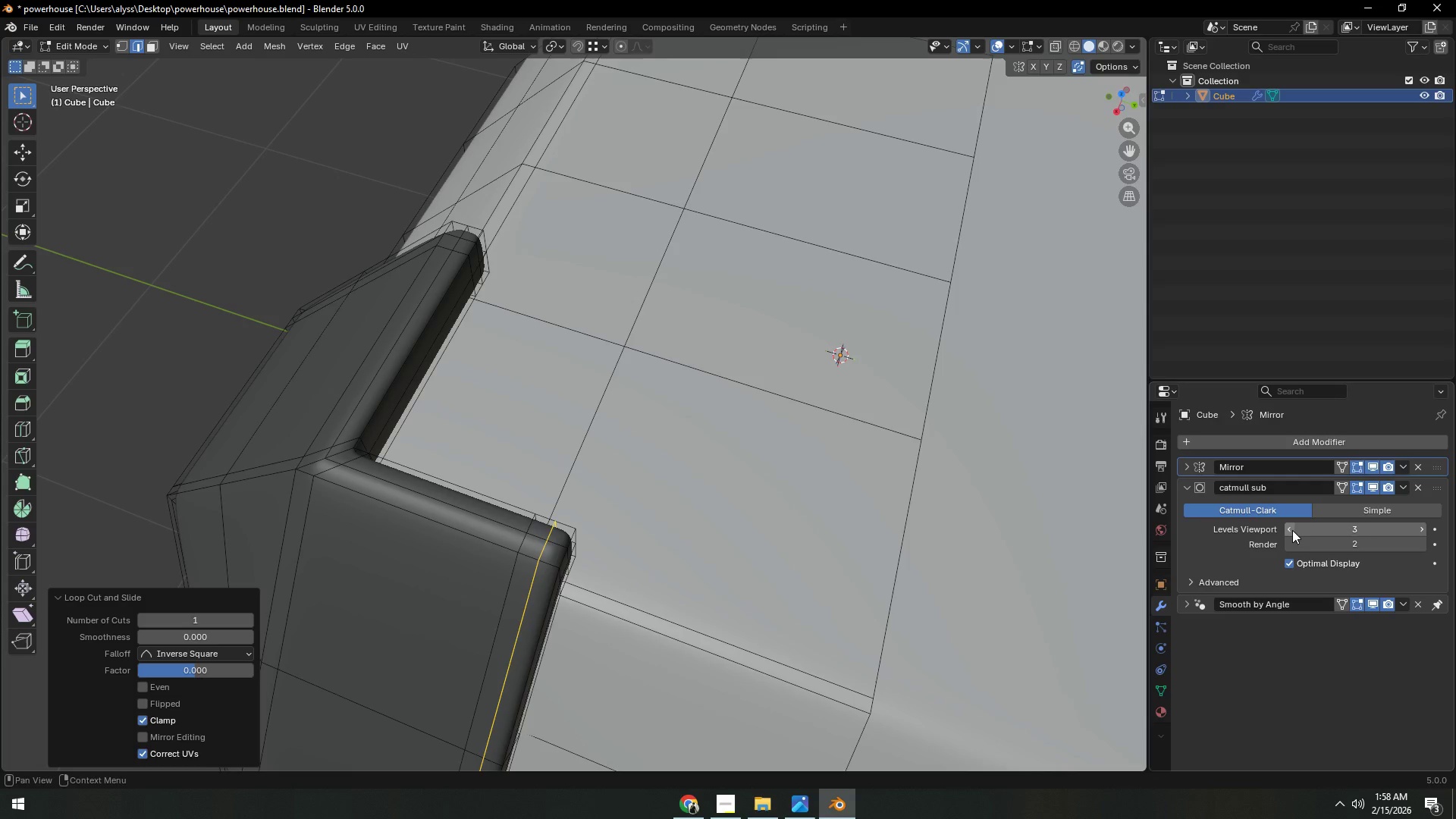 
left_click([1291, 529])
 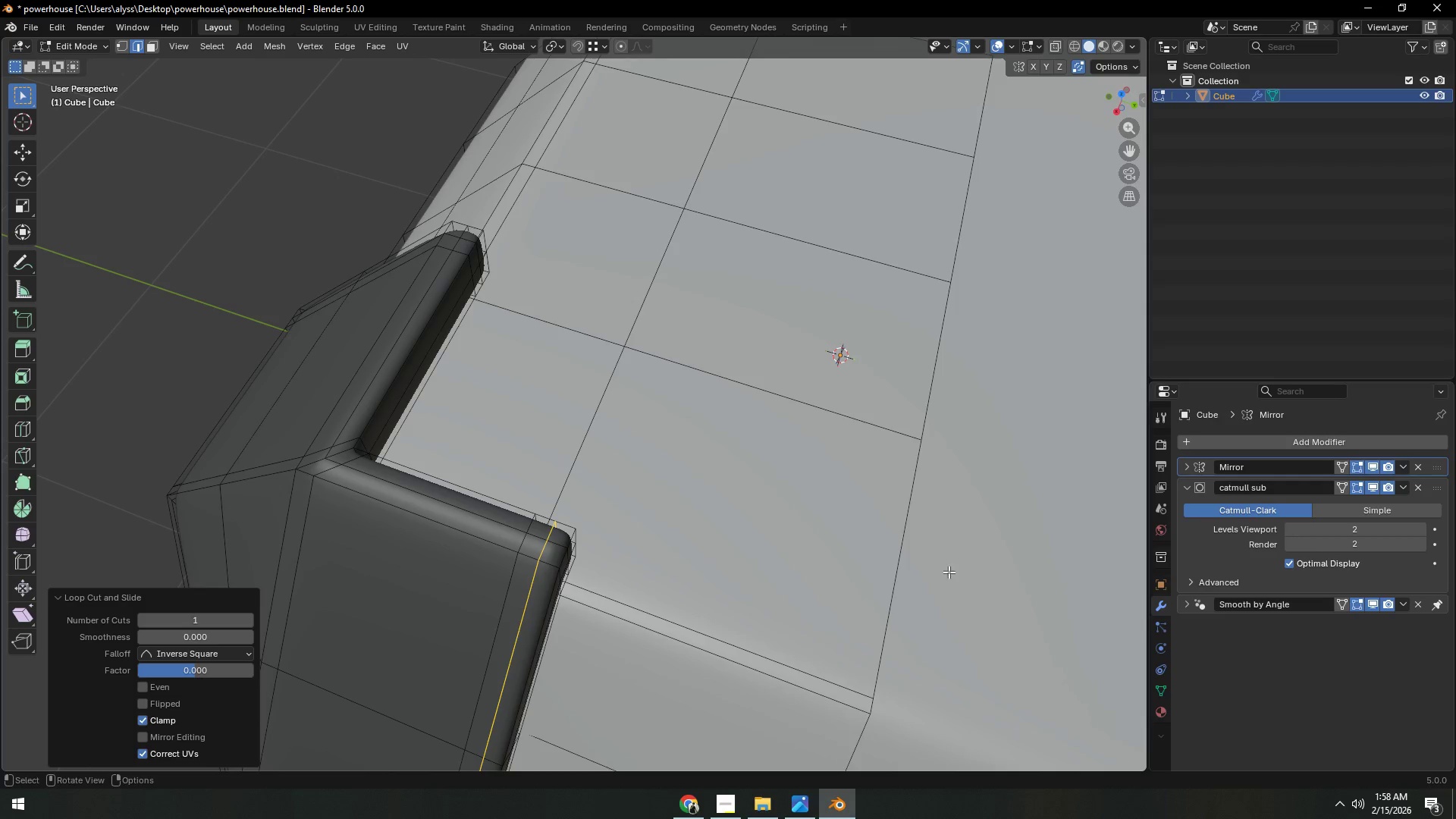 
key(Tab)
 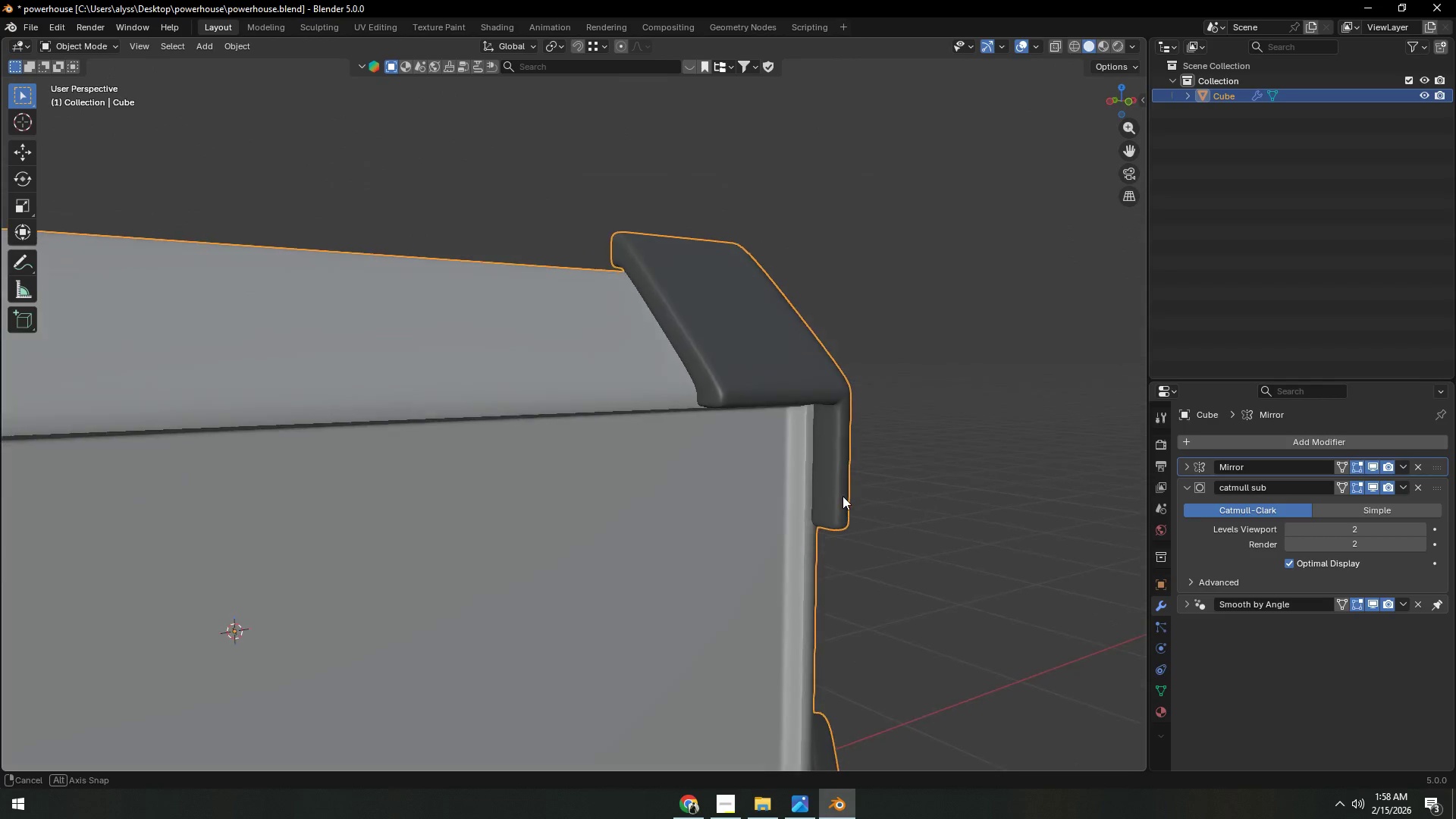 
scroll: coordinate [625, 587], scroll_direction: down, amount: 2.0
 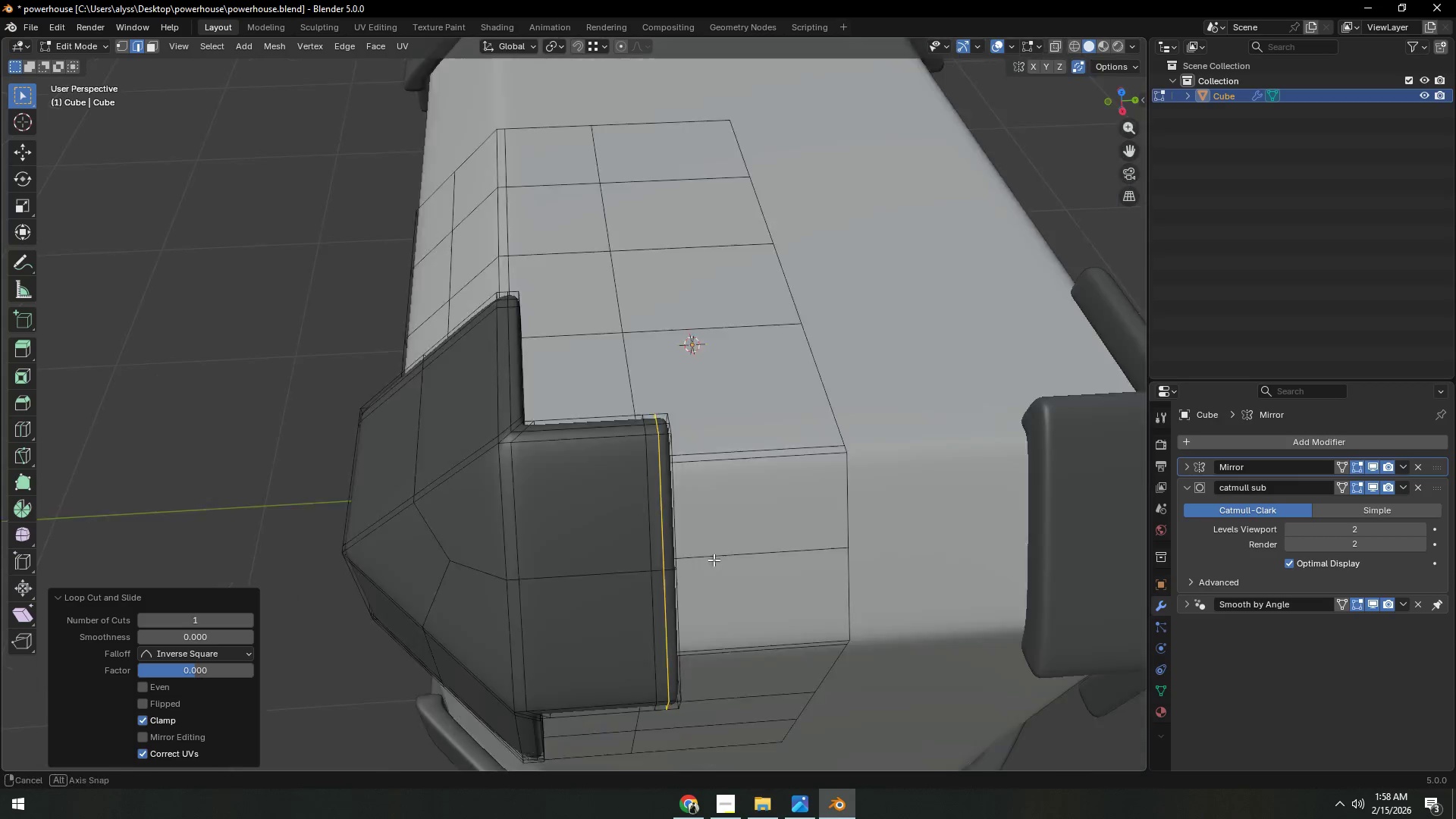 
key(Shift+ShiftLeft)
 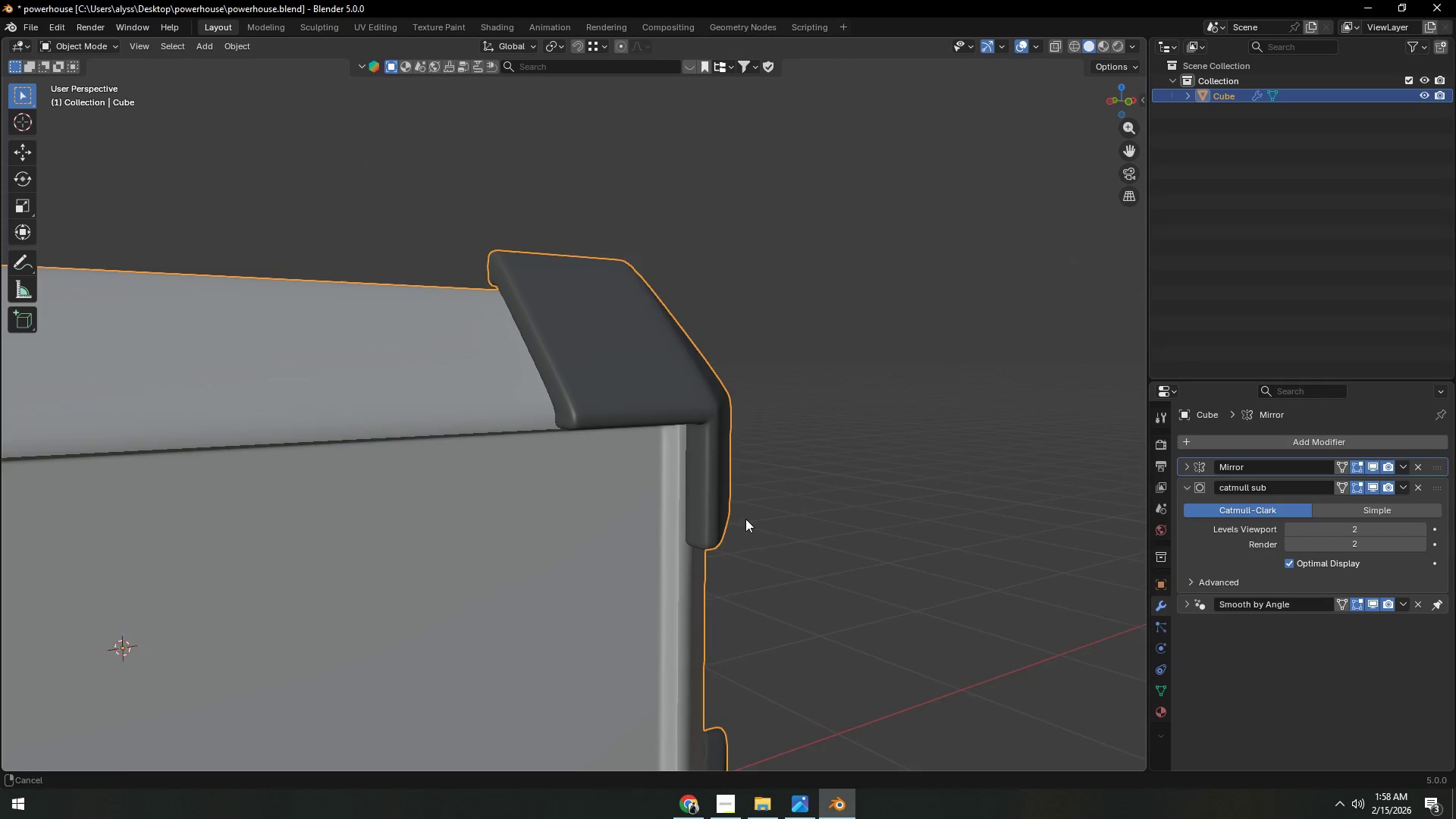 
scroll: coordinate [726, 522], scroll_direction: up, amount: 4.0
 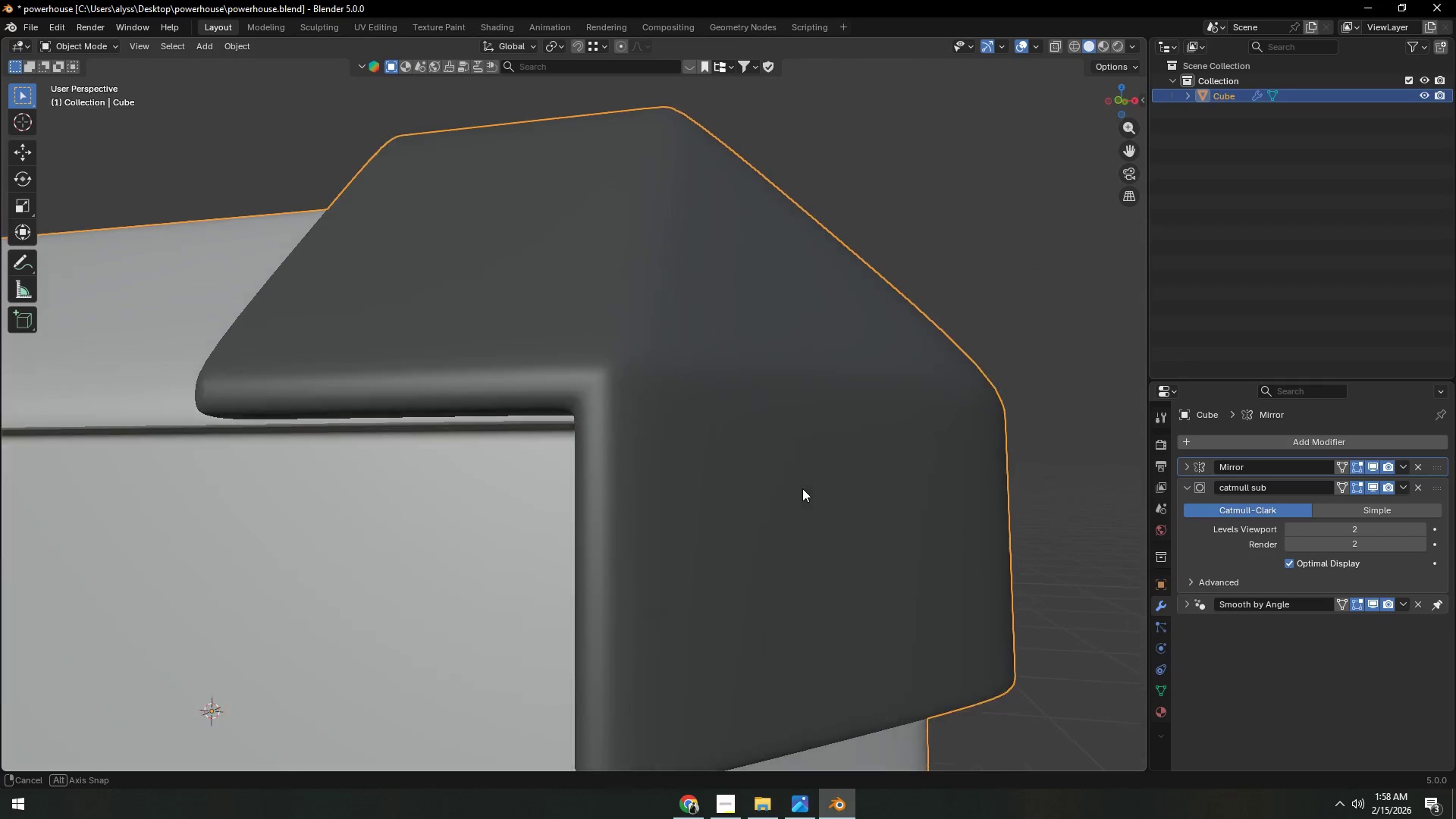 
scroll: coordinate [799, 493], scroll_direction: down, amount: 1.0
 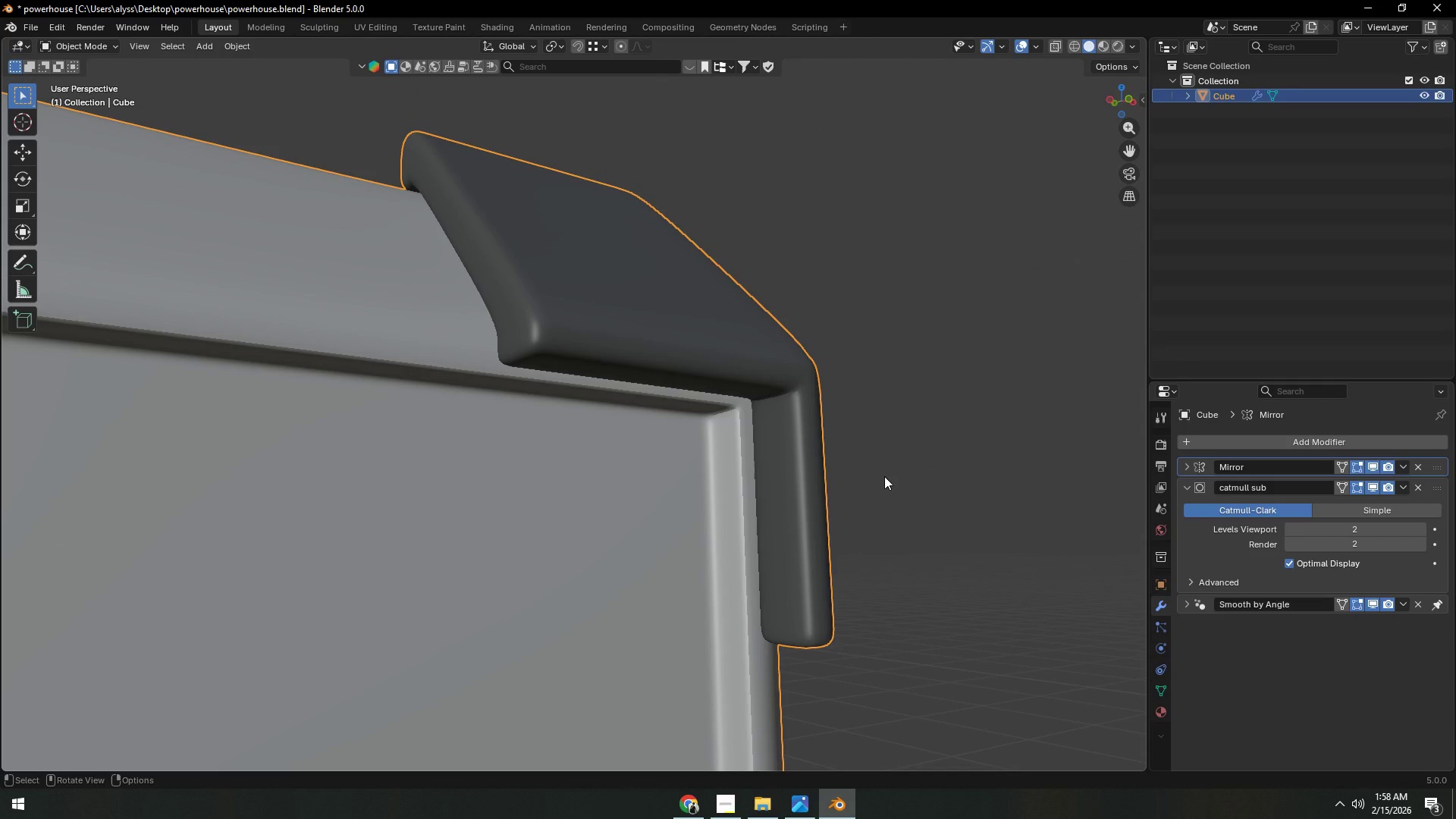 
key(Tab)
 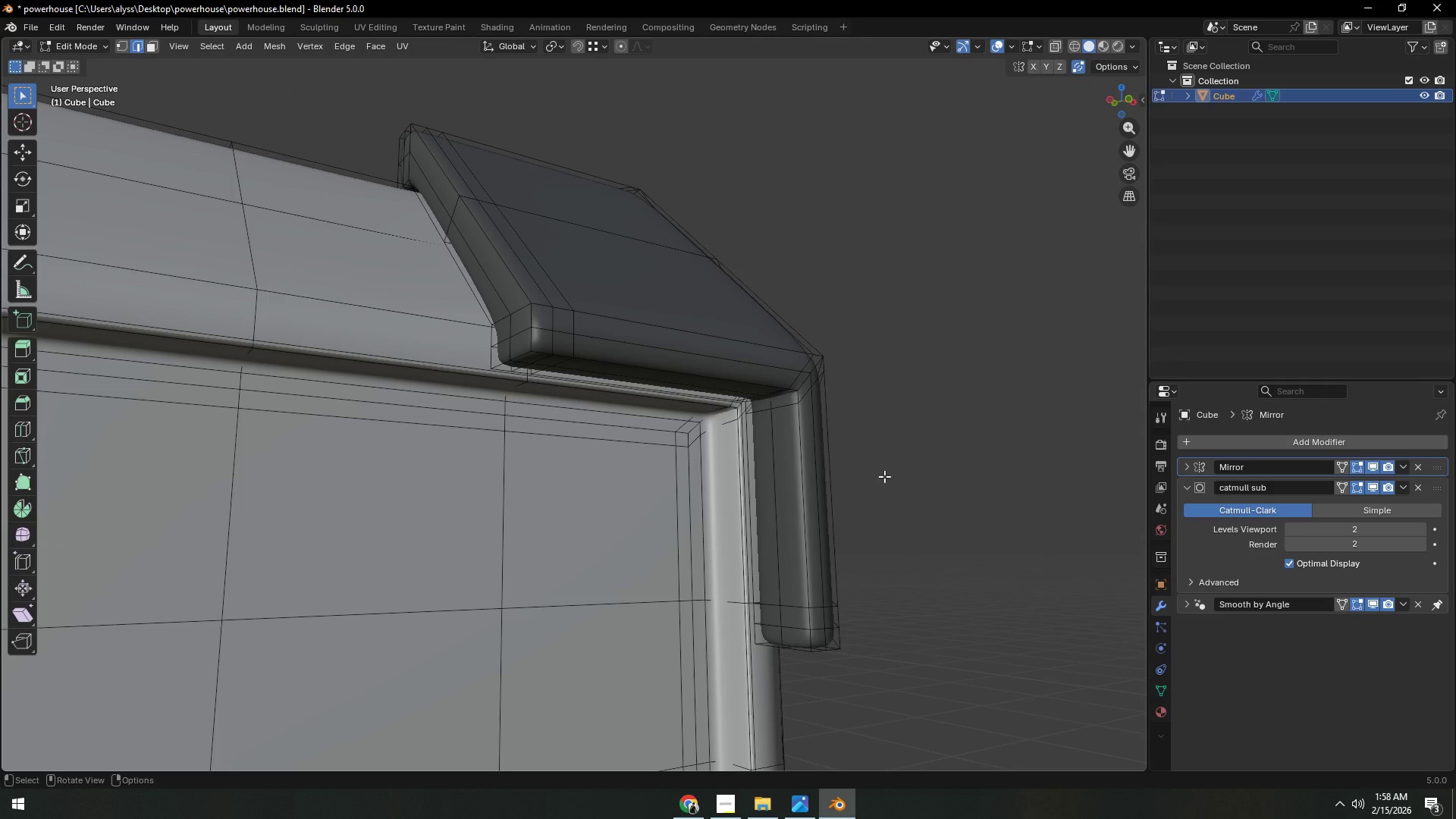 
wait(9.58)
 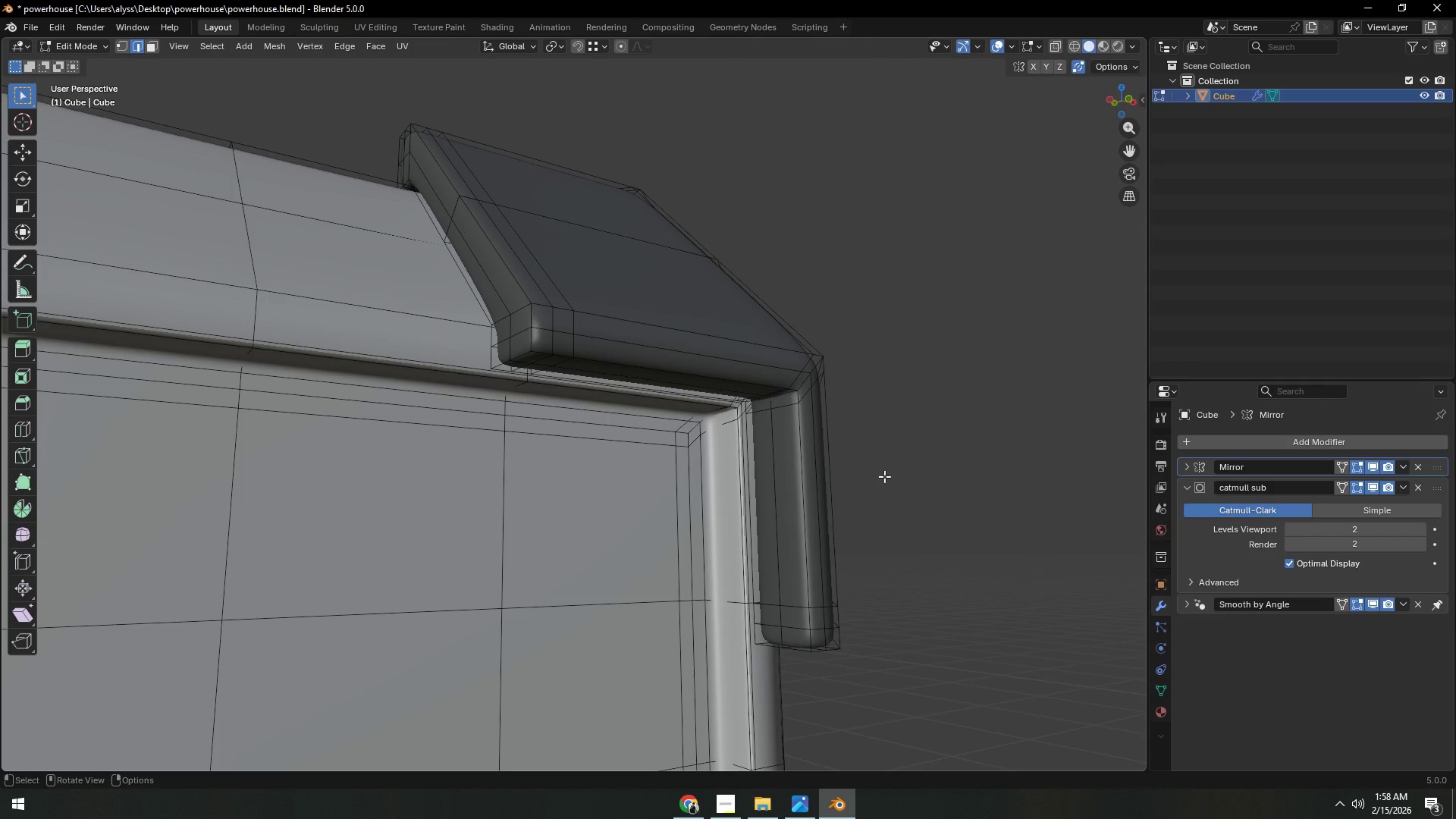 
left_click([893, 479])
 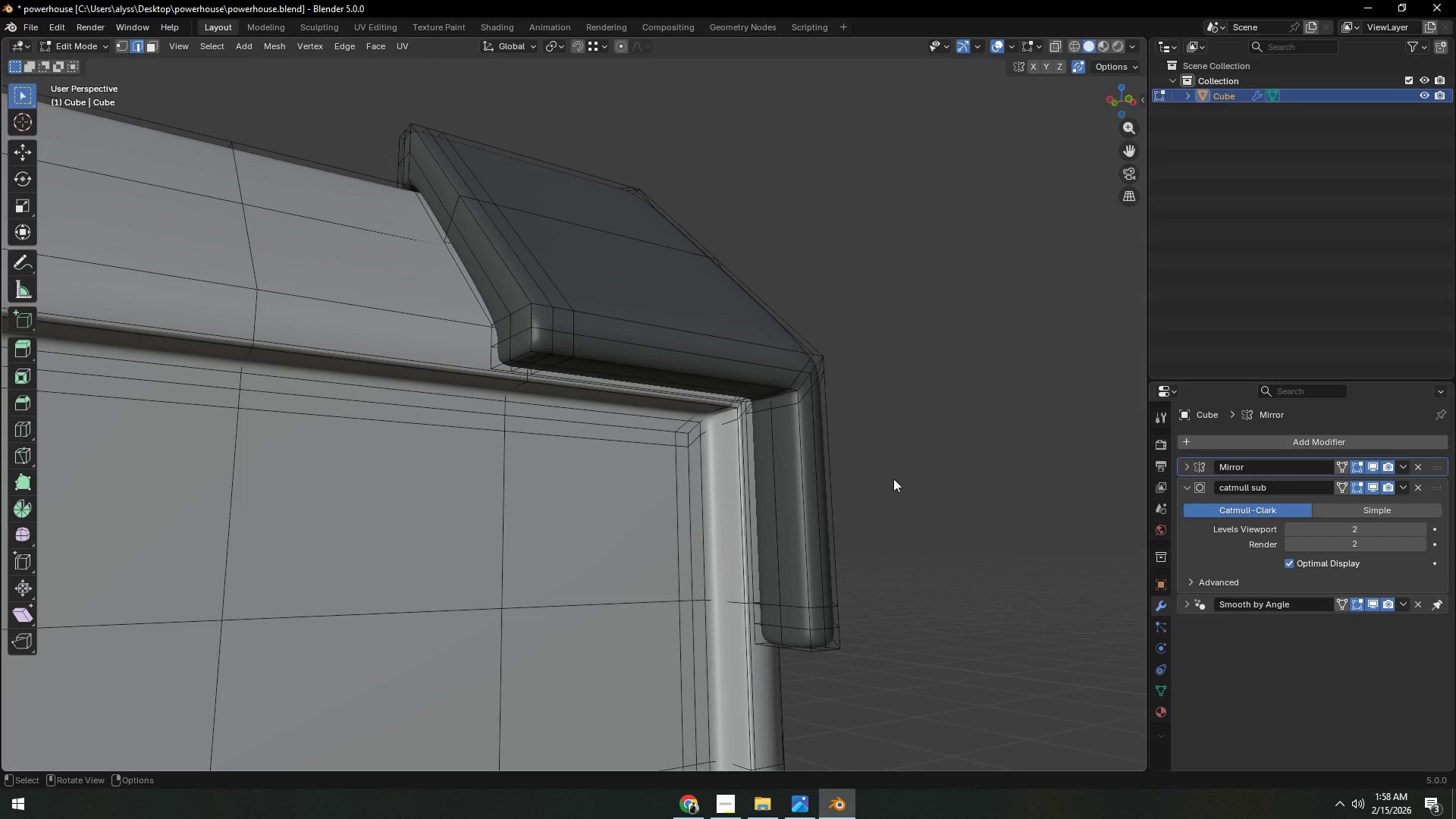 
key(Tab)
 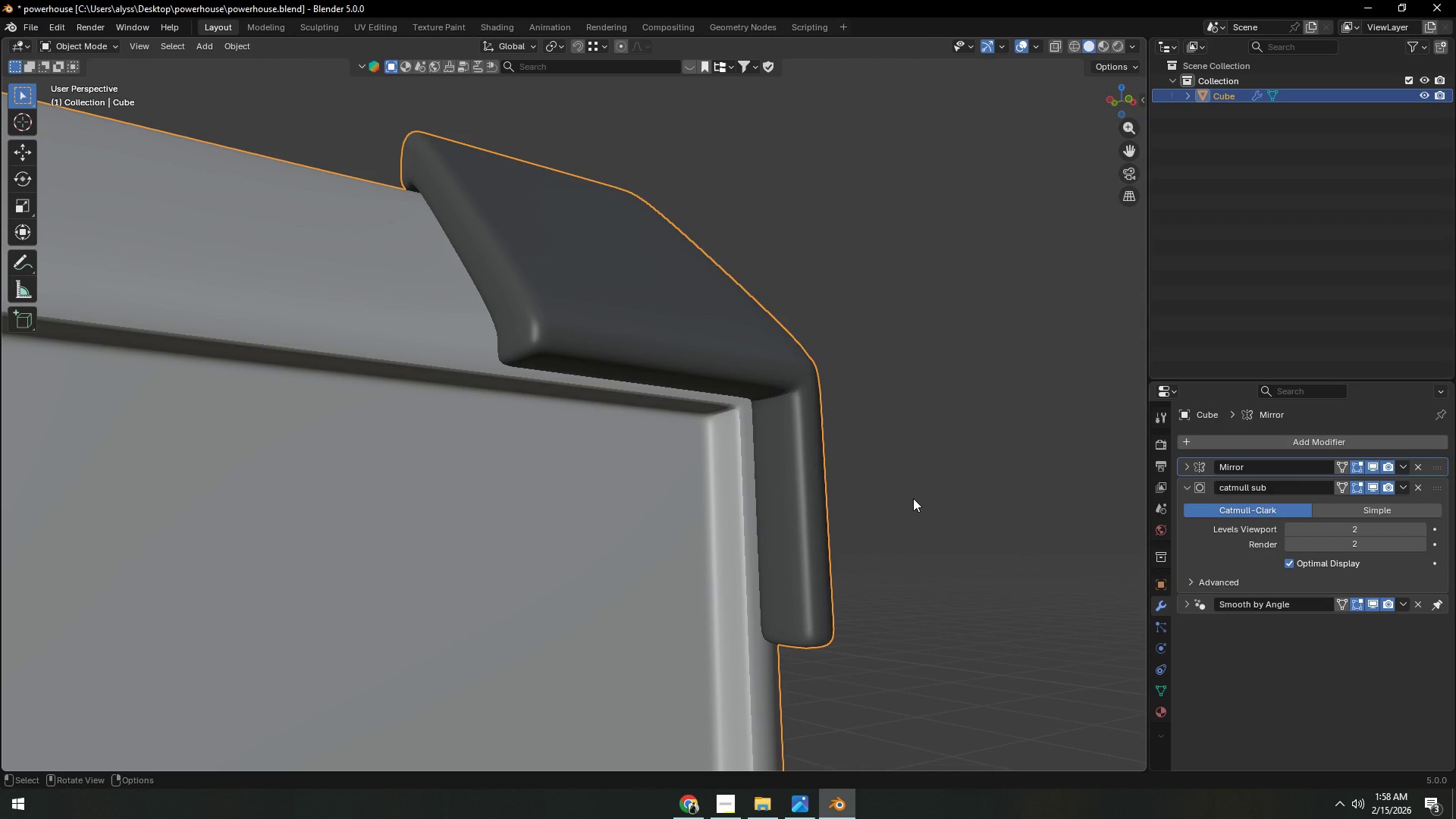 
key(Control+S)
 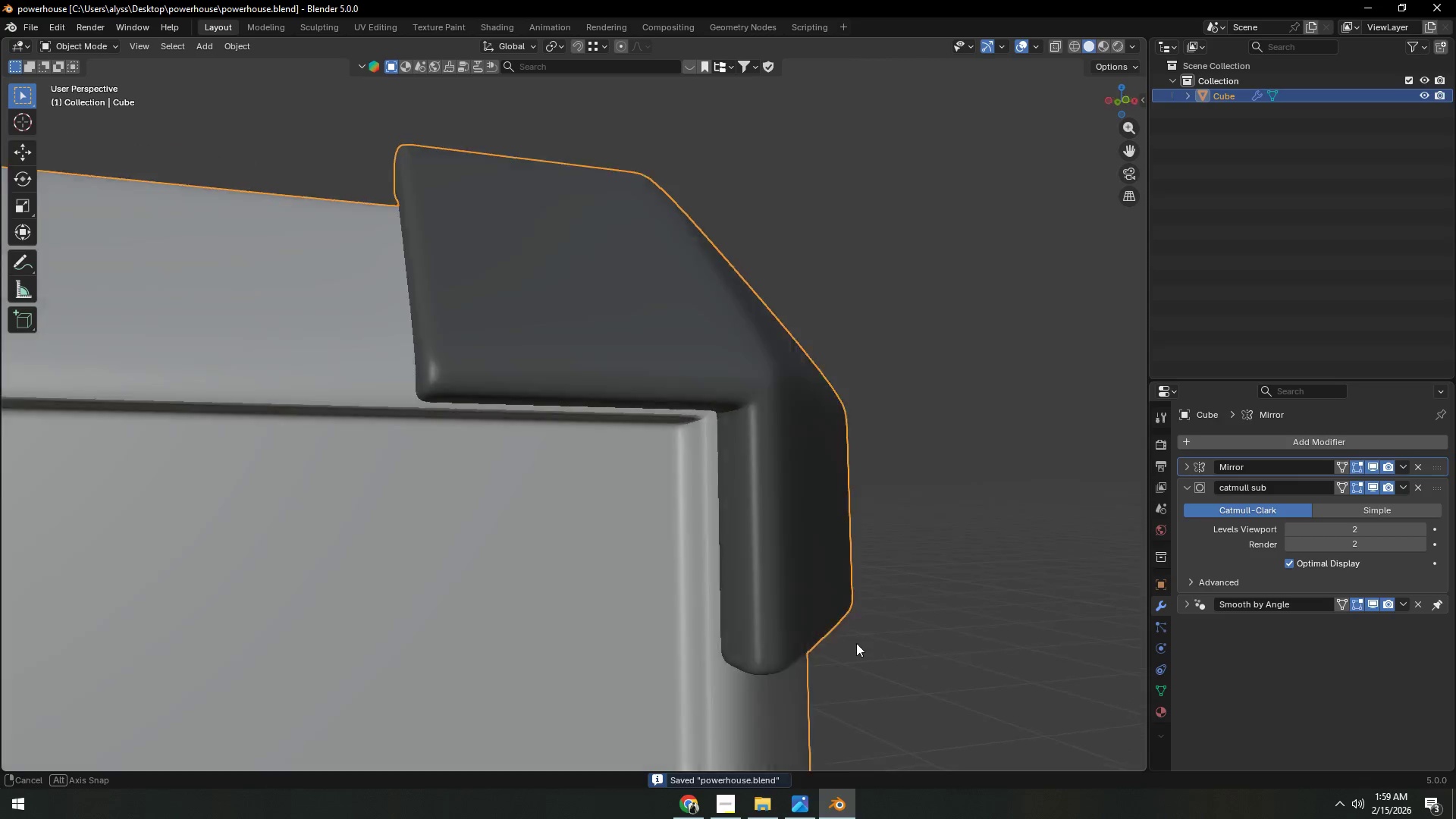 
scroll: coordinate [788, 667], scroll_direction: down, amount: 5.0
 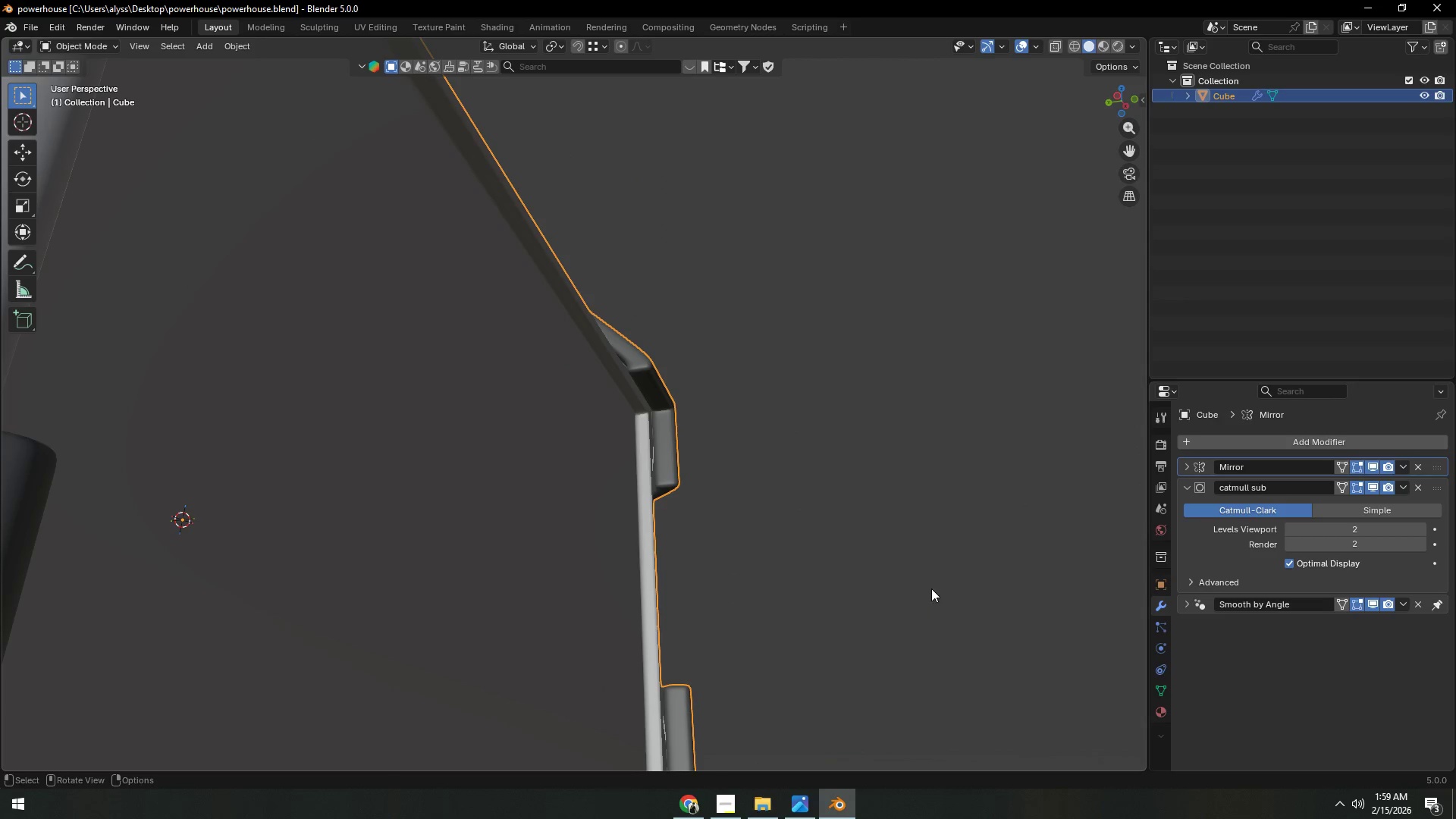 
key(Shift+ShiftLeft)
 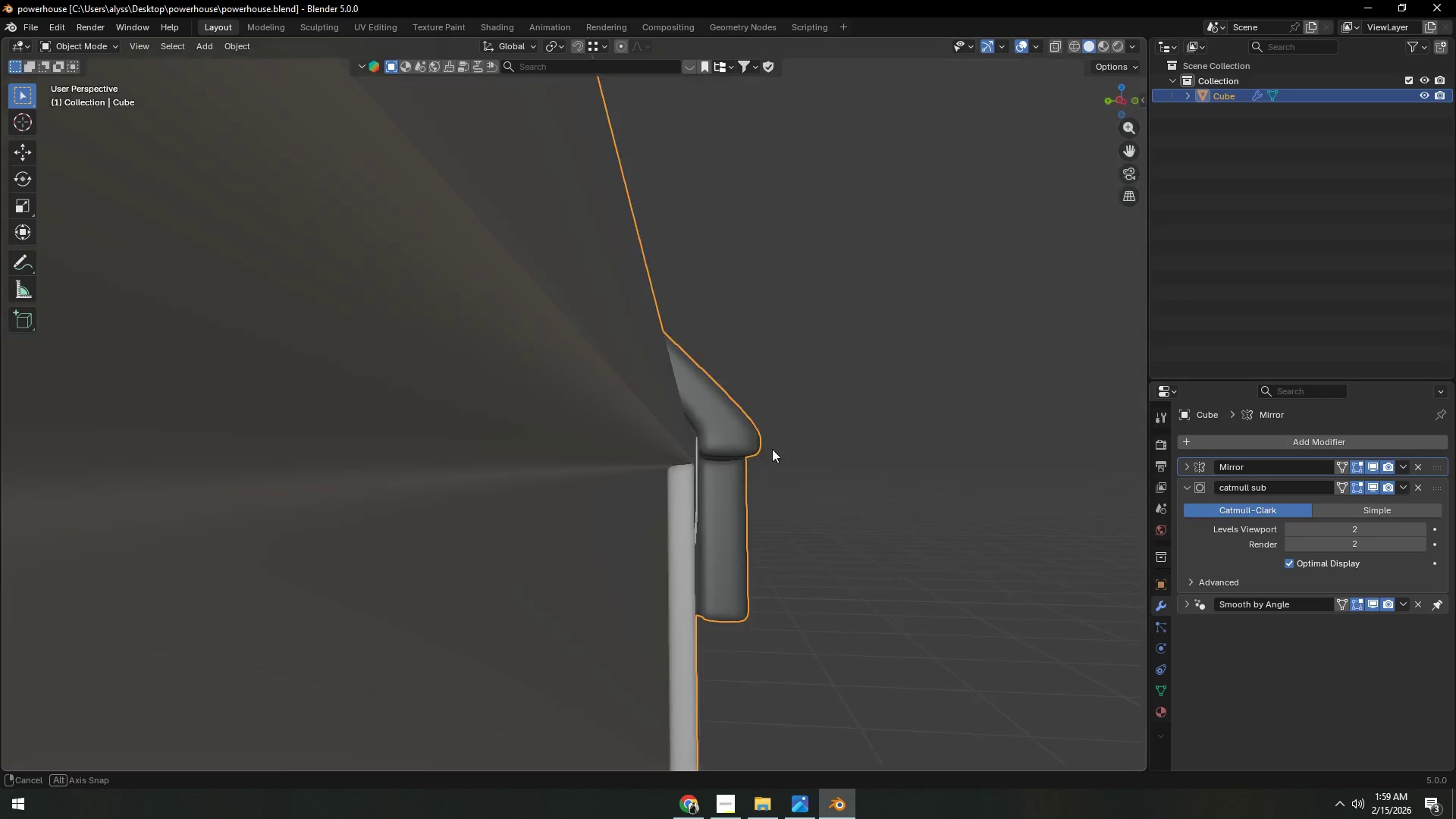 
scroll: coordinate [824, 463], scroll_direction: up, amount: 4.0
 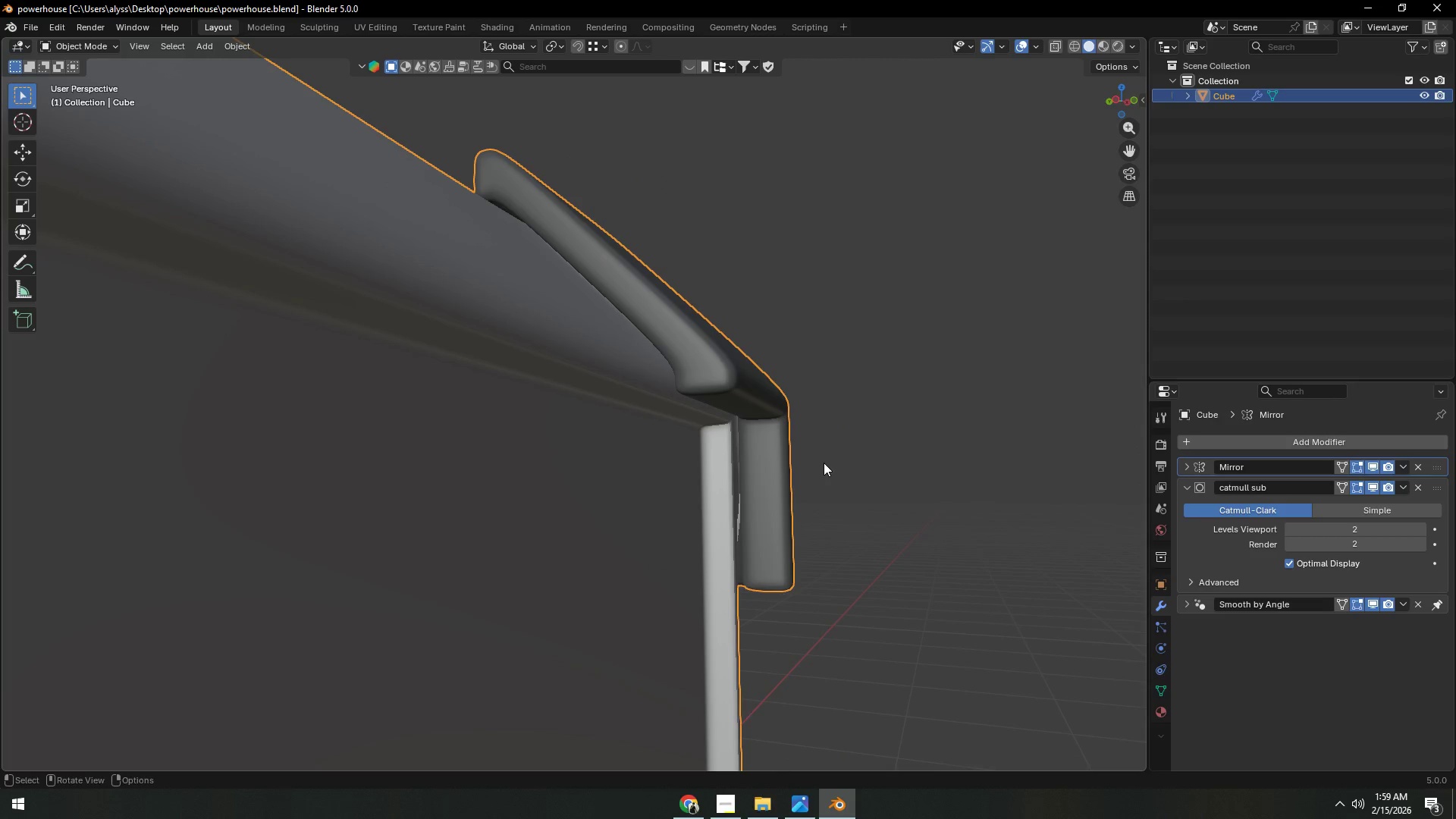 
left_click([725, 481])
 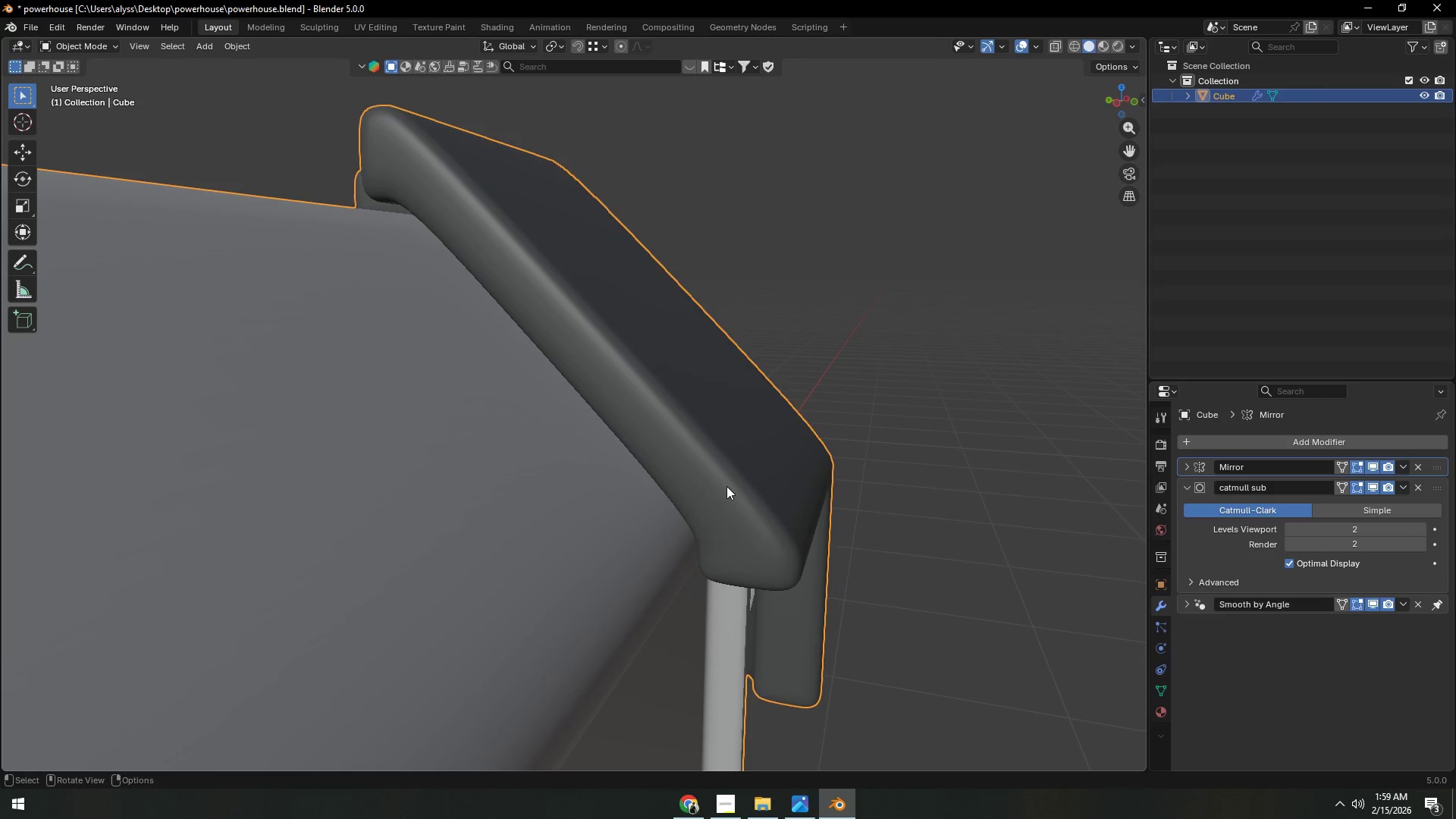 
scroll: coordinate [748, 476], scroll_direction: up, amount: 2.0
 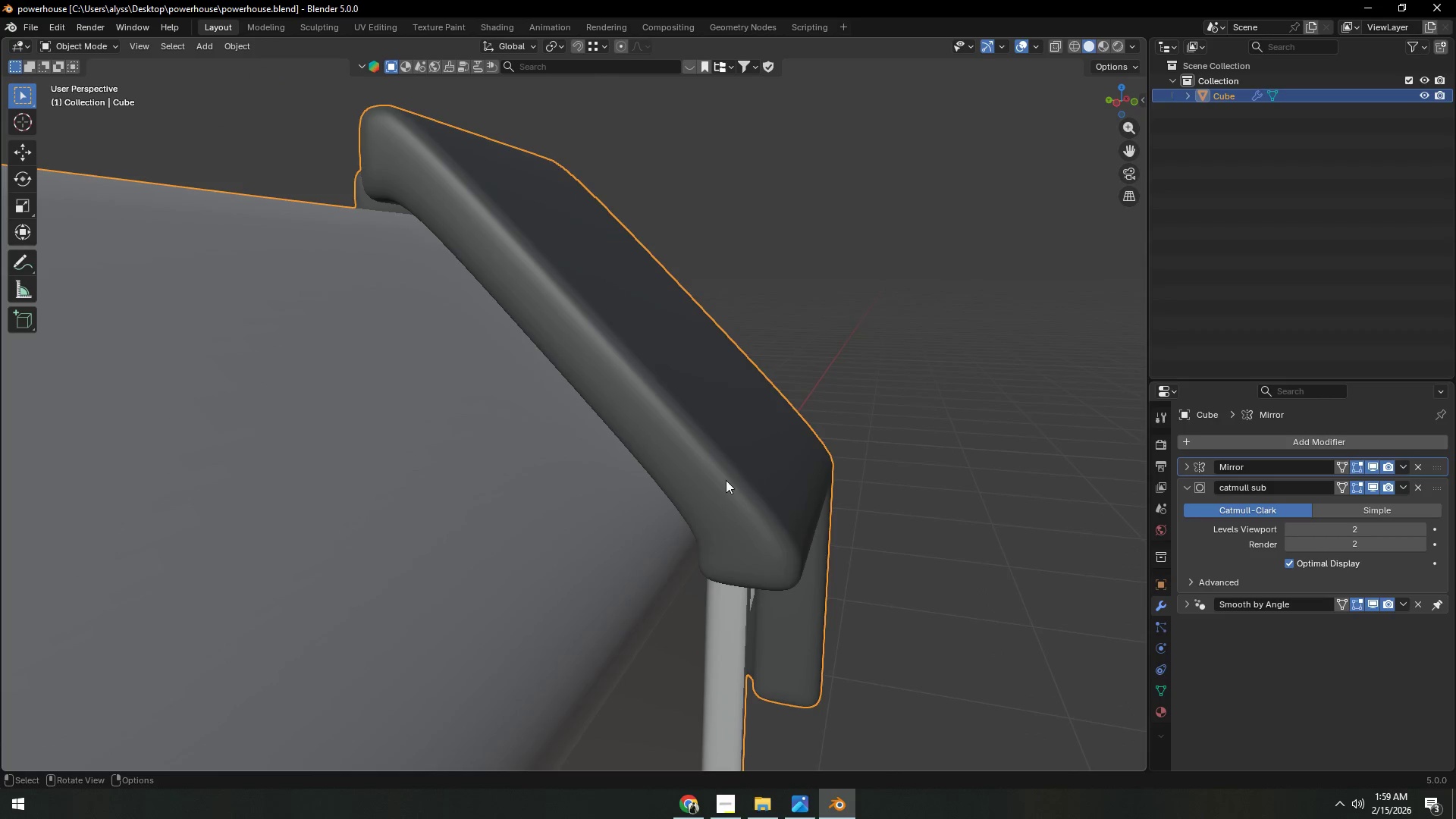 
key(Tab)
 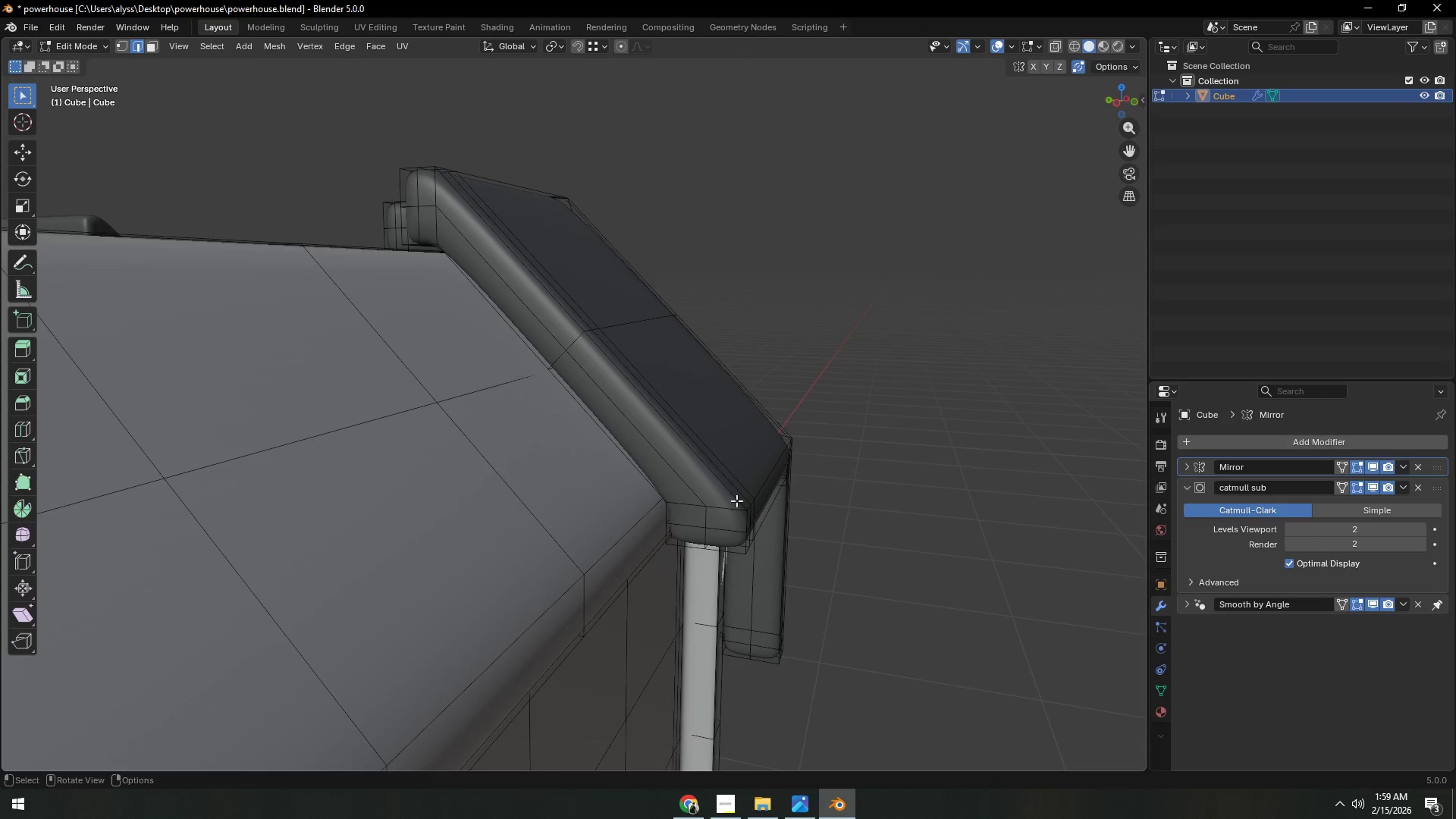 
scroll: coordinate [736, 501], scroll_direction: down, amount: 1.0
 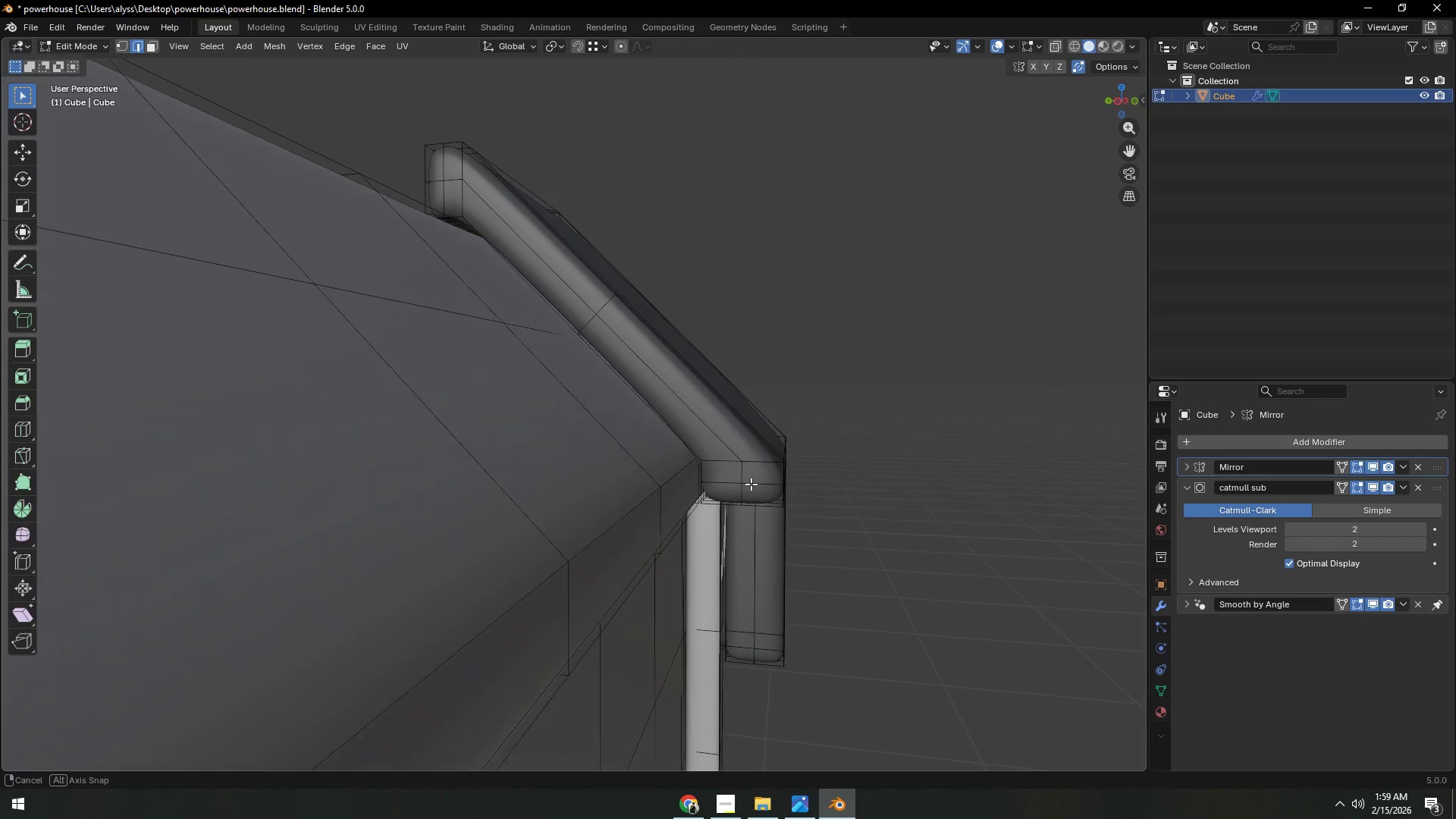 
hold_key(key=ShiftLeft, duration=0.53)
 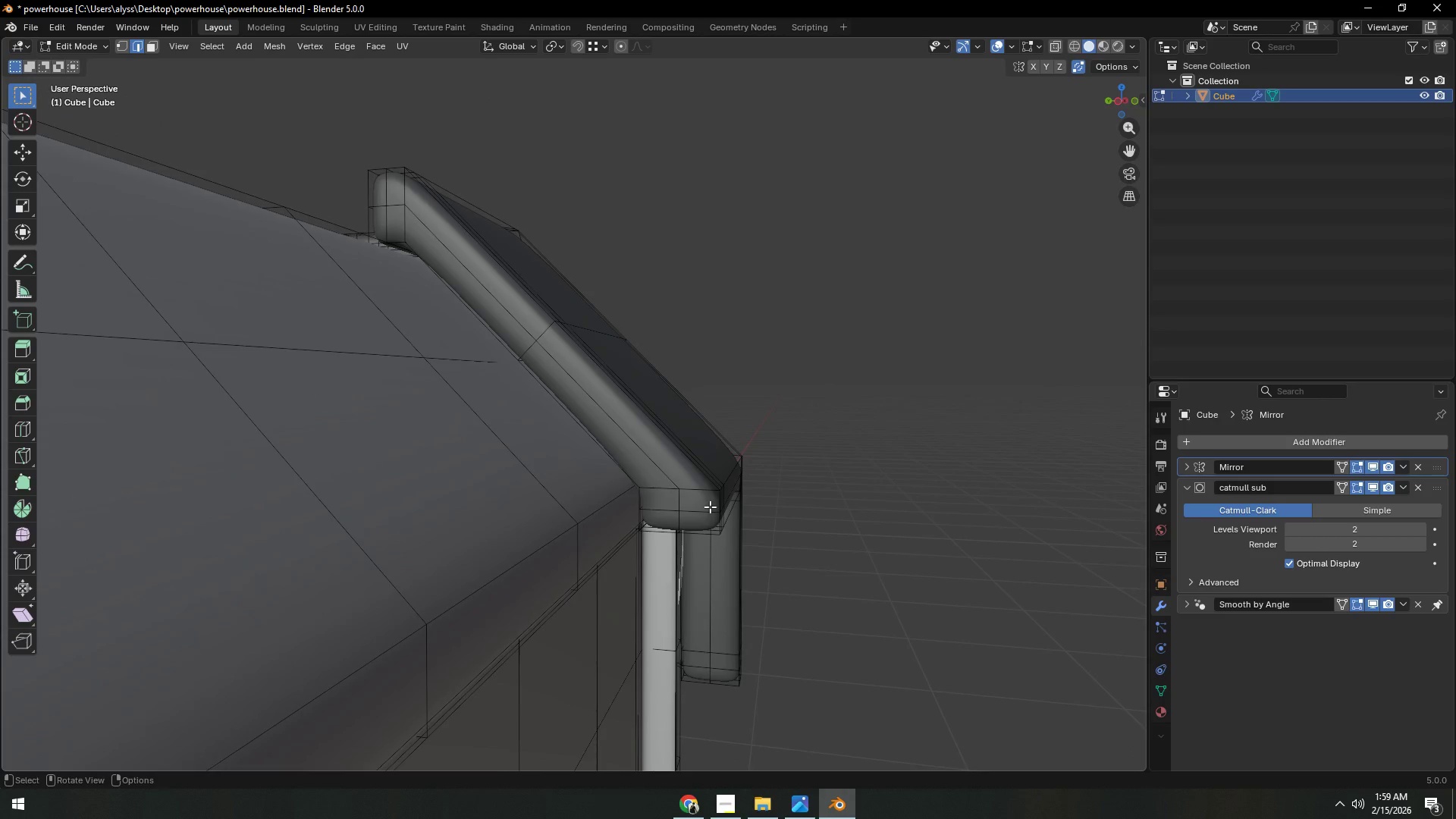 
scroll: coordinate [710, 507], scroll_direction: up, amount: 1.0
 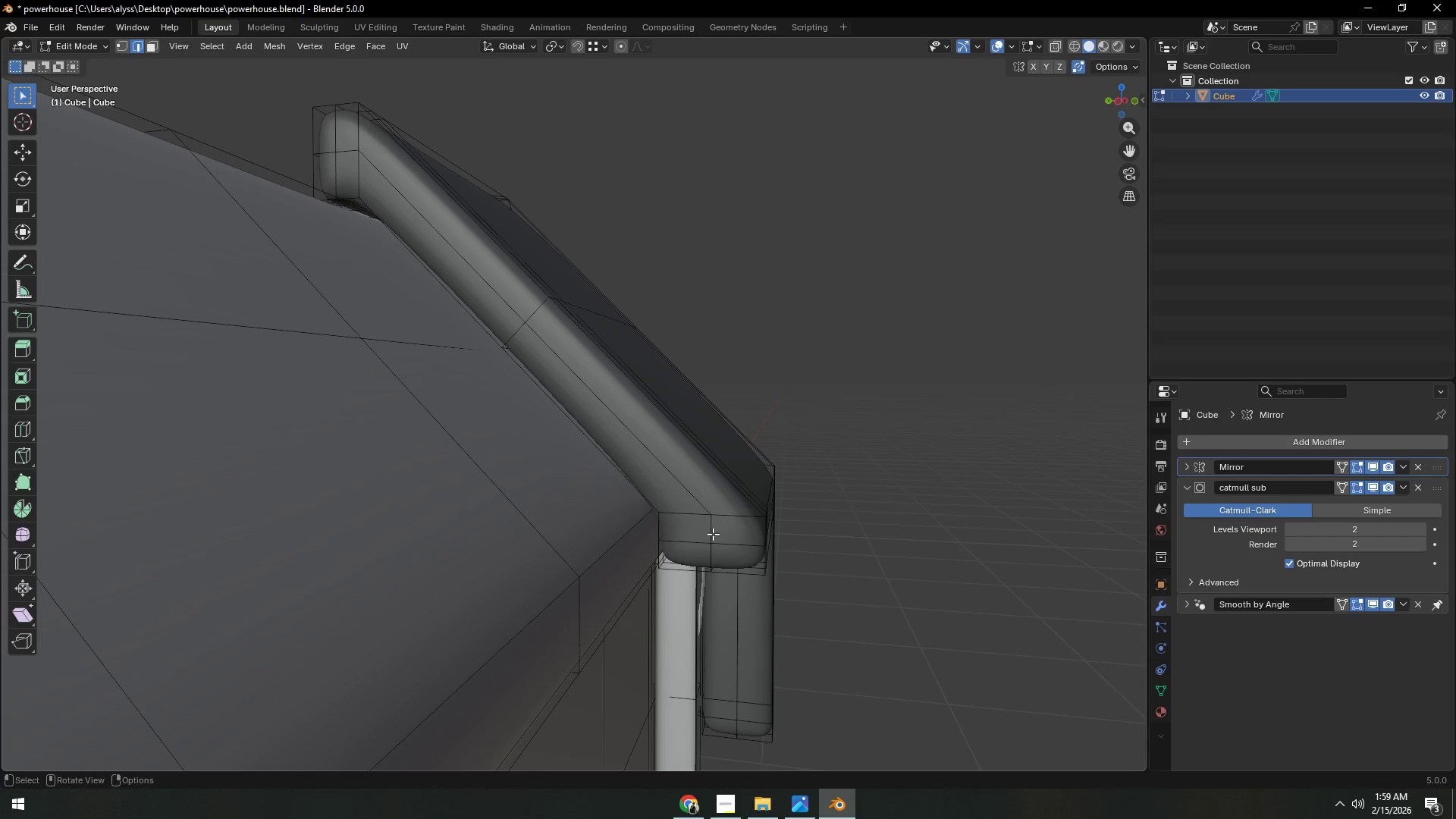 
hold_key(key=AltLeft, duration=0.5)
left_click([708, 535])
 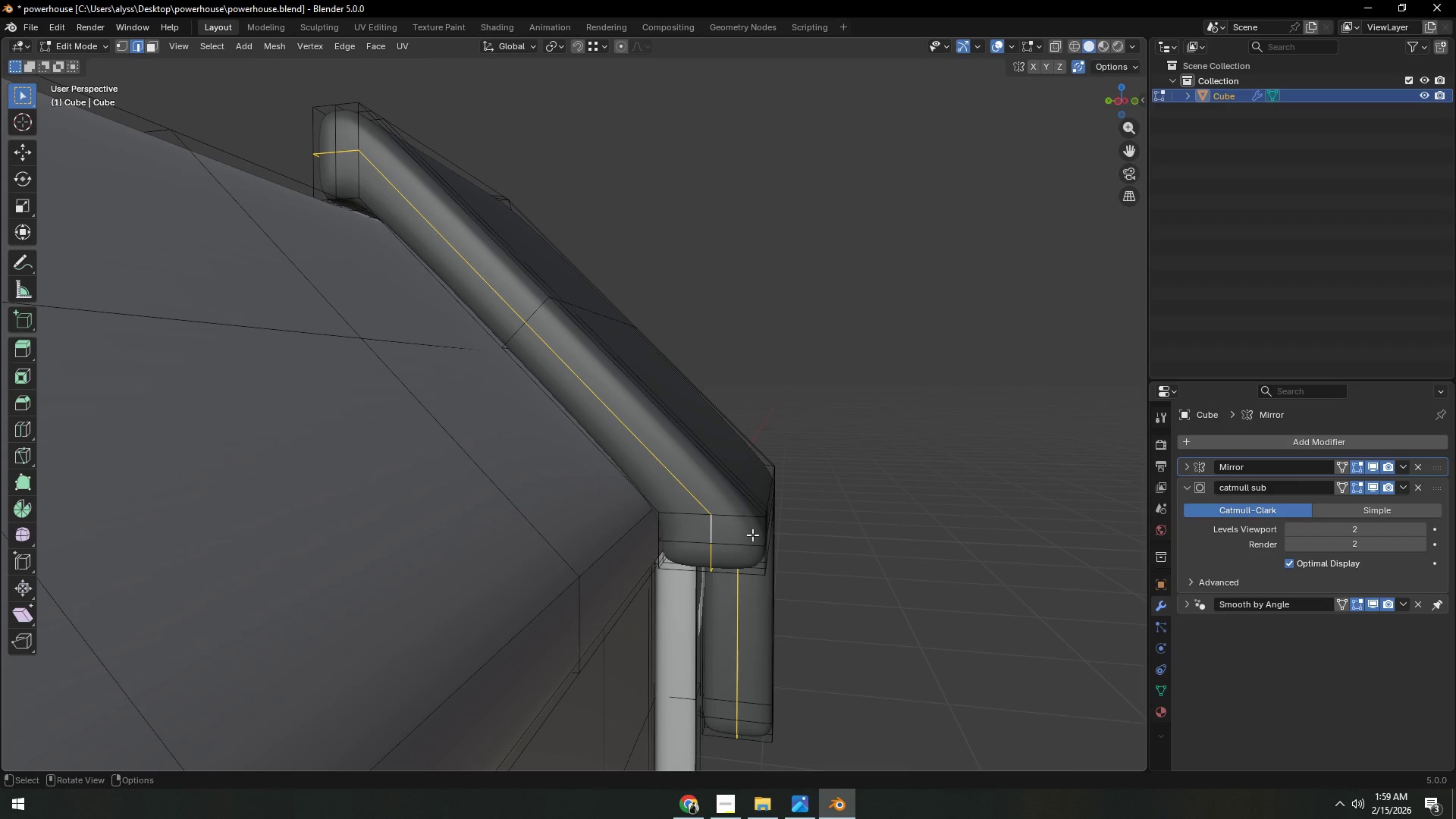 
type(gg)
 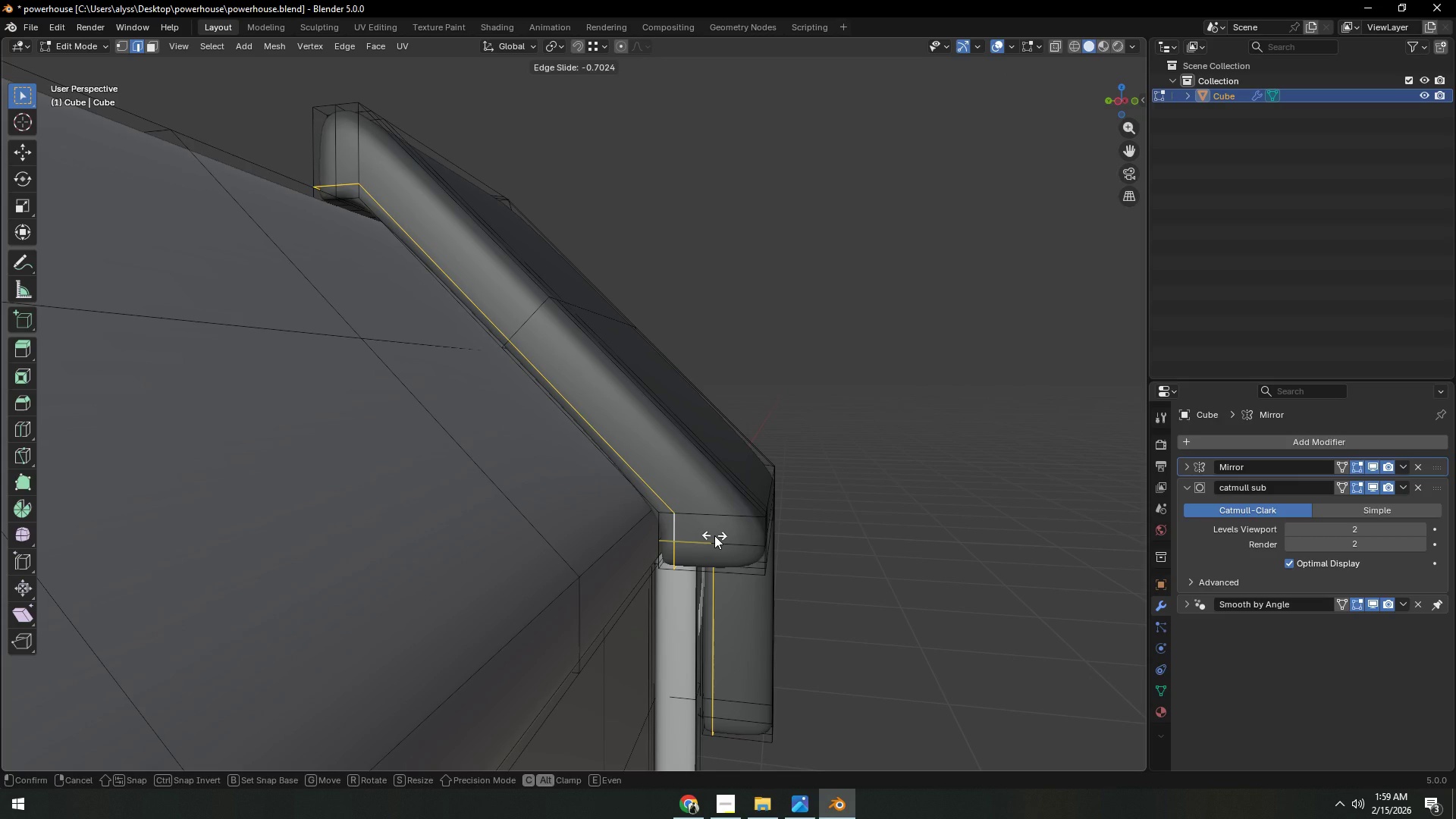 
wait(5.34)
 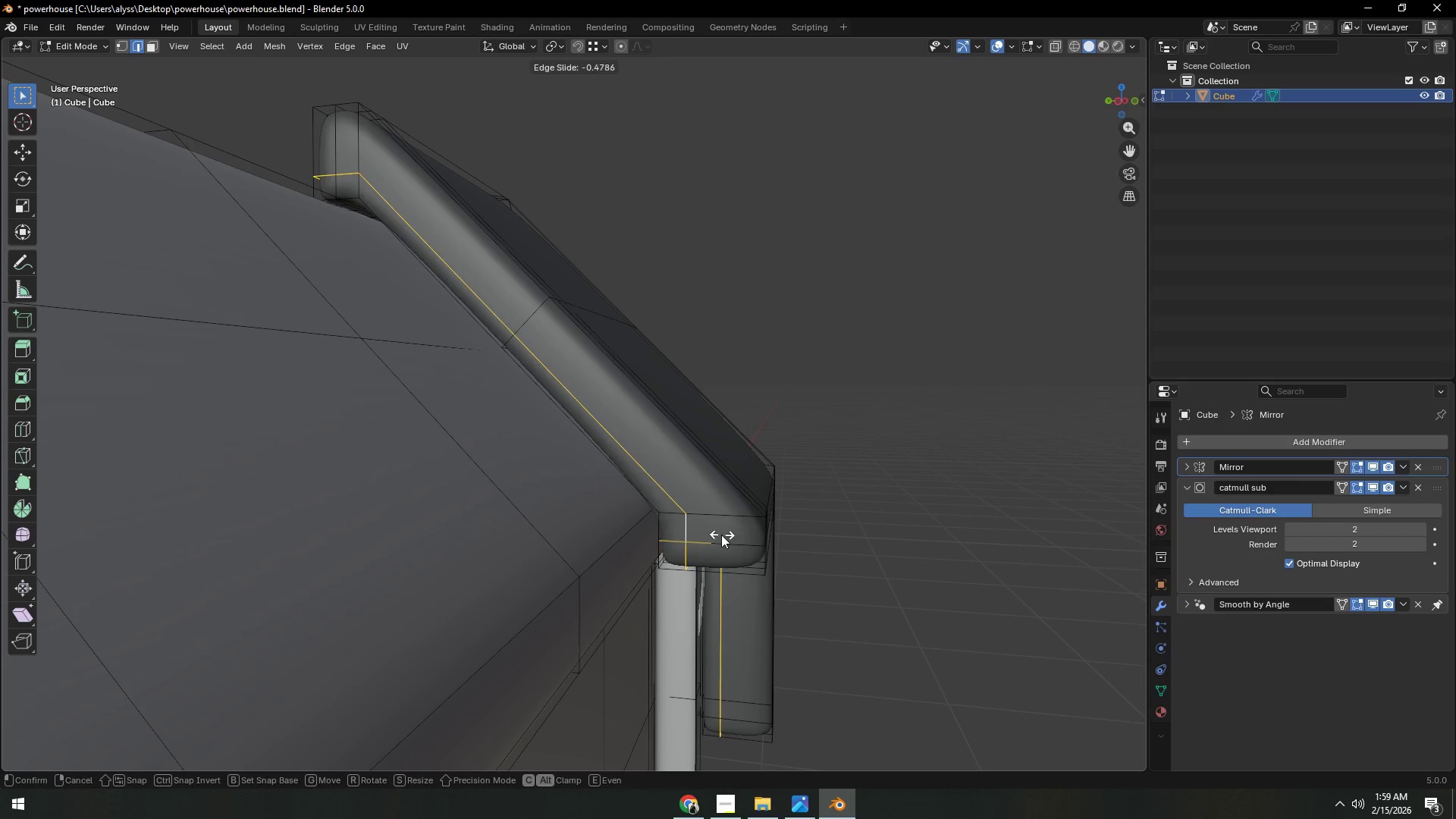 
left_click([714, 535])
 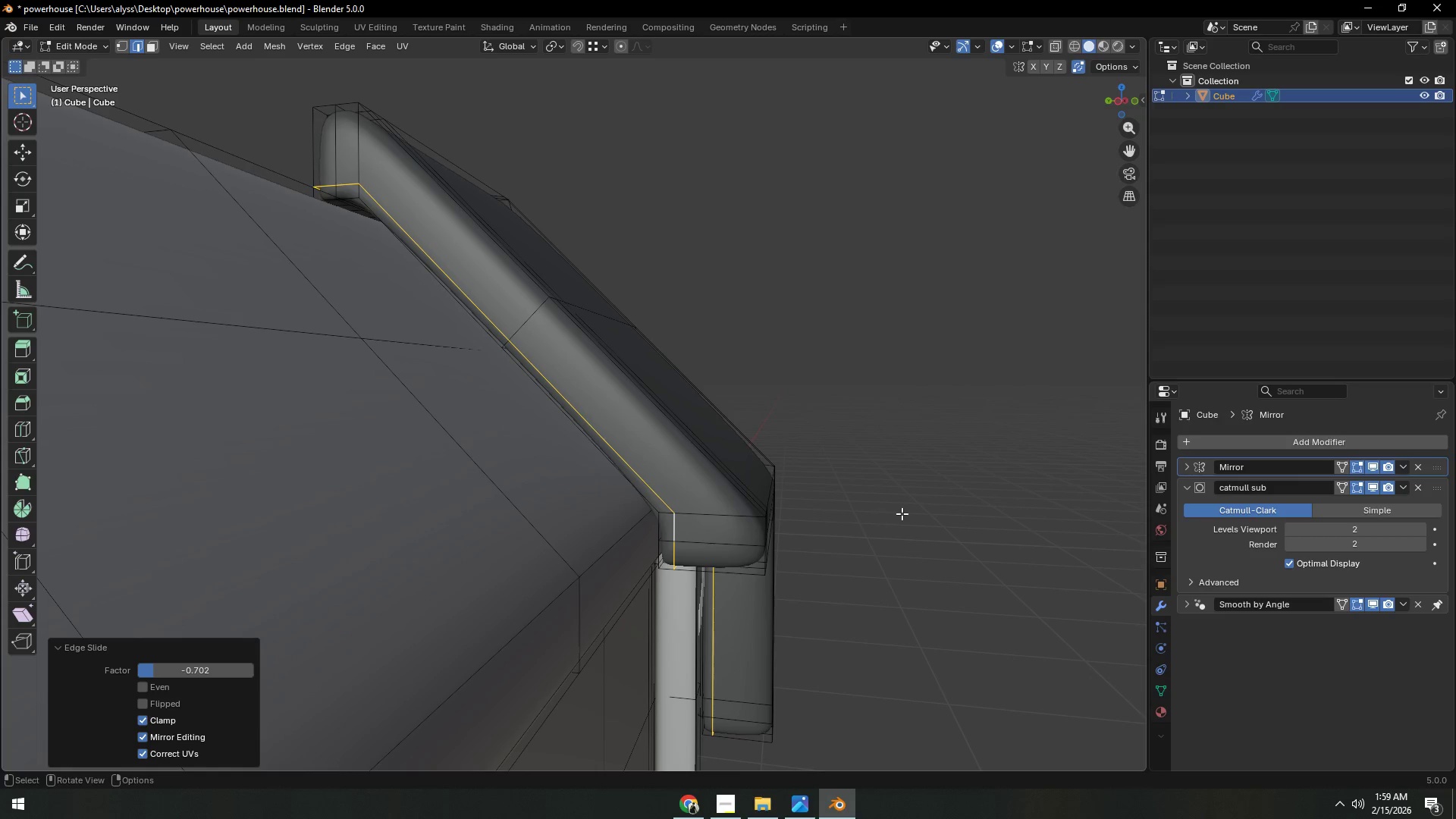 
left_click([907, 513])
 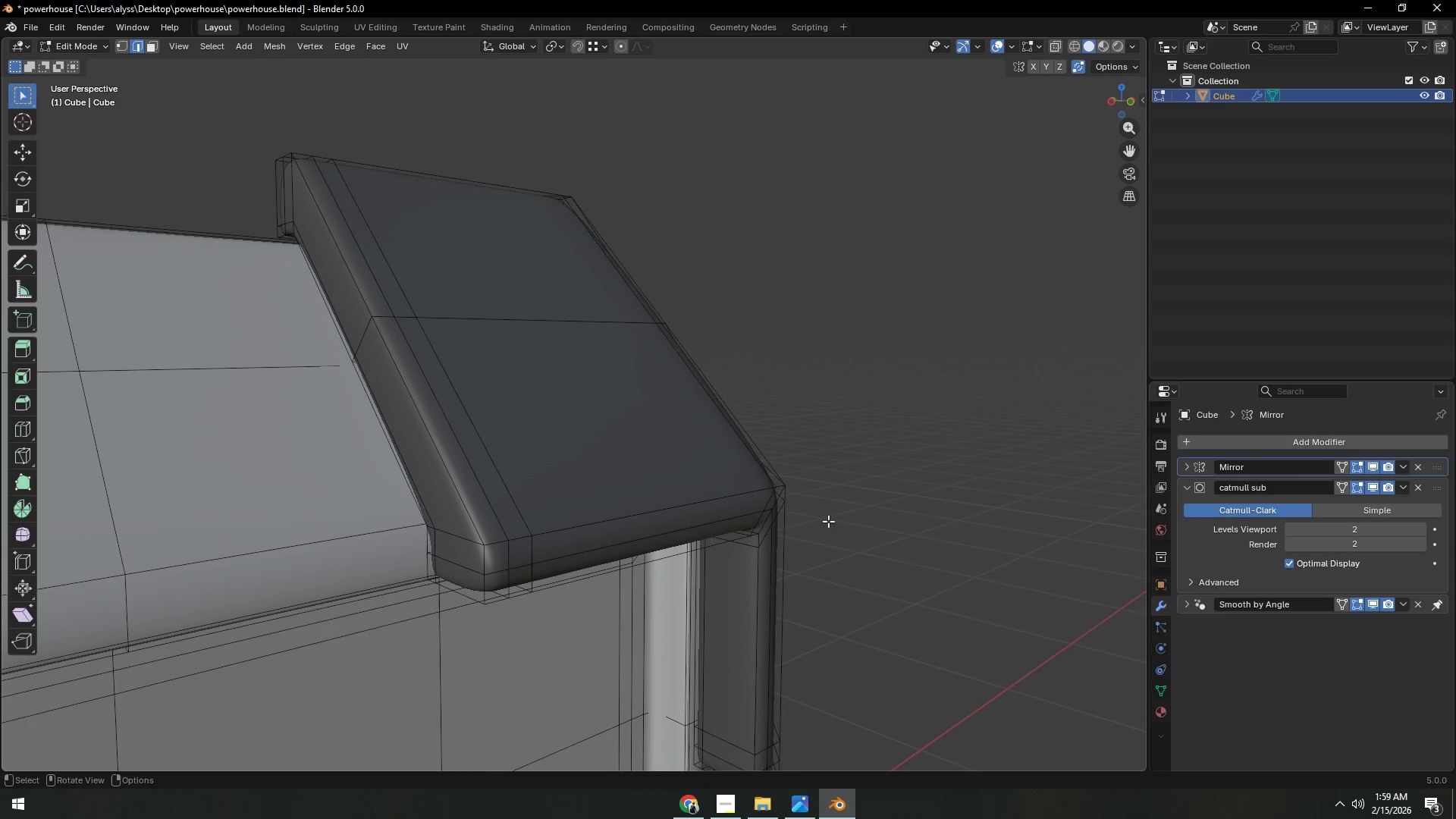 
key(Tab)
 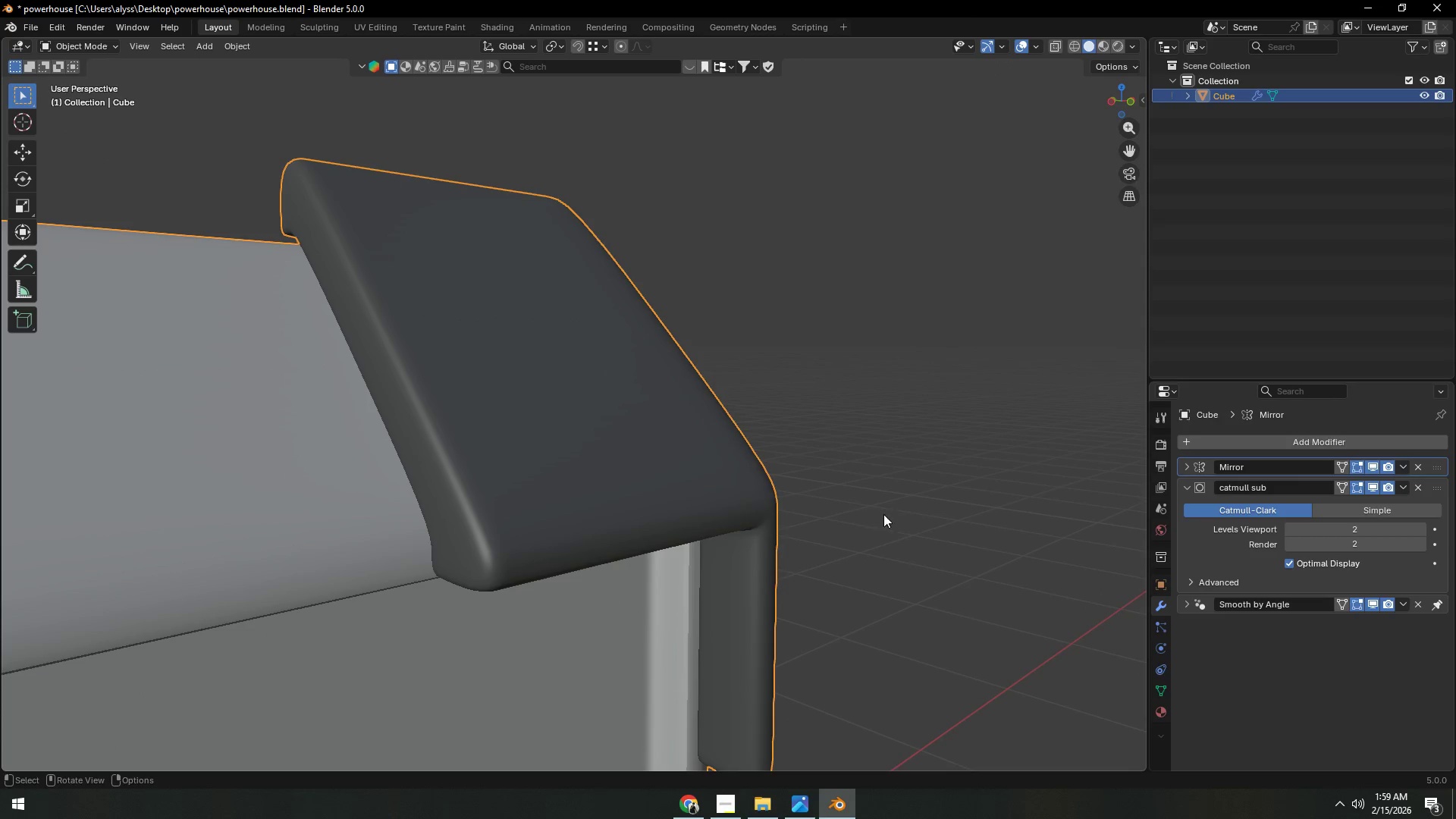 
left_click([892, 513])
 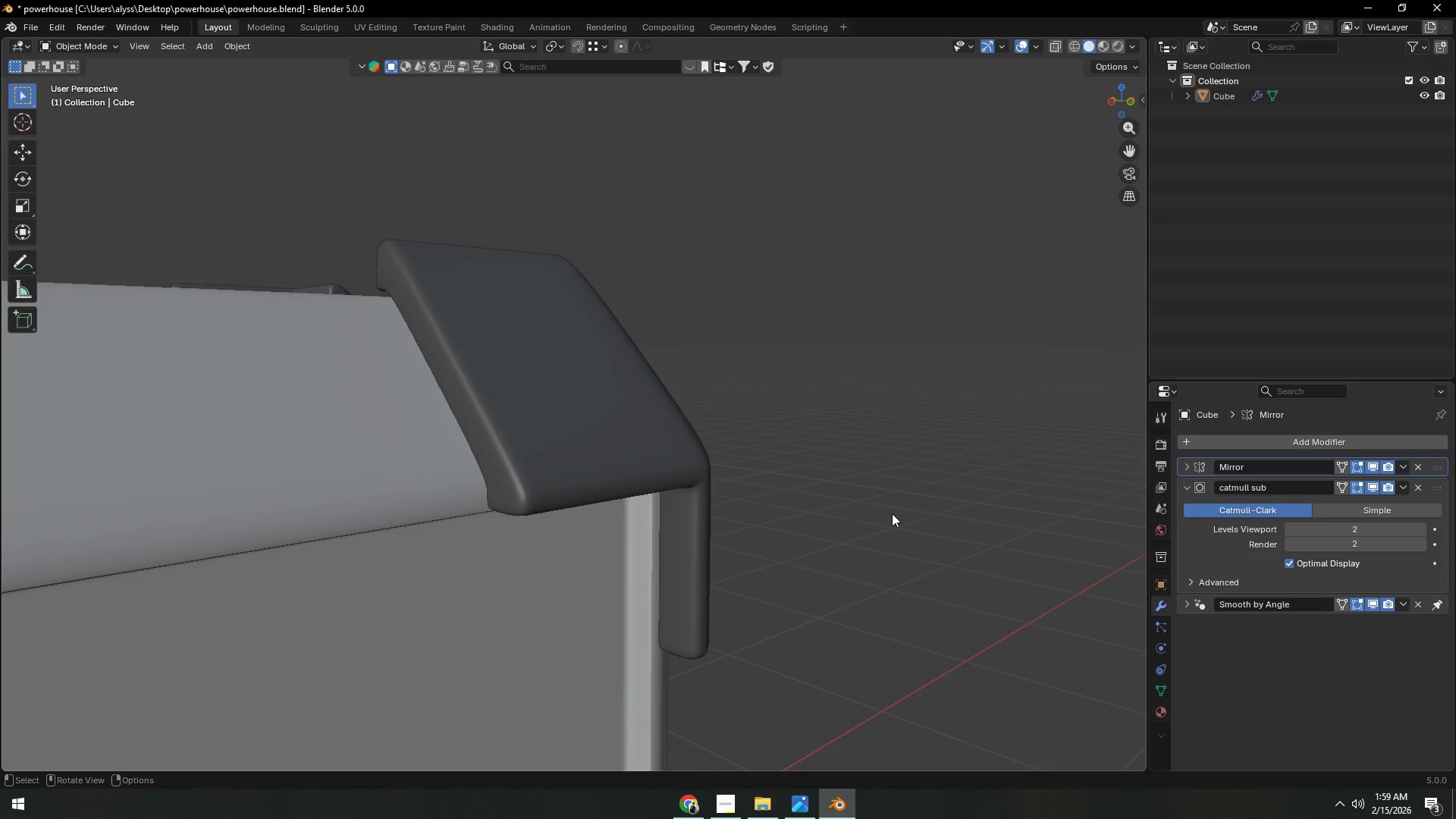 
scroll: coordinate [877, 511], scroll_direction: down, amount: 6.0
 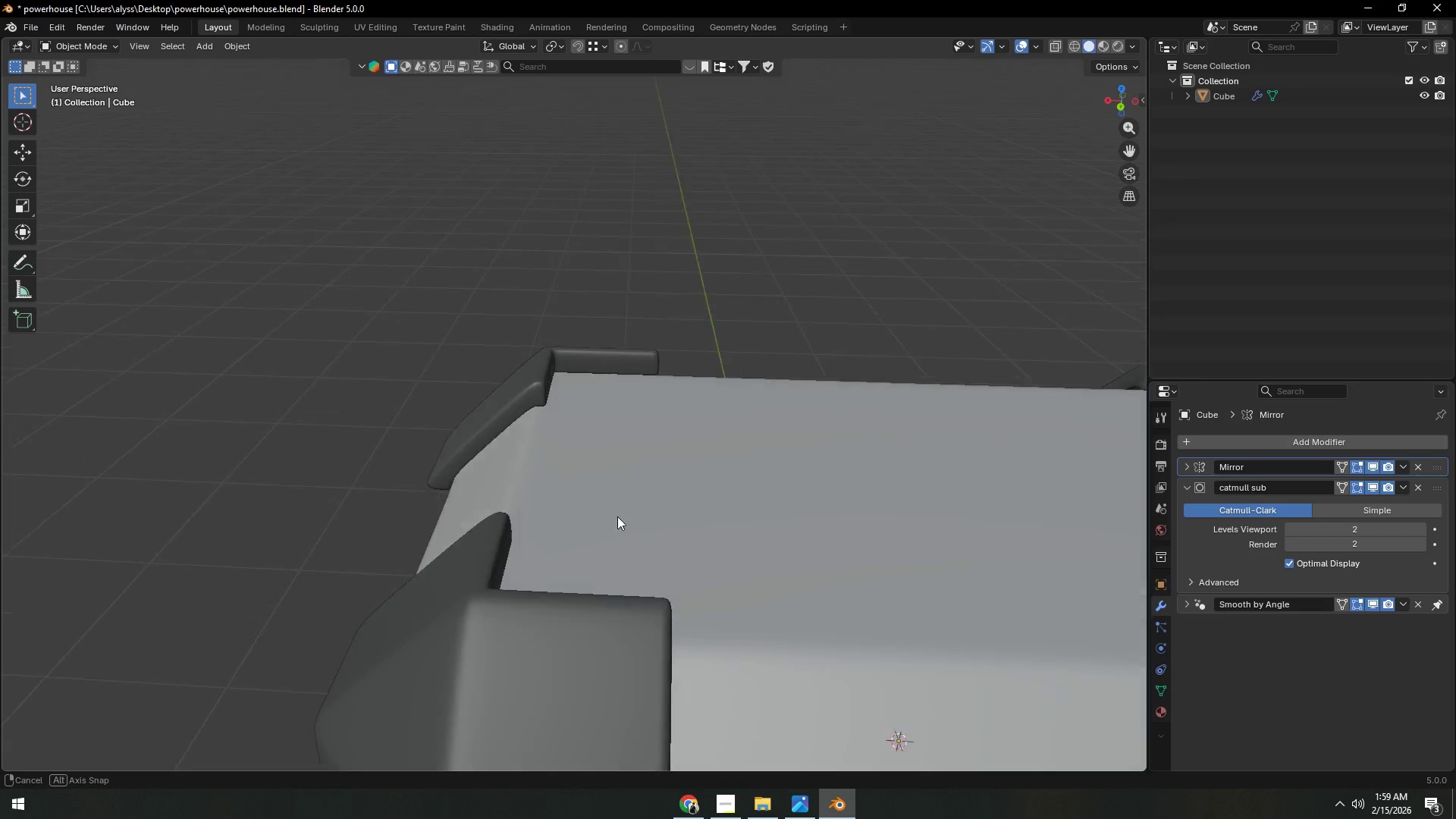 
scroll: coordinate [561, 524], scroll_direction: up, amount: 4.0
 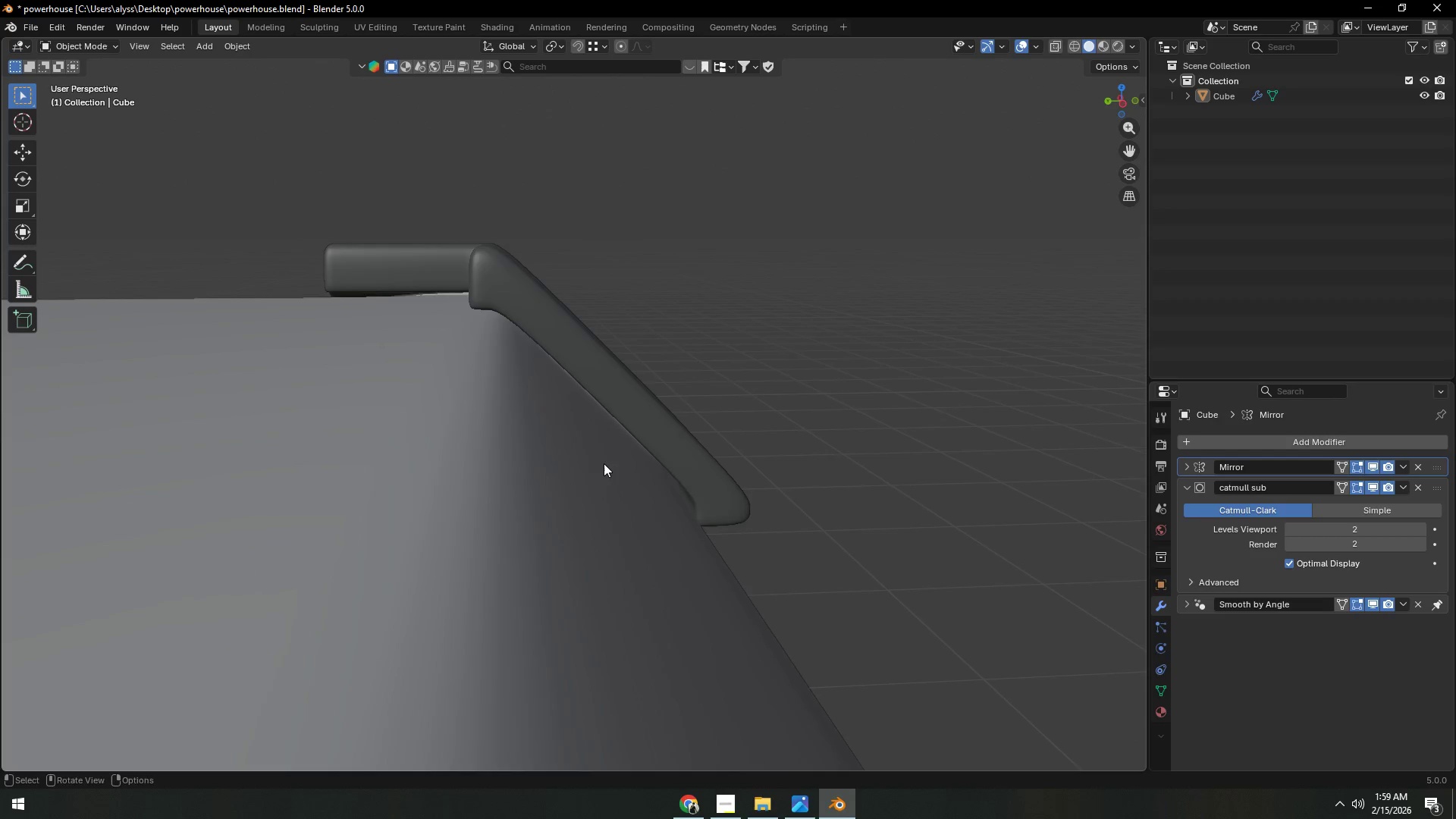 
scroll: coordinate [664, 466], scroll_direction: down, amount: 2.0
 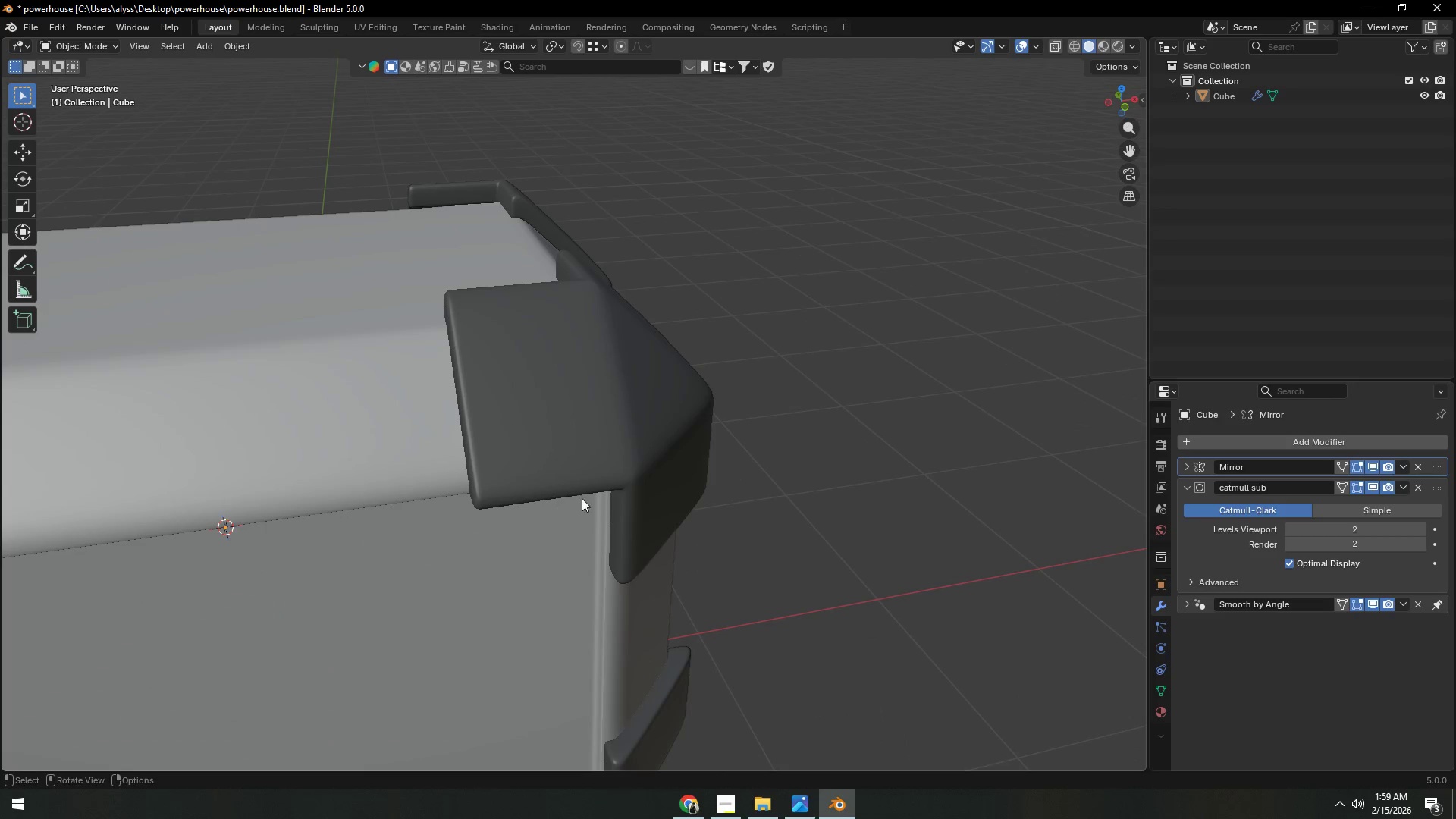 
key(Control+S)
 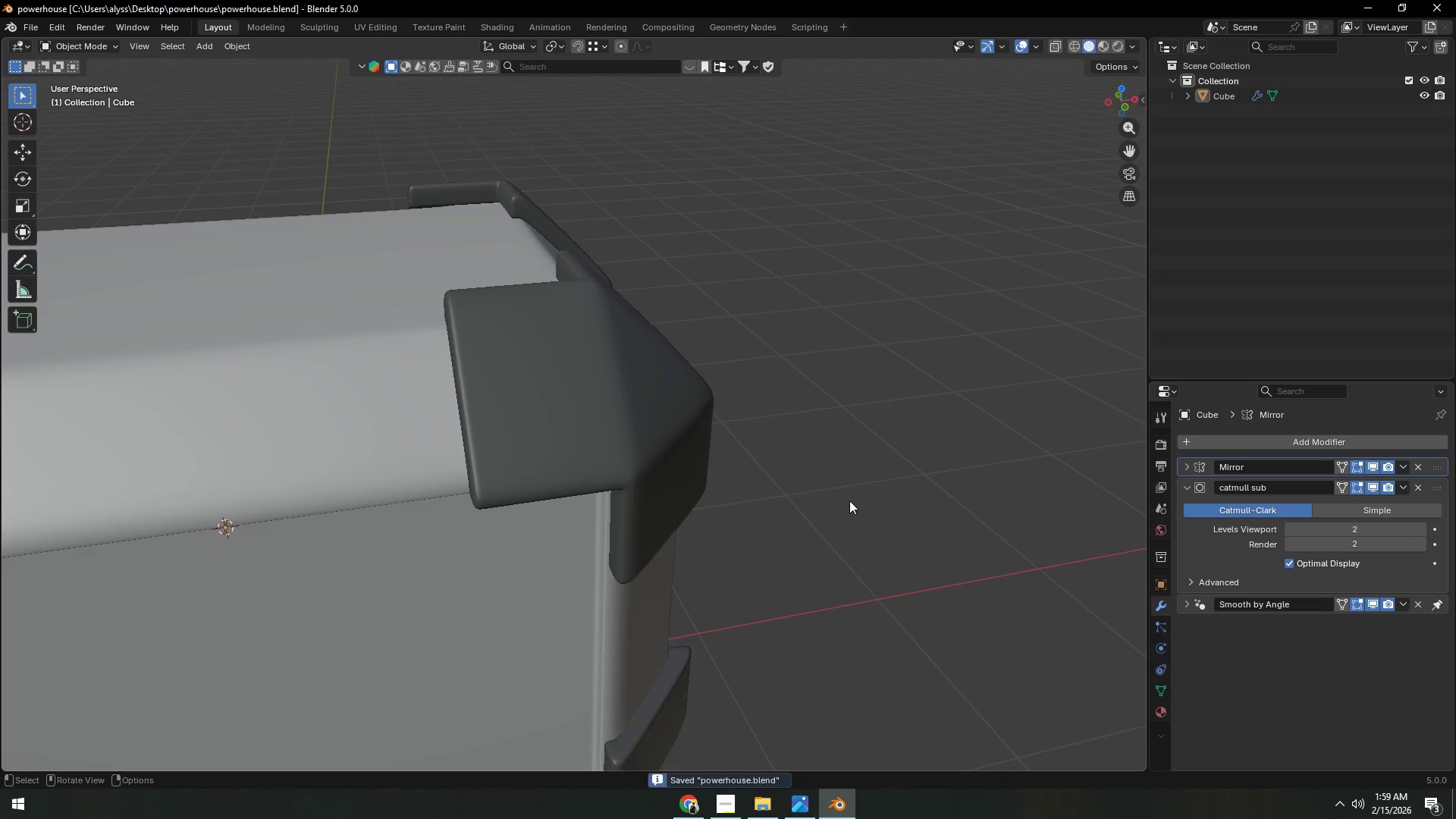 
key(Shift+ShiftLeft)
 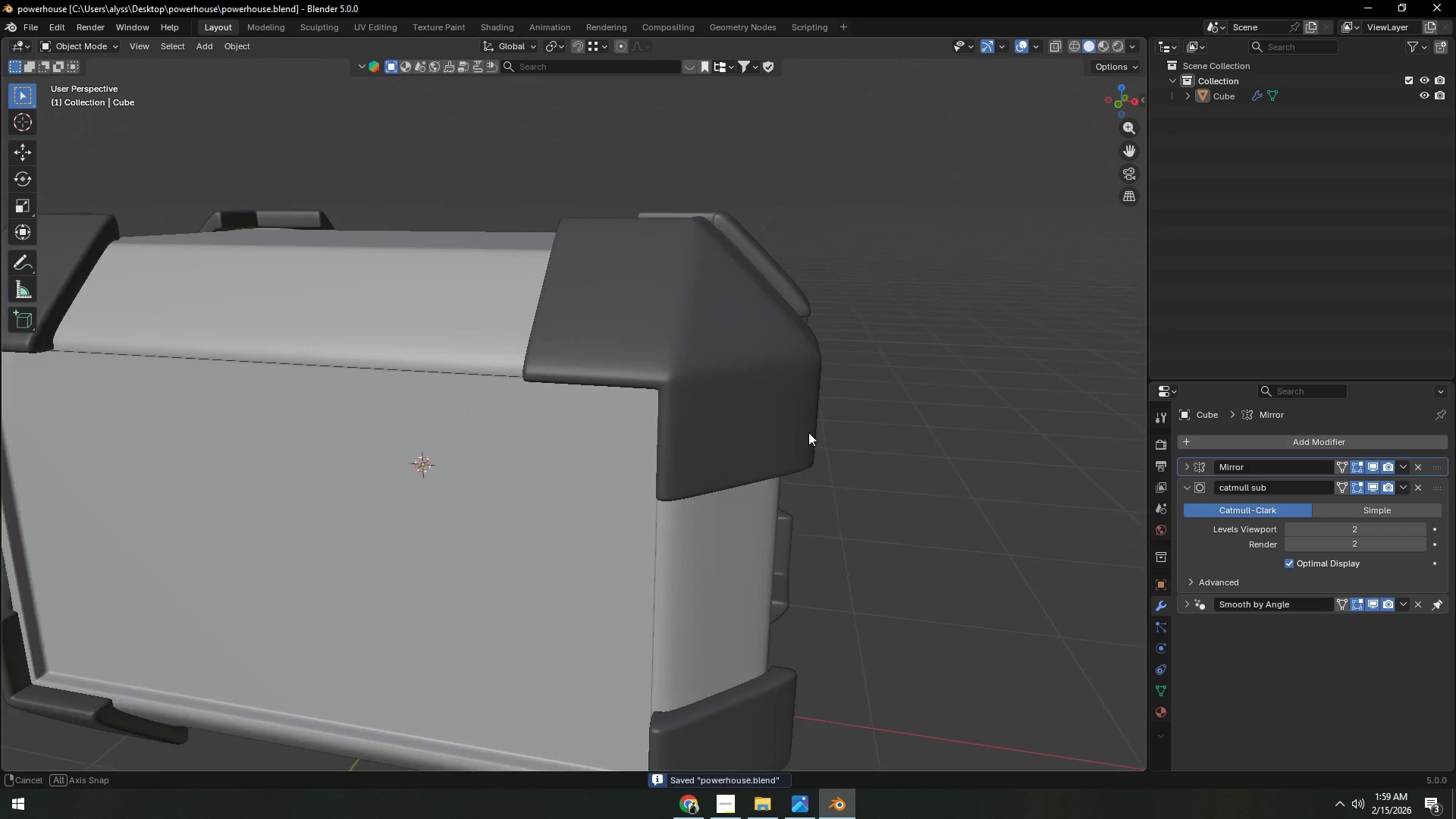 
scroll: coordinate [752, 507], scroll_direction: none, amount: 0.0
 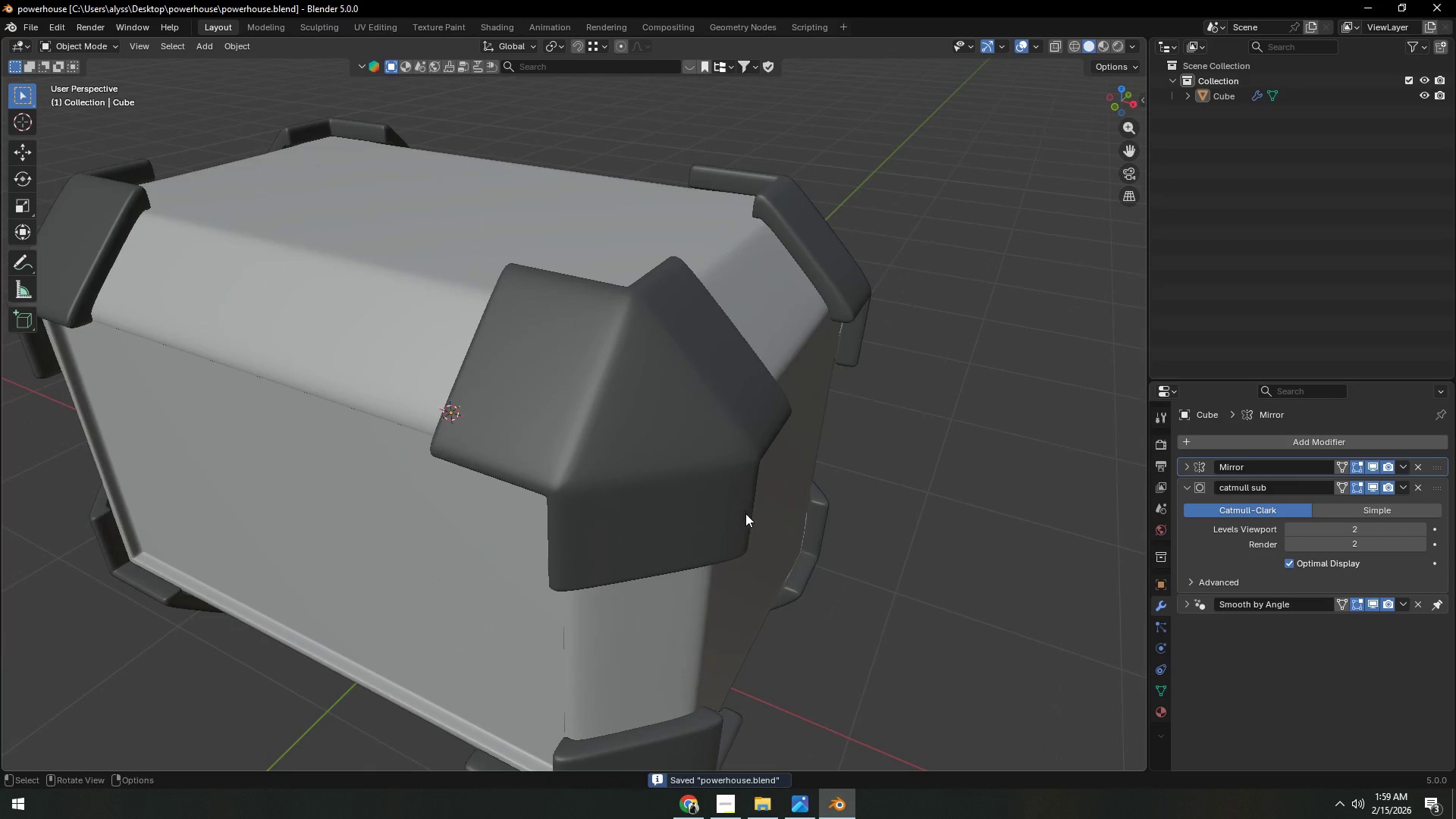 
left_click([676, 504])
 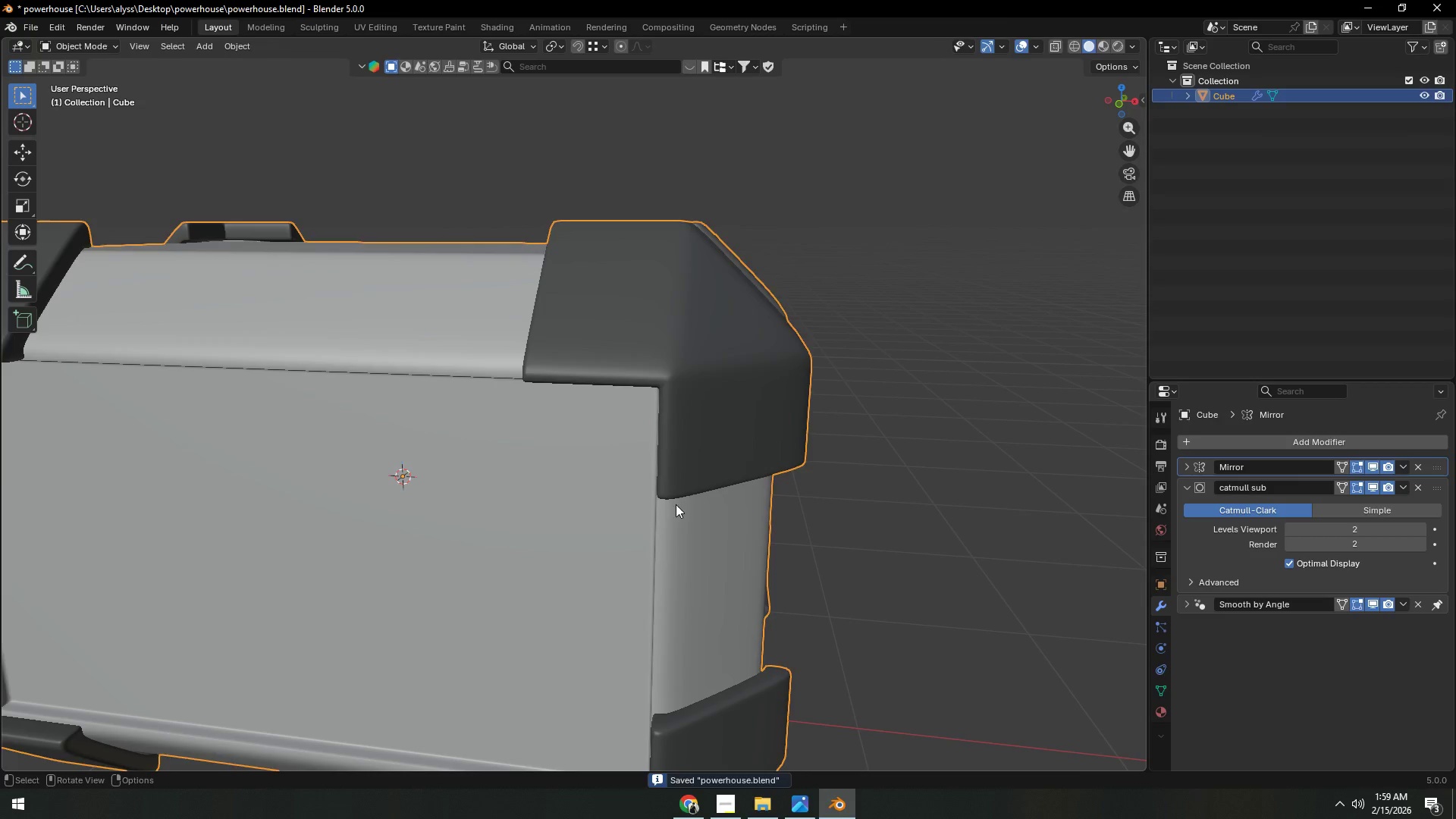 
key(Tab)
 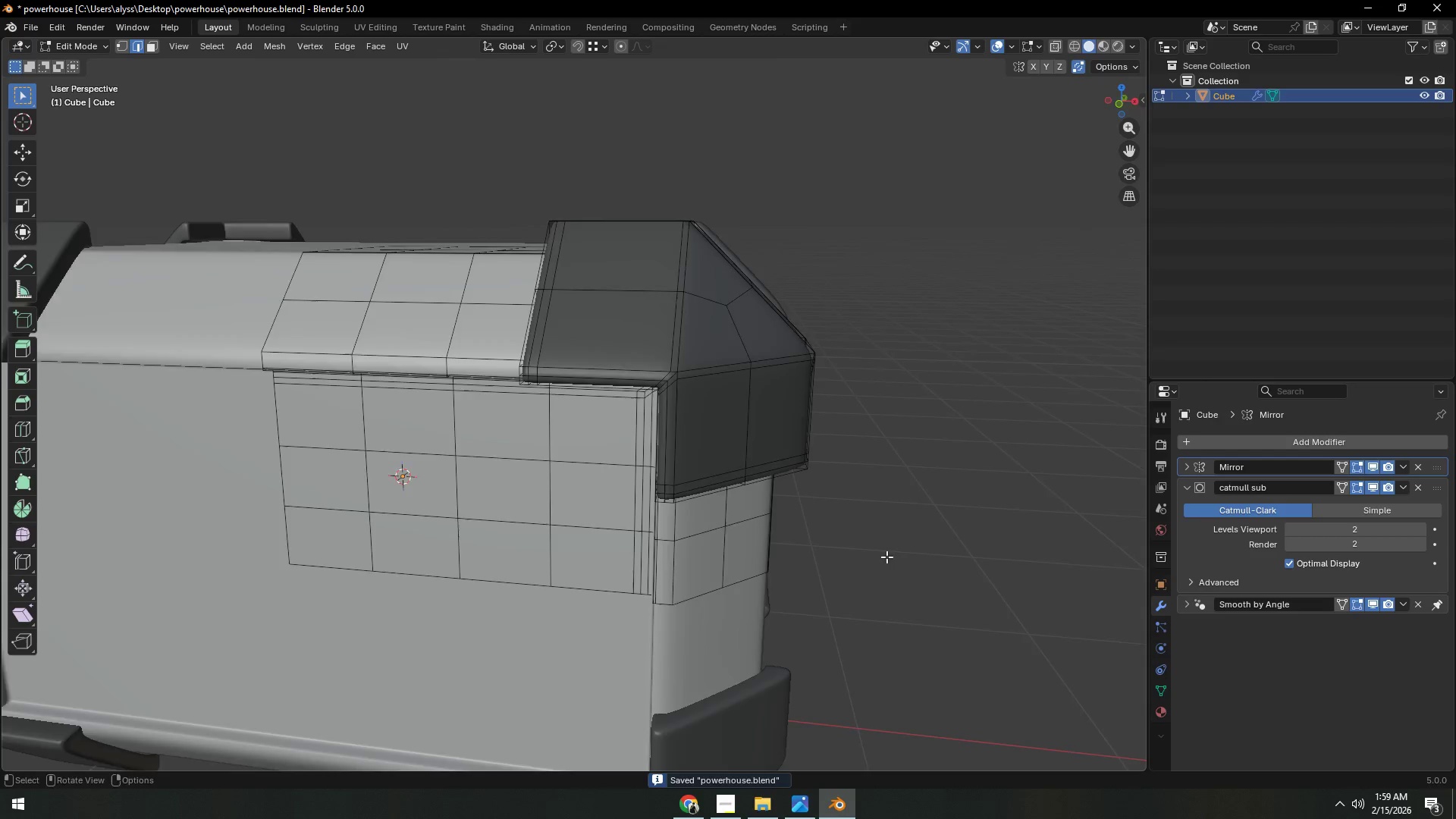 
hold_key(key=ShiftLeft, duration=0.39)
 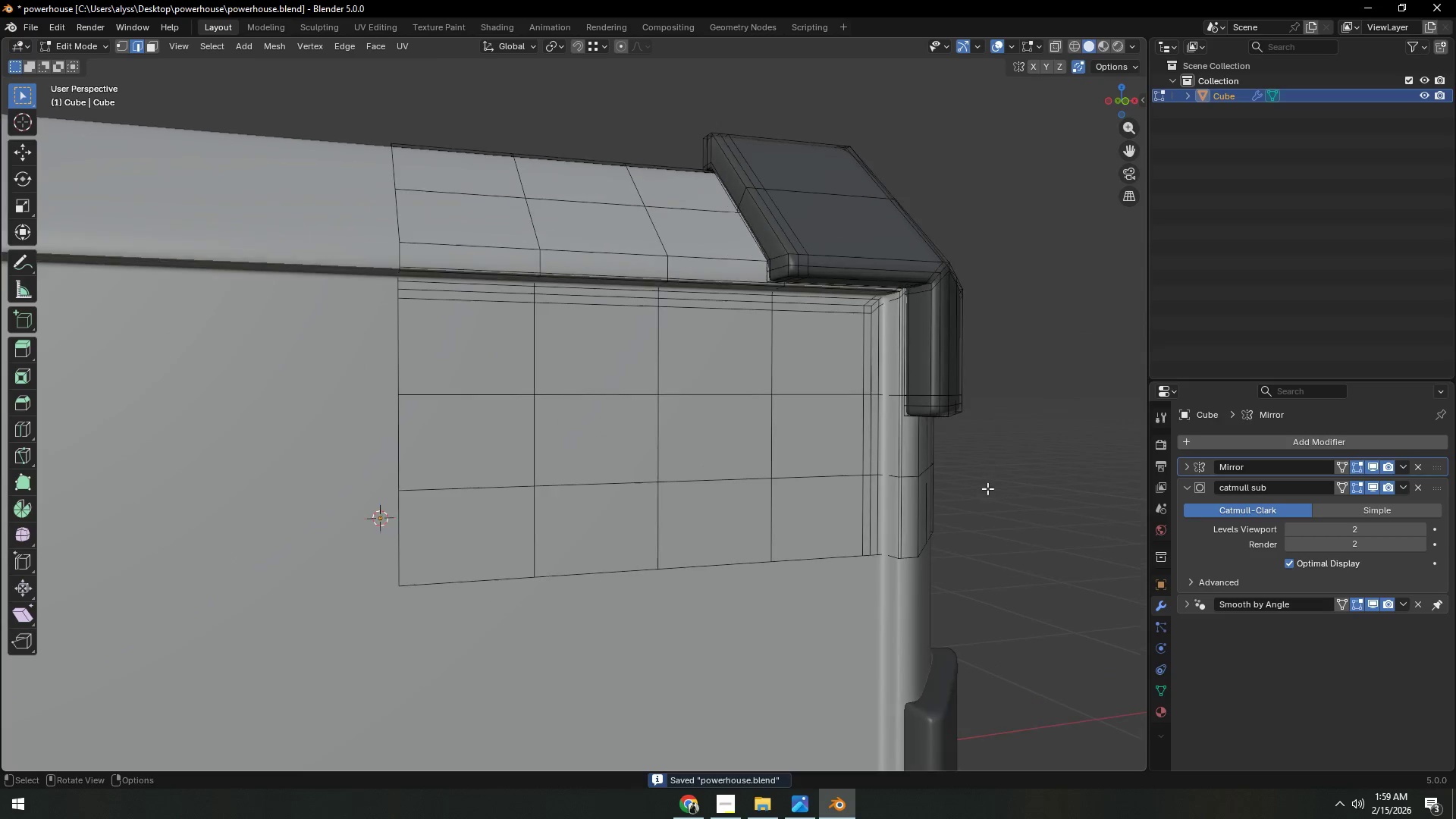 
scroll: coordinate [987, 488], scroll_direction: up, amount: 1.0
 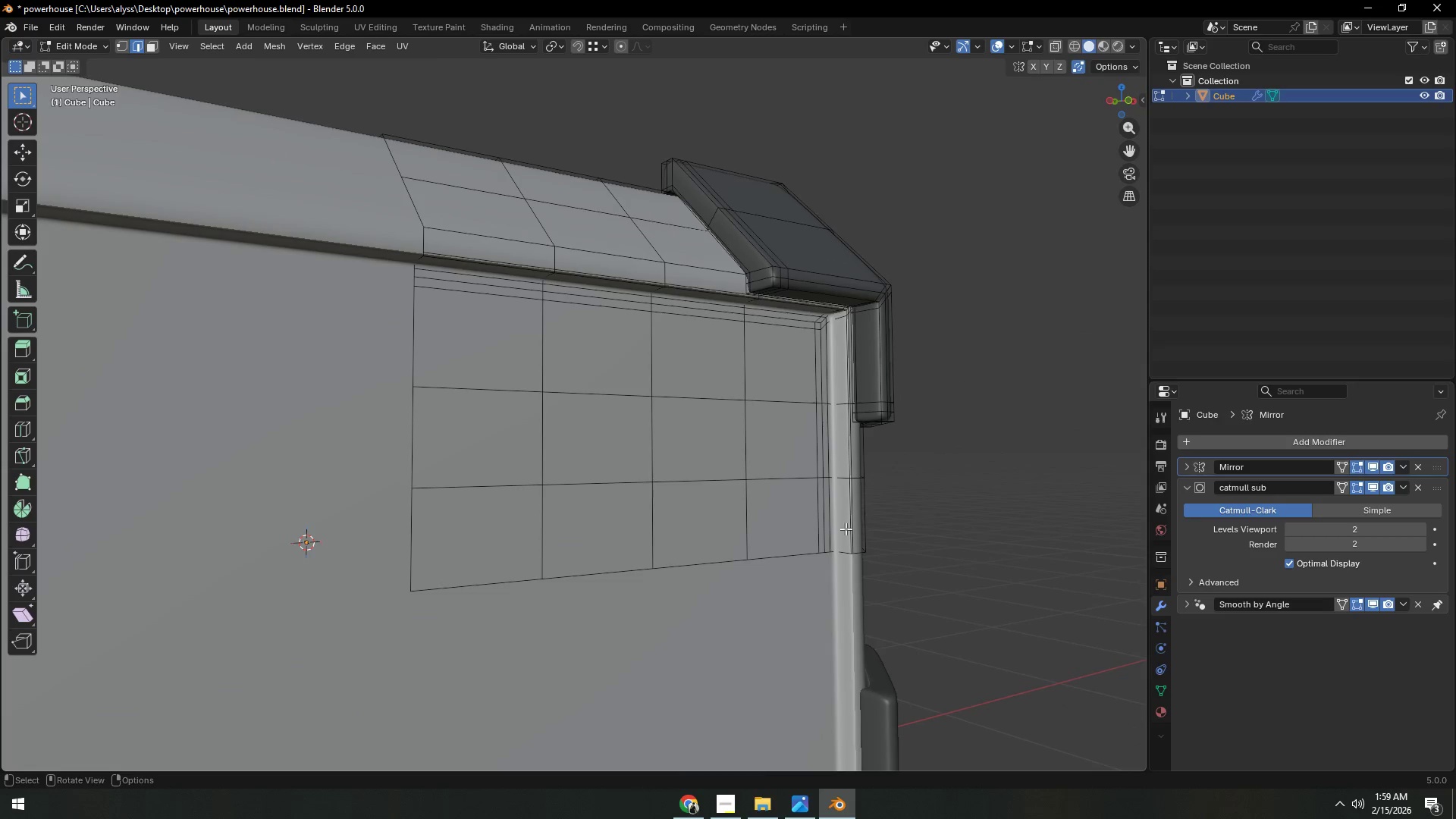 
key(3)
 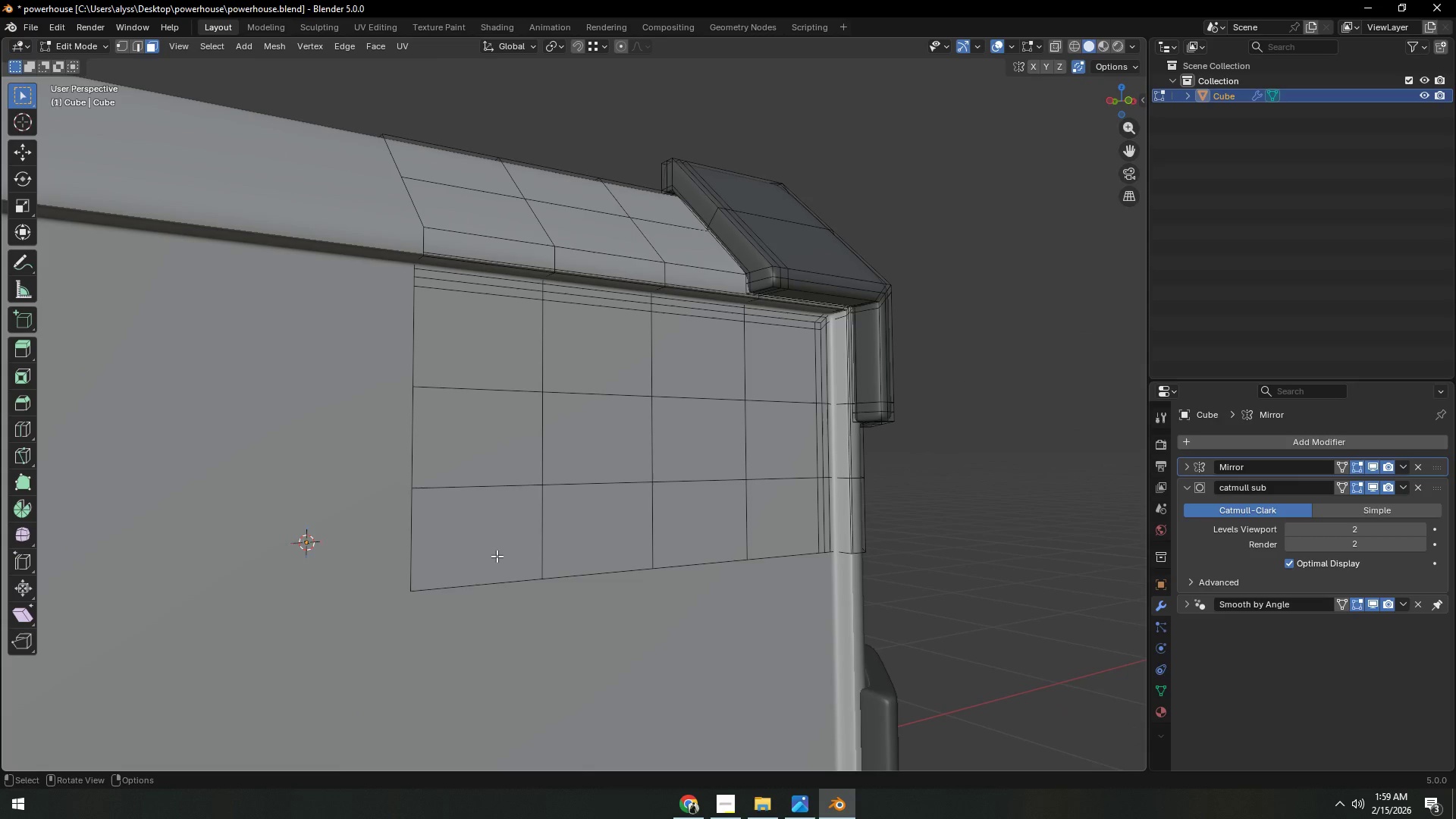 
left_click([497, 556])
 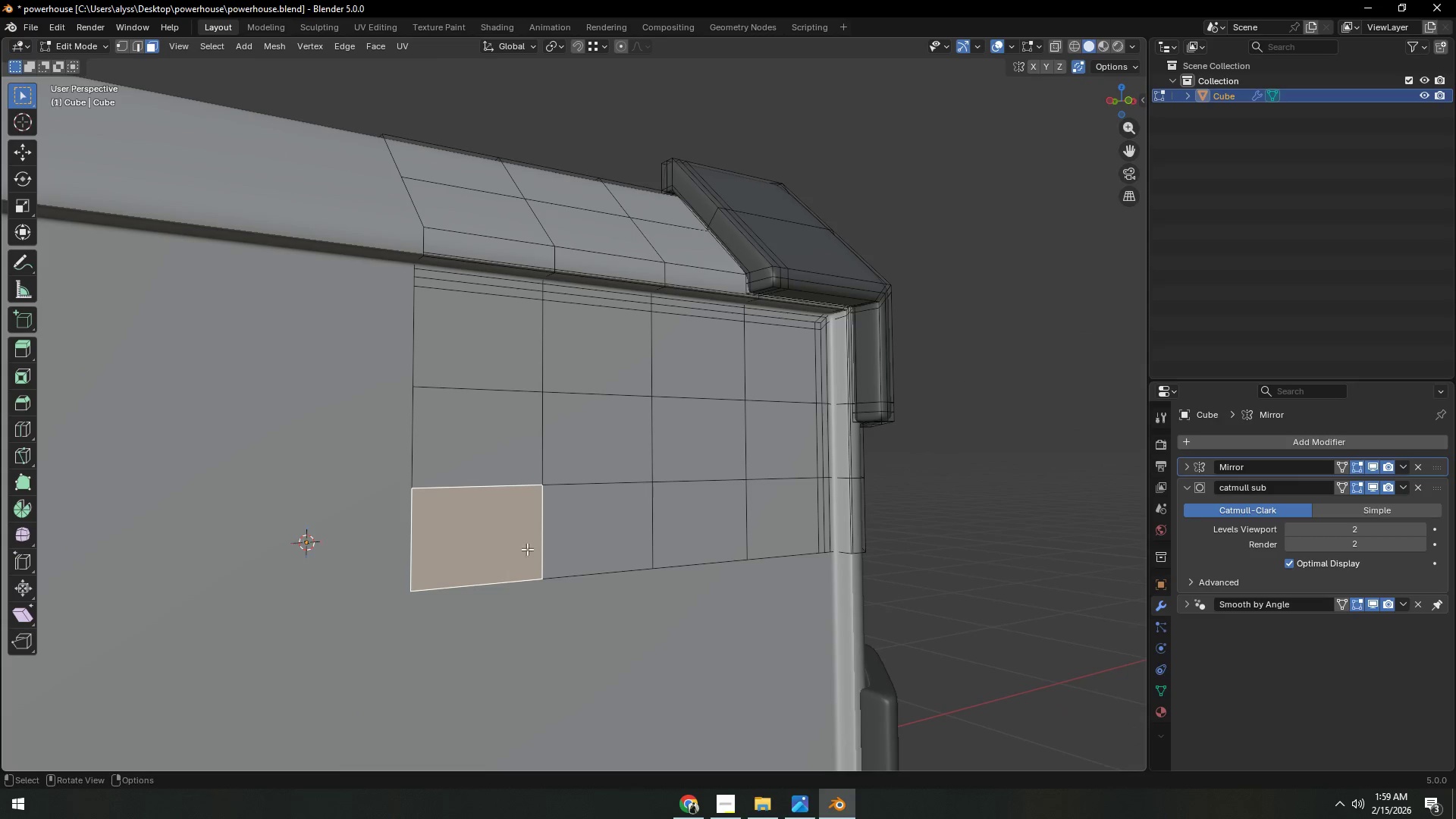 
hold_key(key=ShiftLeft, duration=1.5)
double_click([603, 538])
 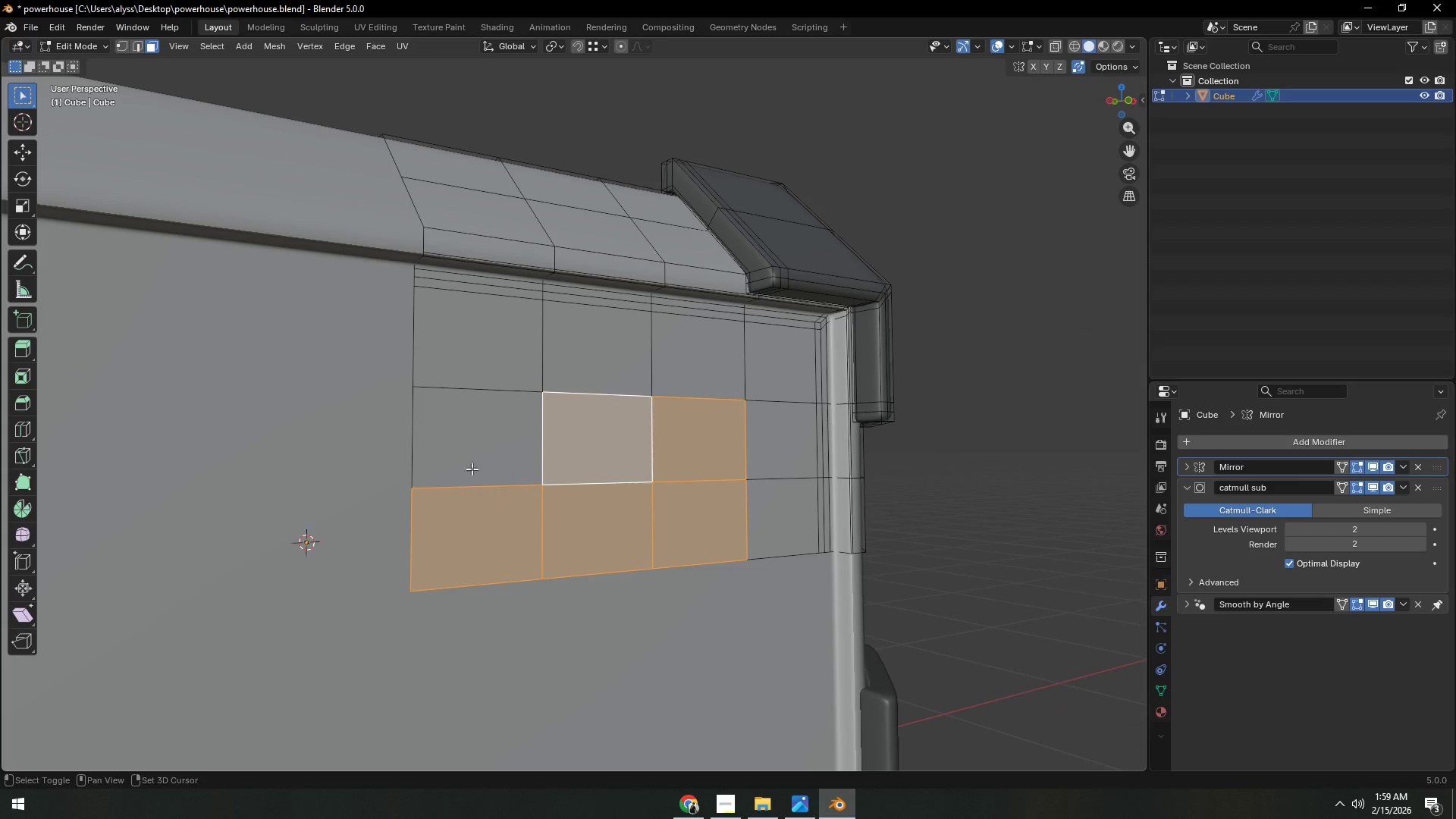 
hold_key(key=ShiftLeft, duration=1.52)
triple_click([613, 373])
 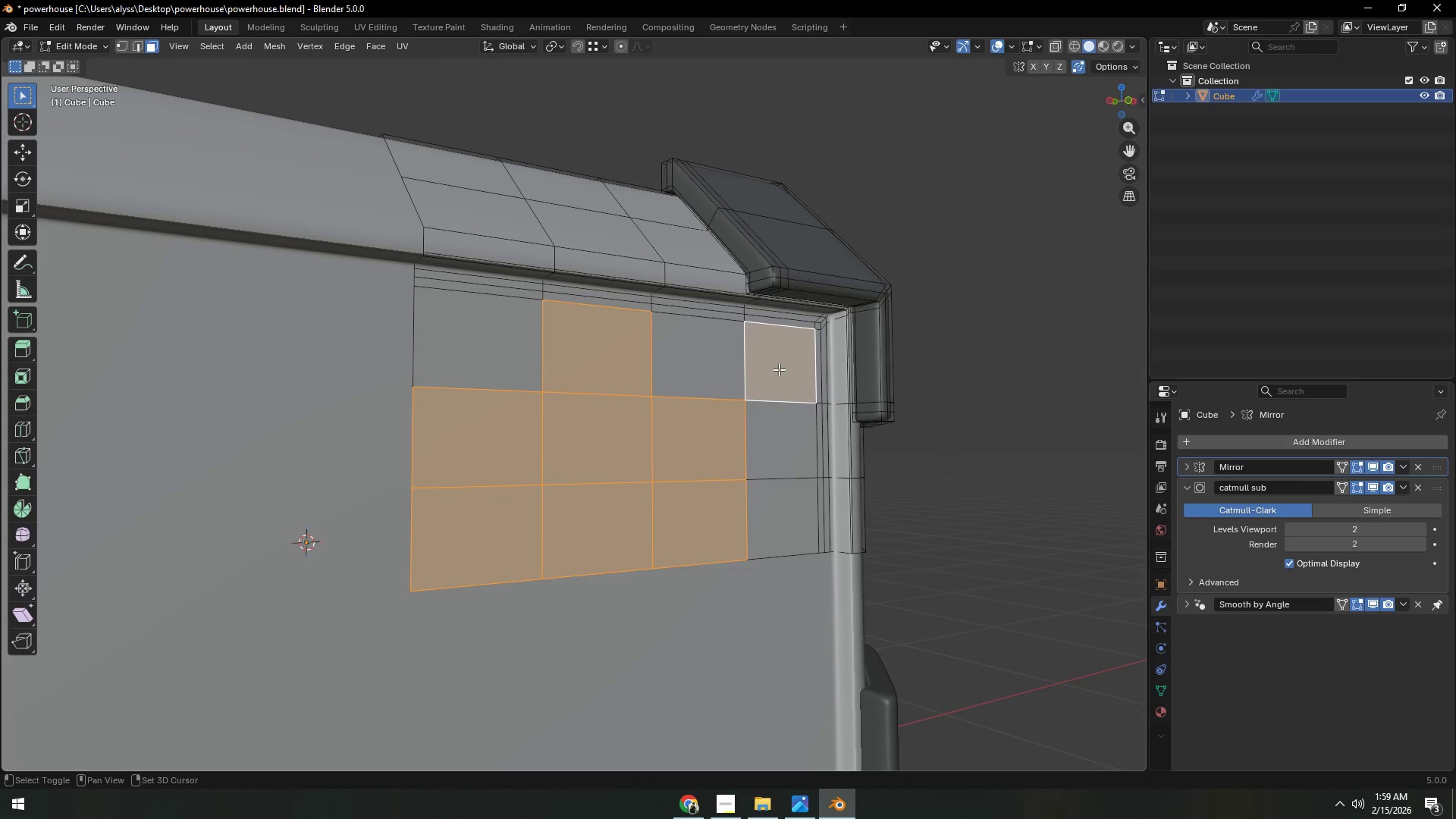 
left_click([774, 446])
 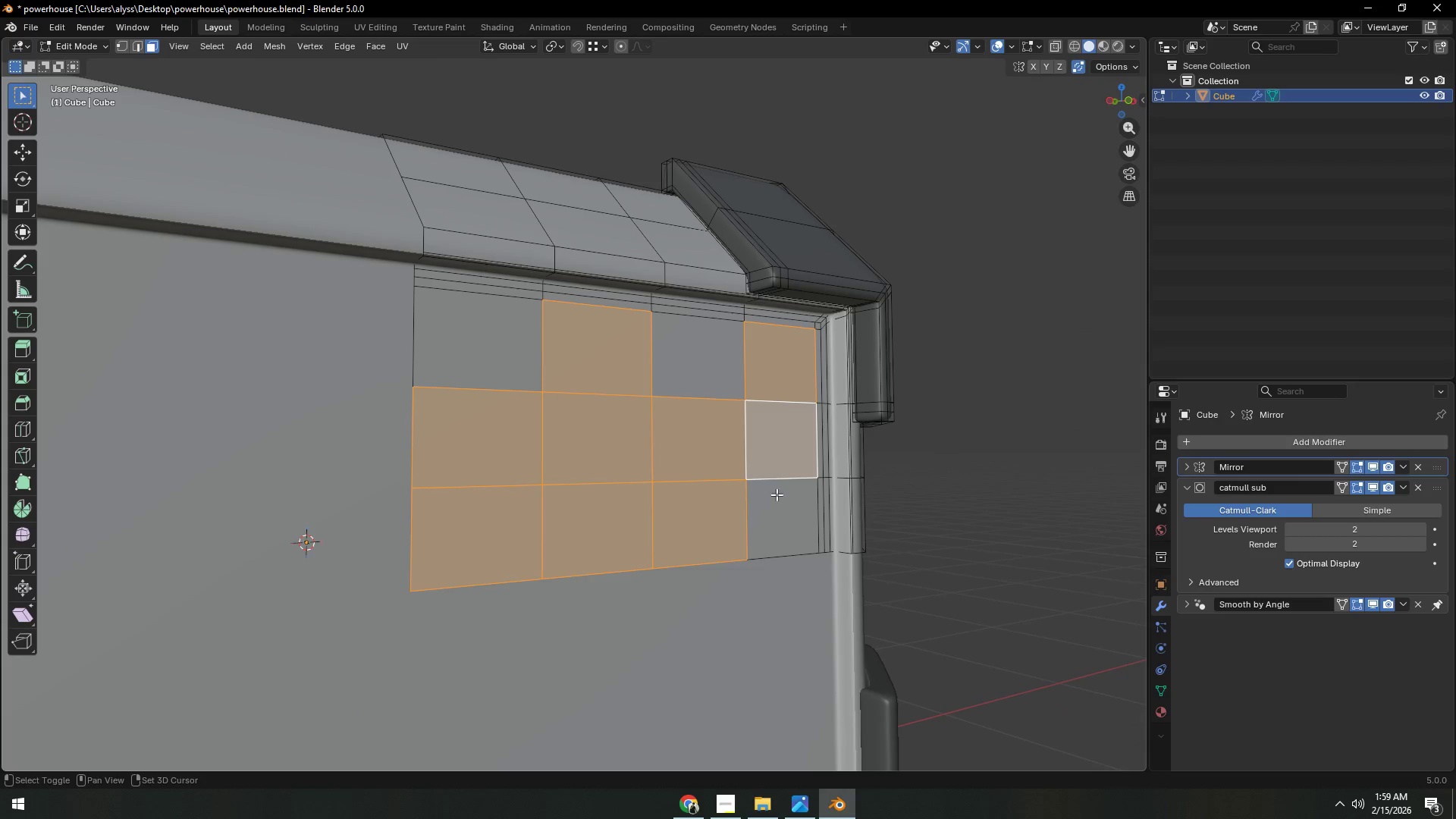 
double_click([777, 516])
 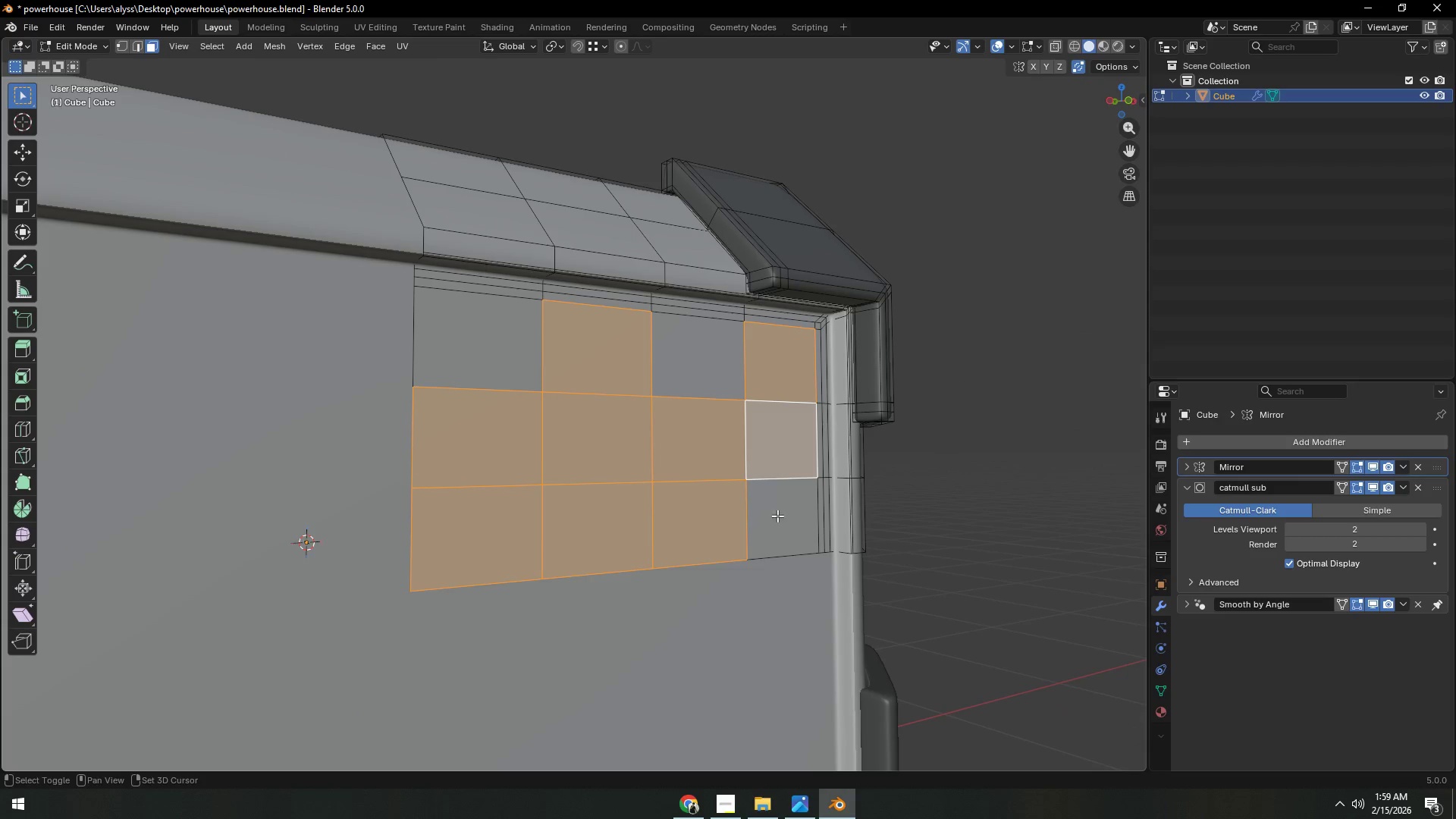 
hold_key(key=ShiftLeft, duration=1.39)
left_click([708, 381])
 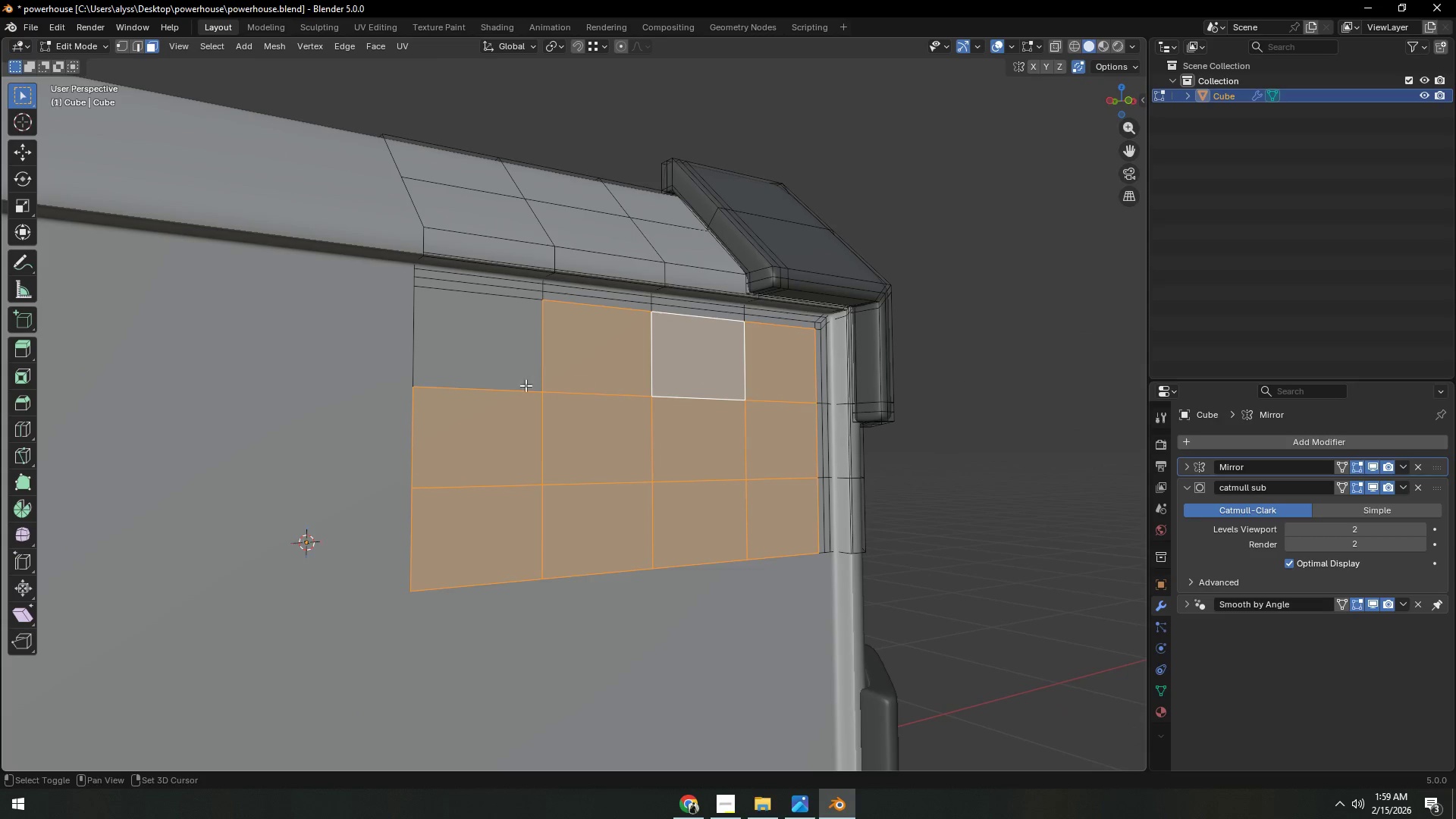 
left_click([468, 378])
 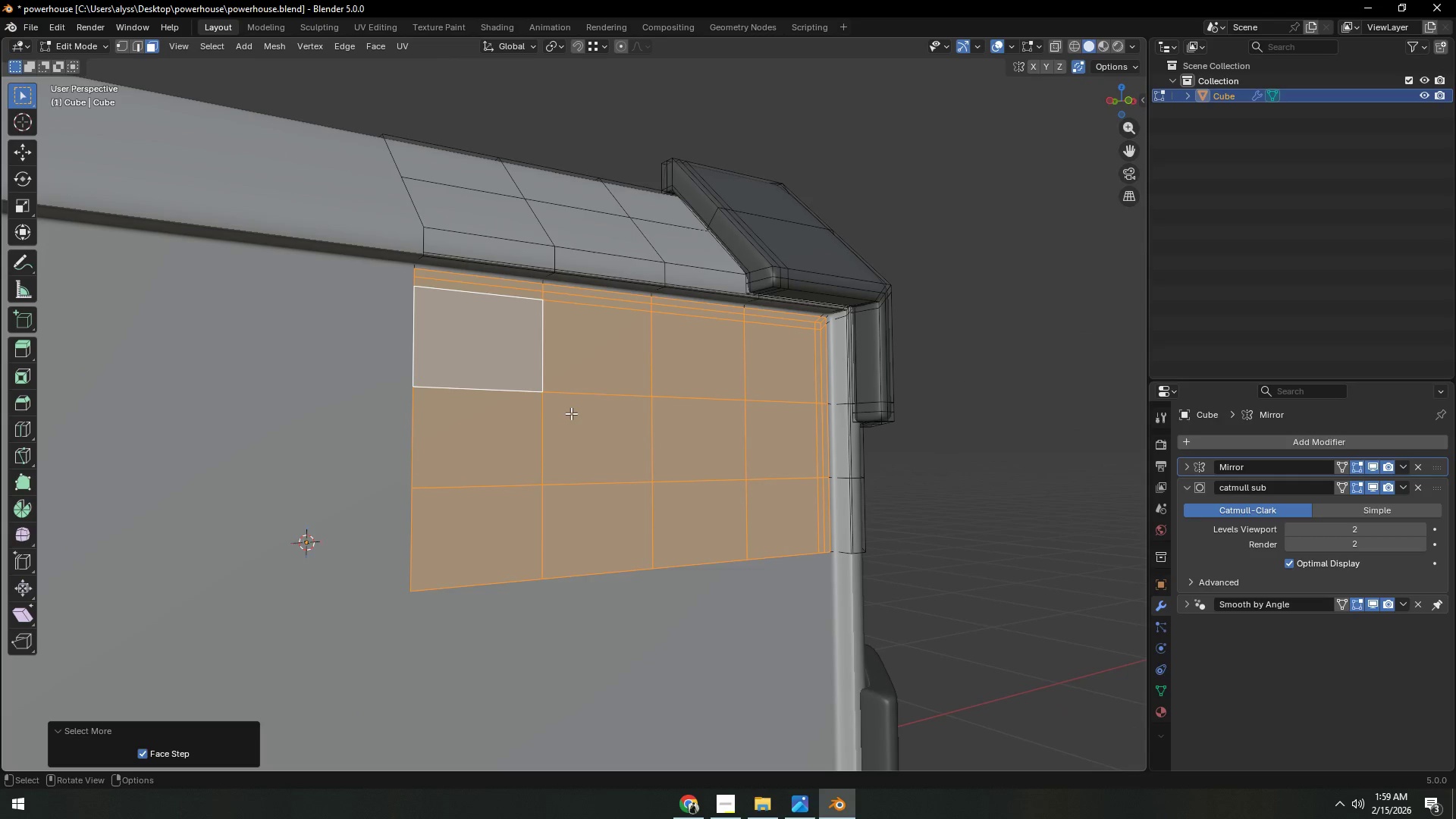 
 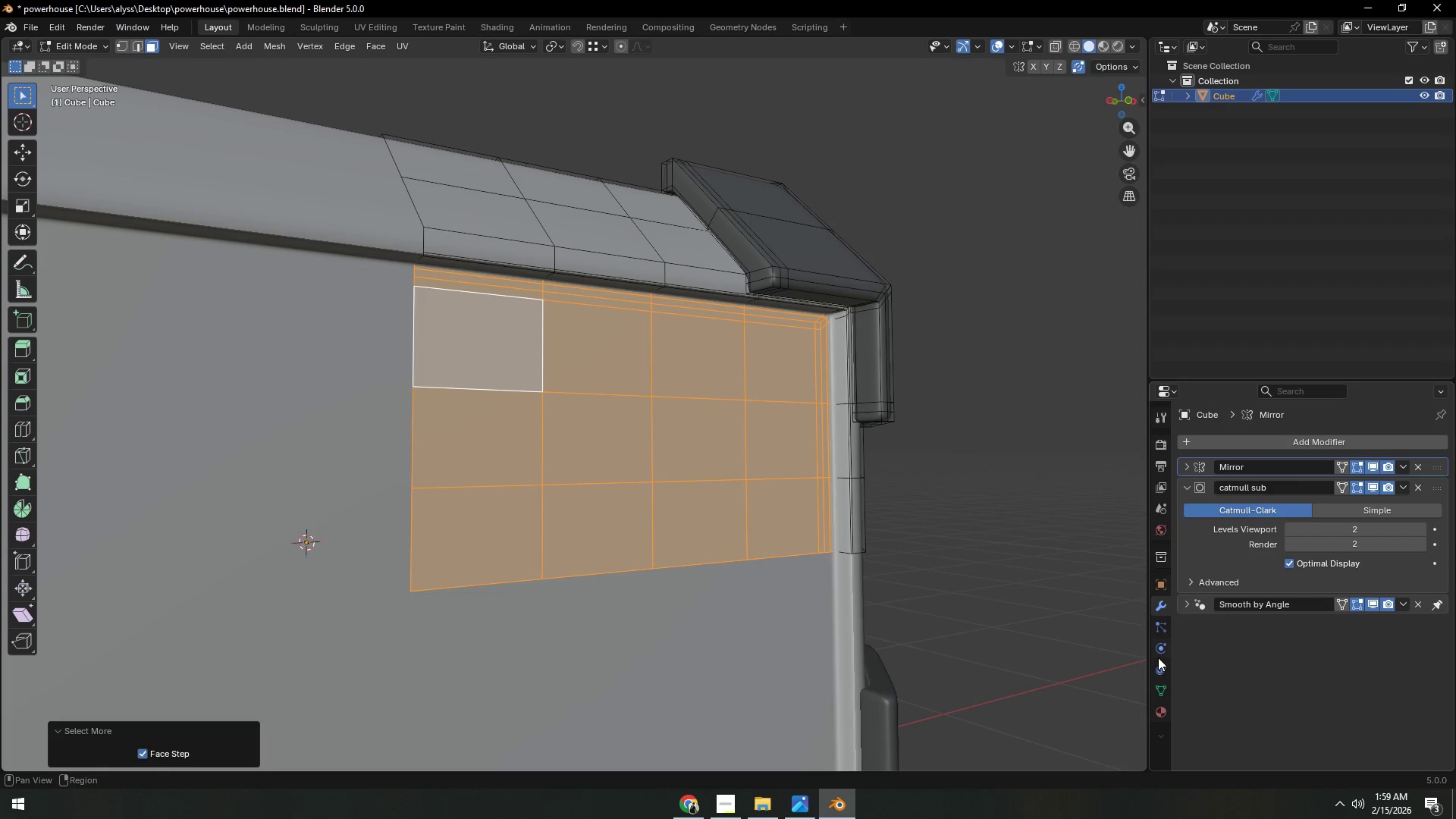 
left_click([1165, 706])
 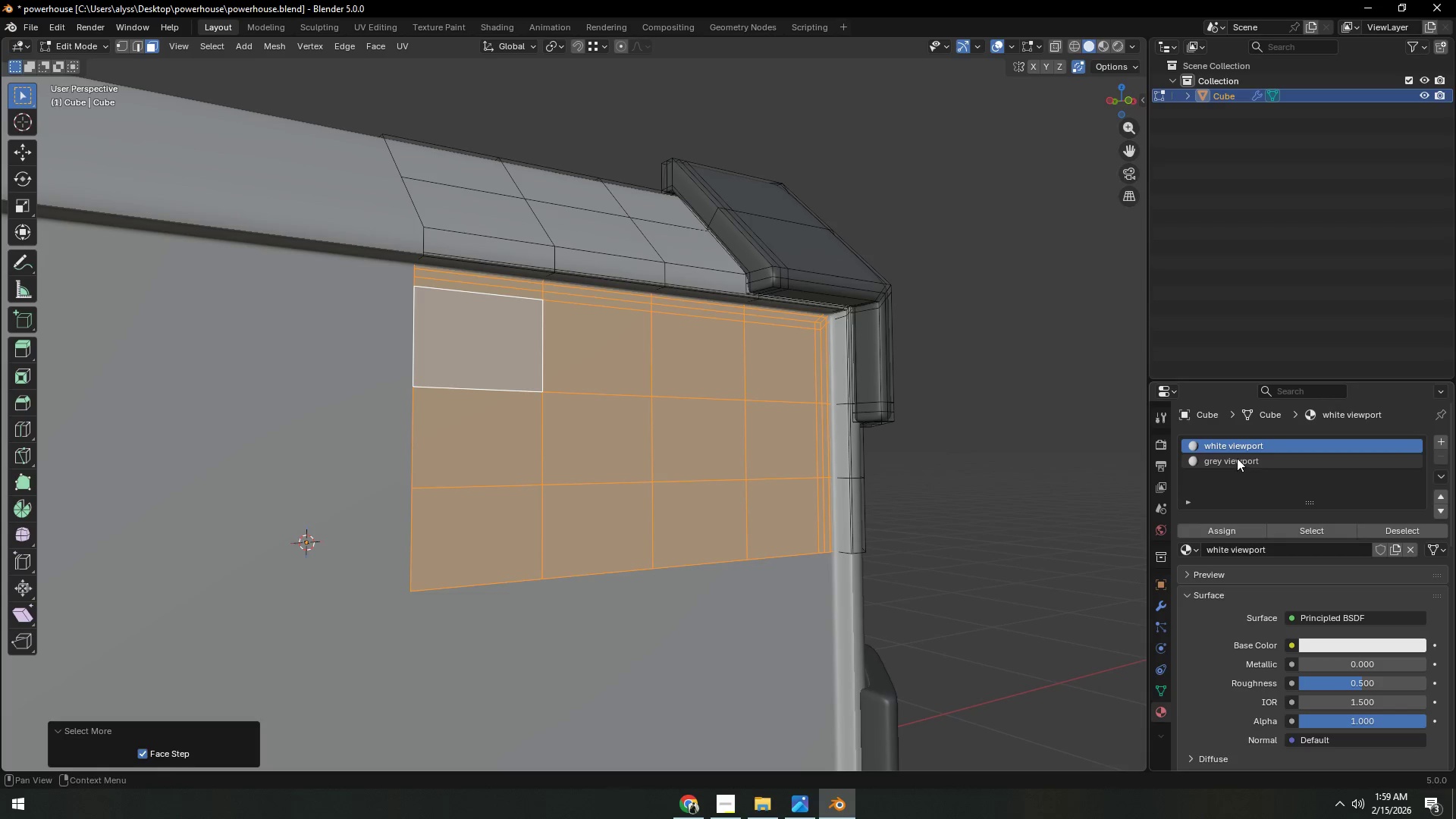 
left_click([1237, 457])
 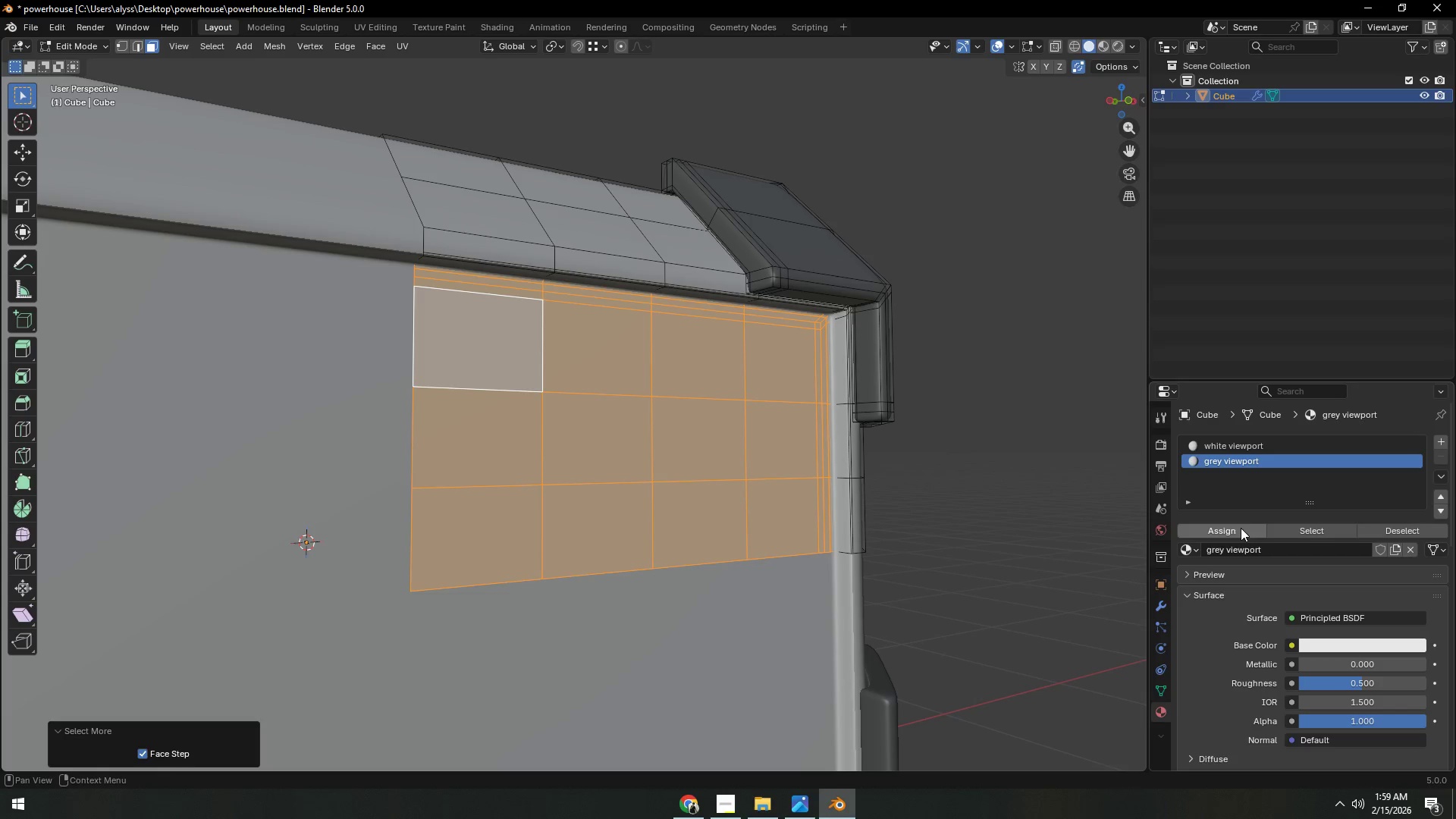 
left_click([1239, 530])
 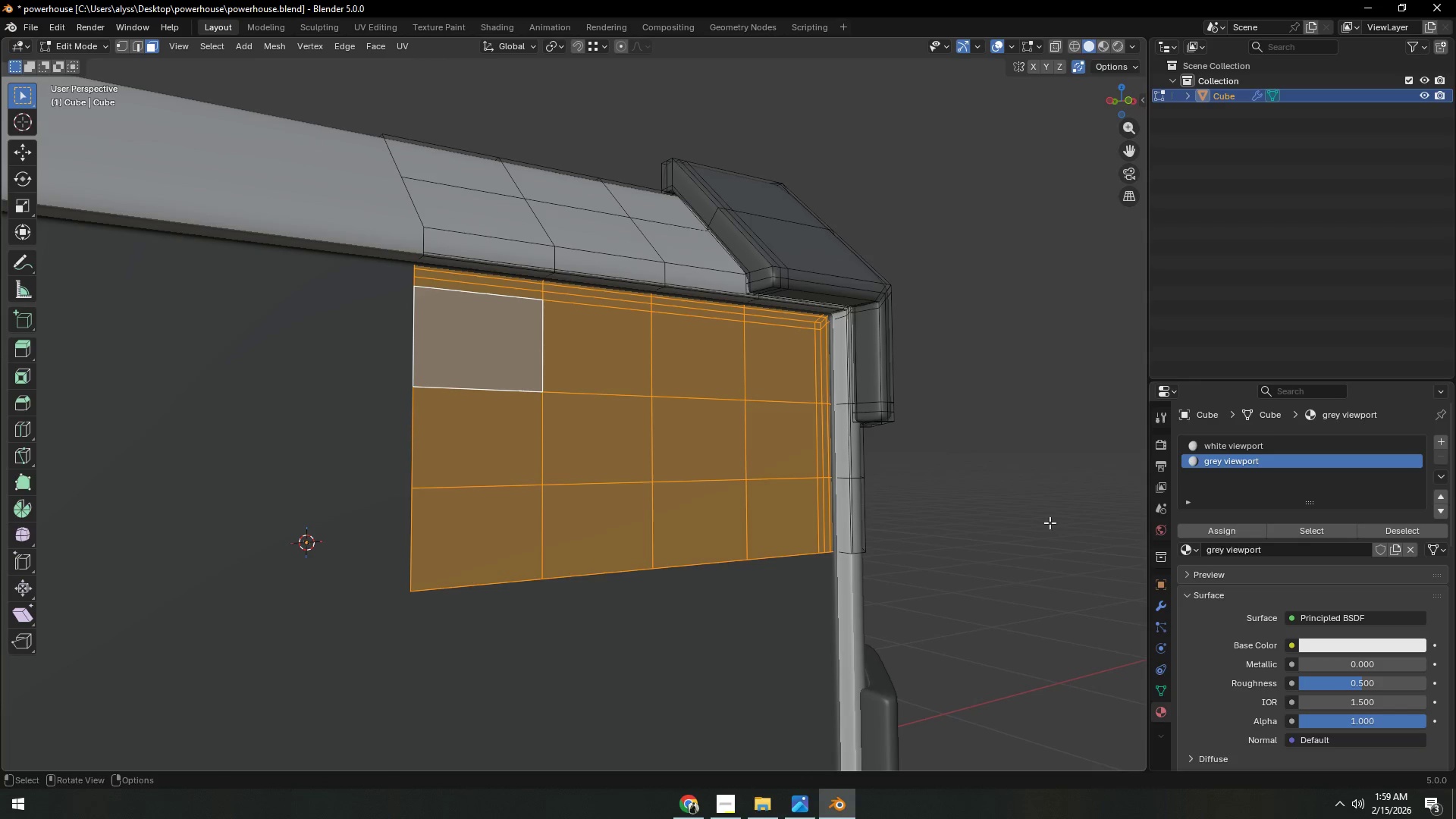 
left_click([1016, 509])
 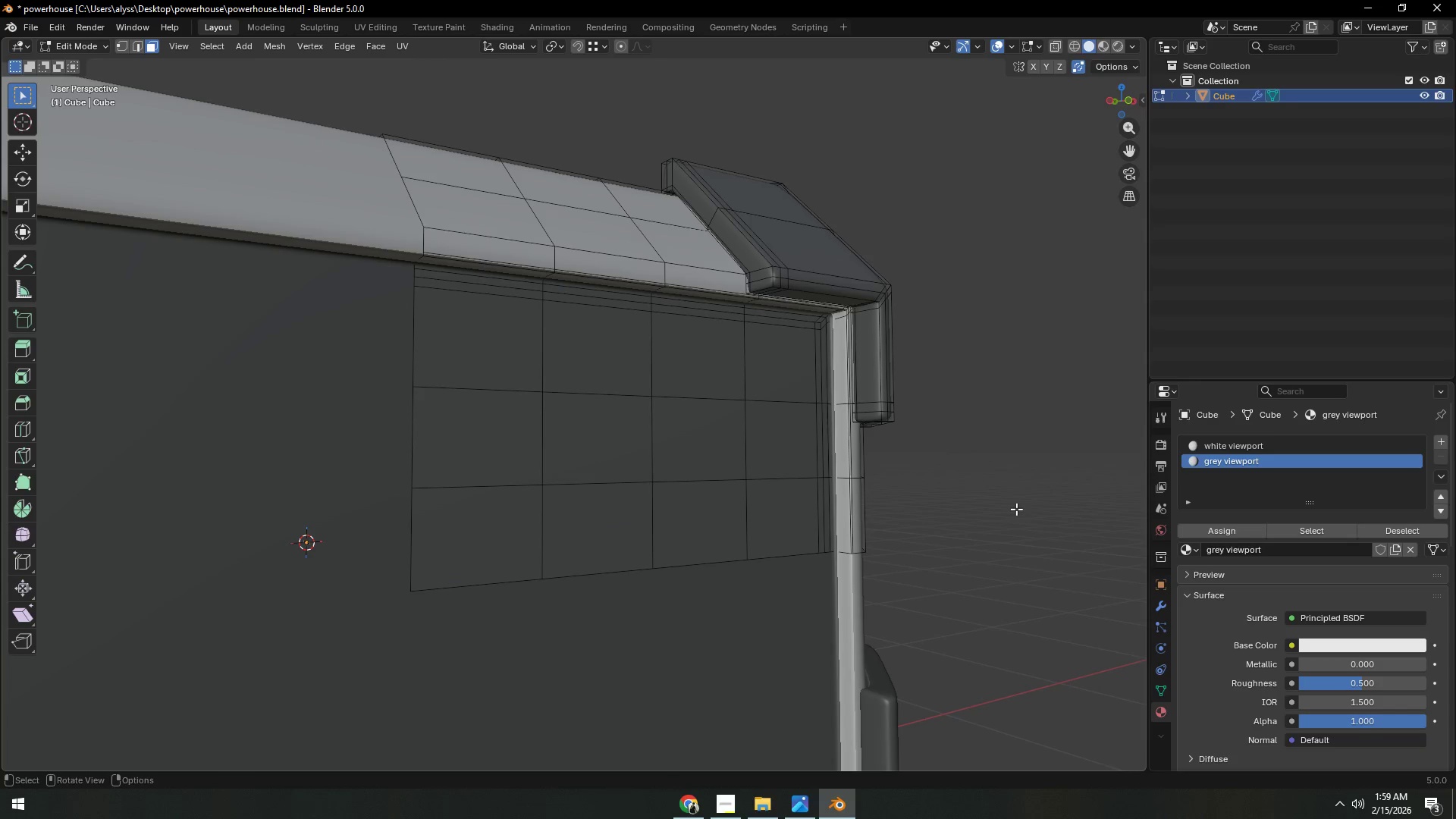 
key(Tab)
 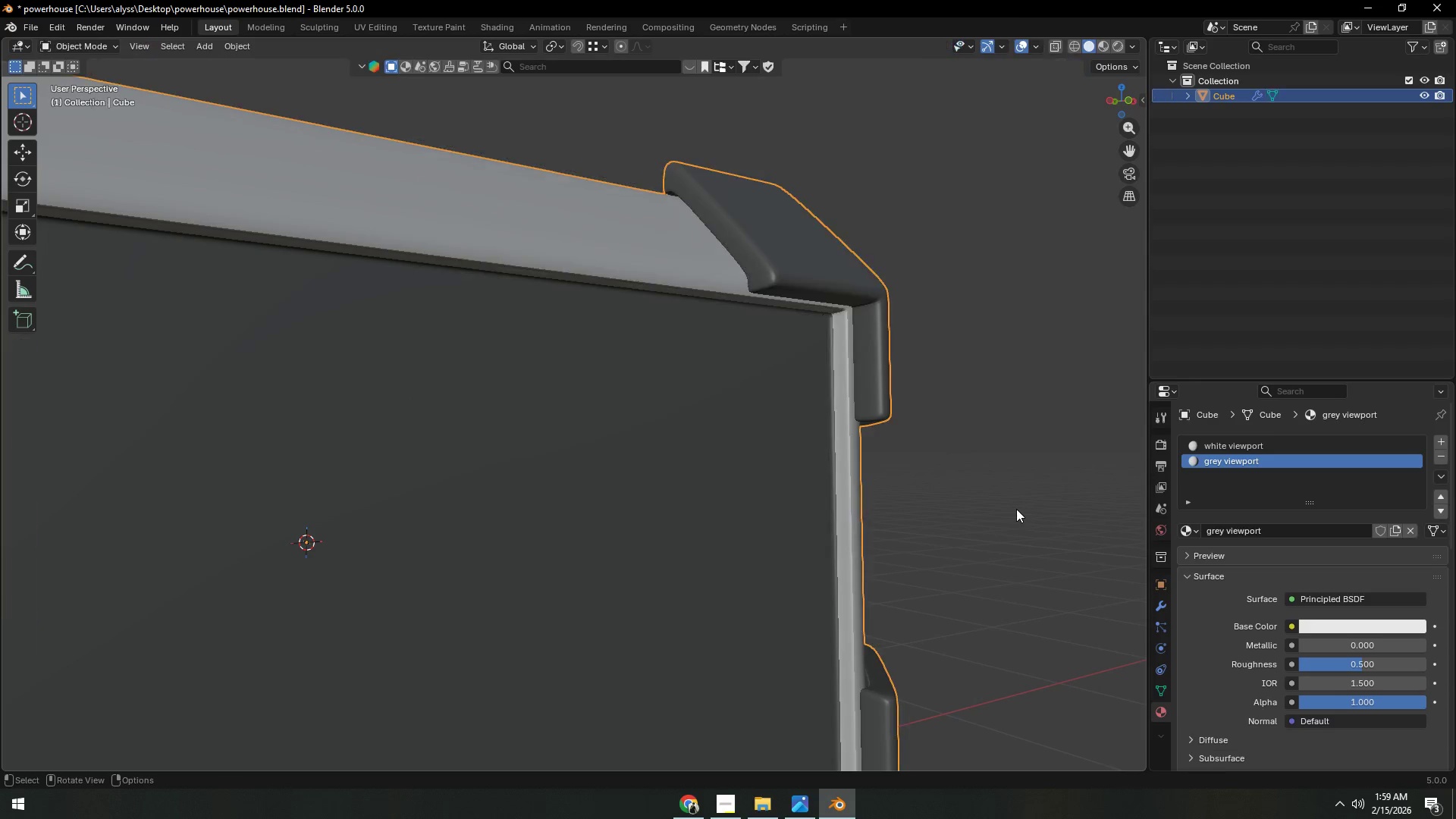 
scroll: coordinate [1016, 509], scroll_direction: down, amount: 4.0
 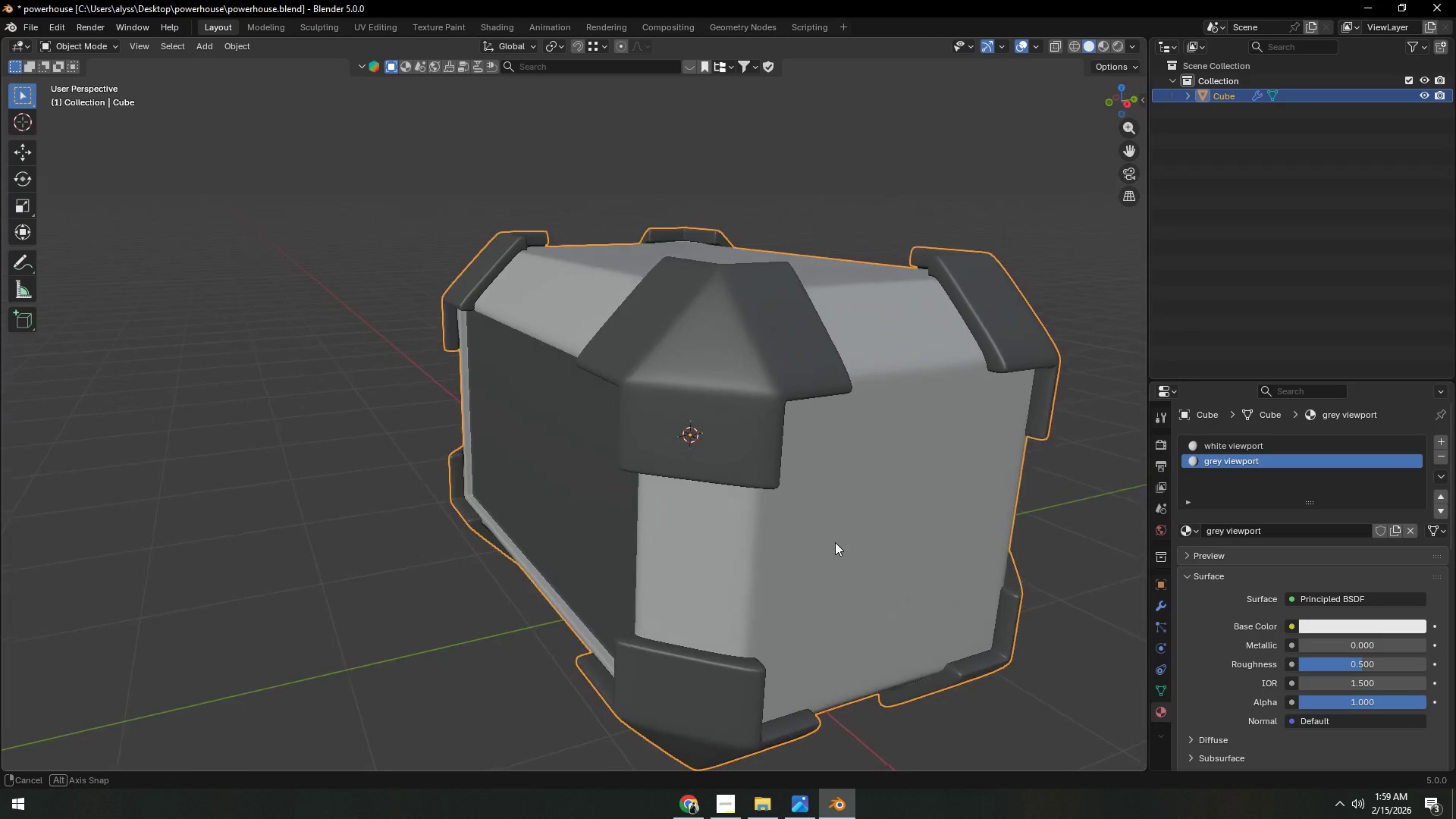 
key(Control+S)
 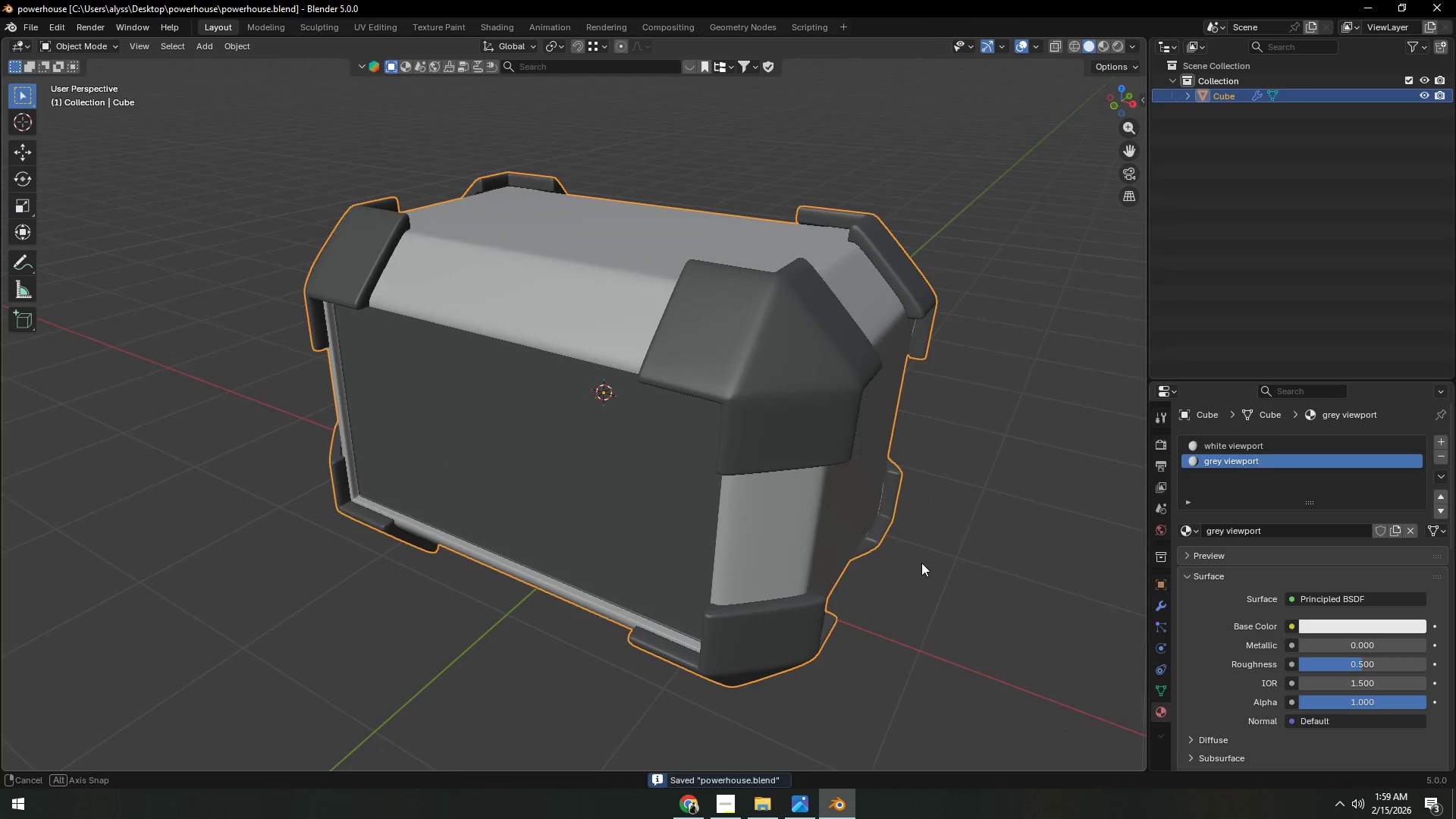 
scroll: coordinate [877, 587], scroll_direction: down, amount: 5.0
 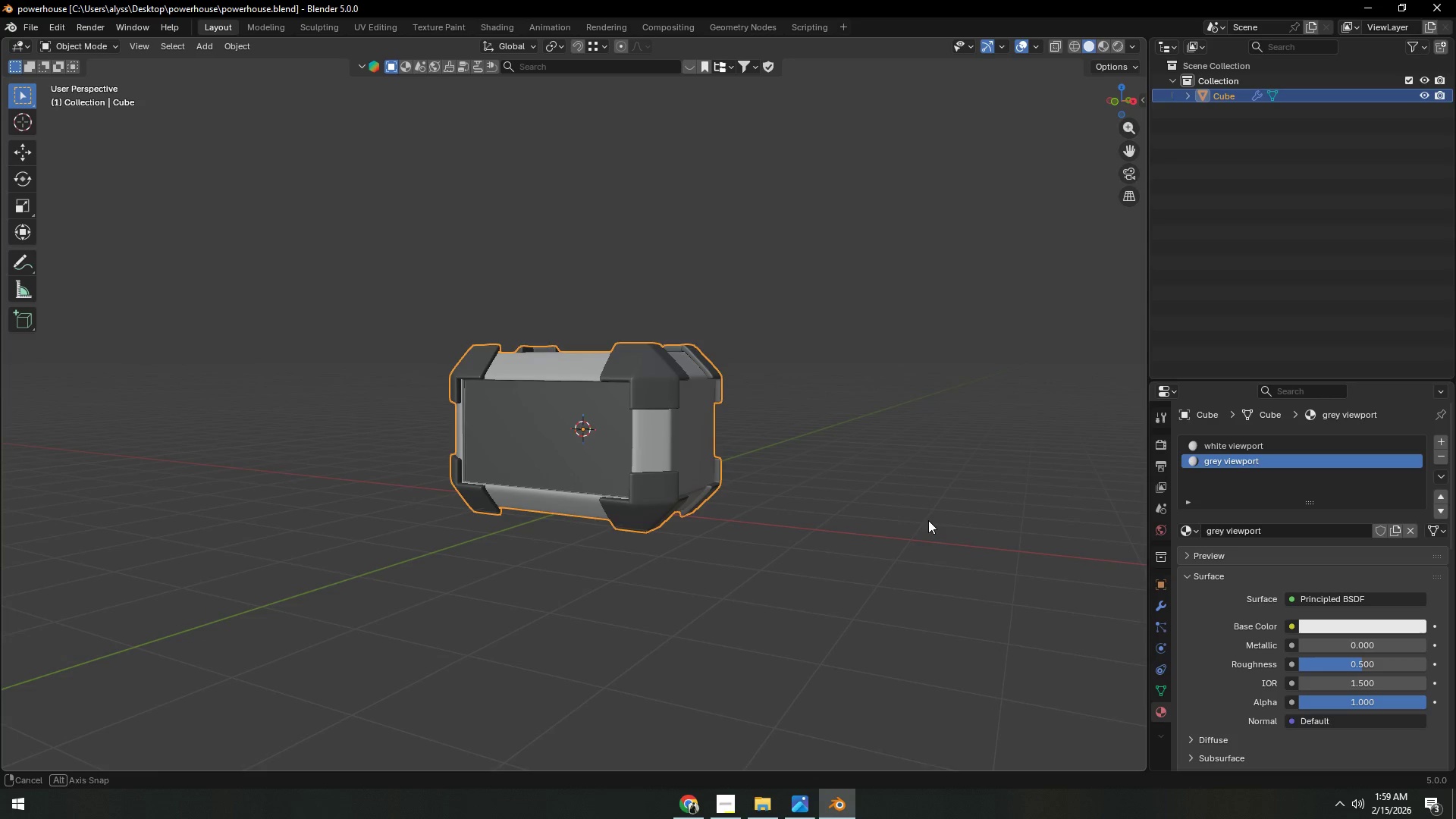 
scroll: coordinate [873, 540], scroll_direction: up, amount: 1.0
 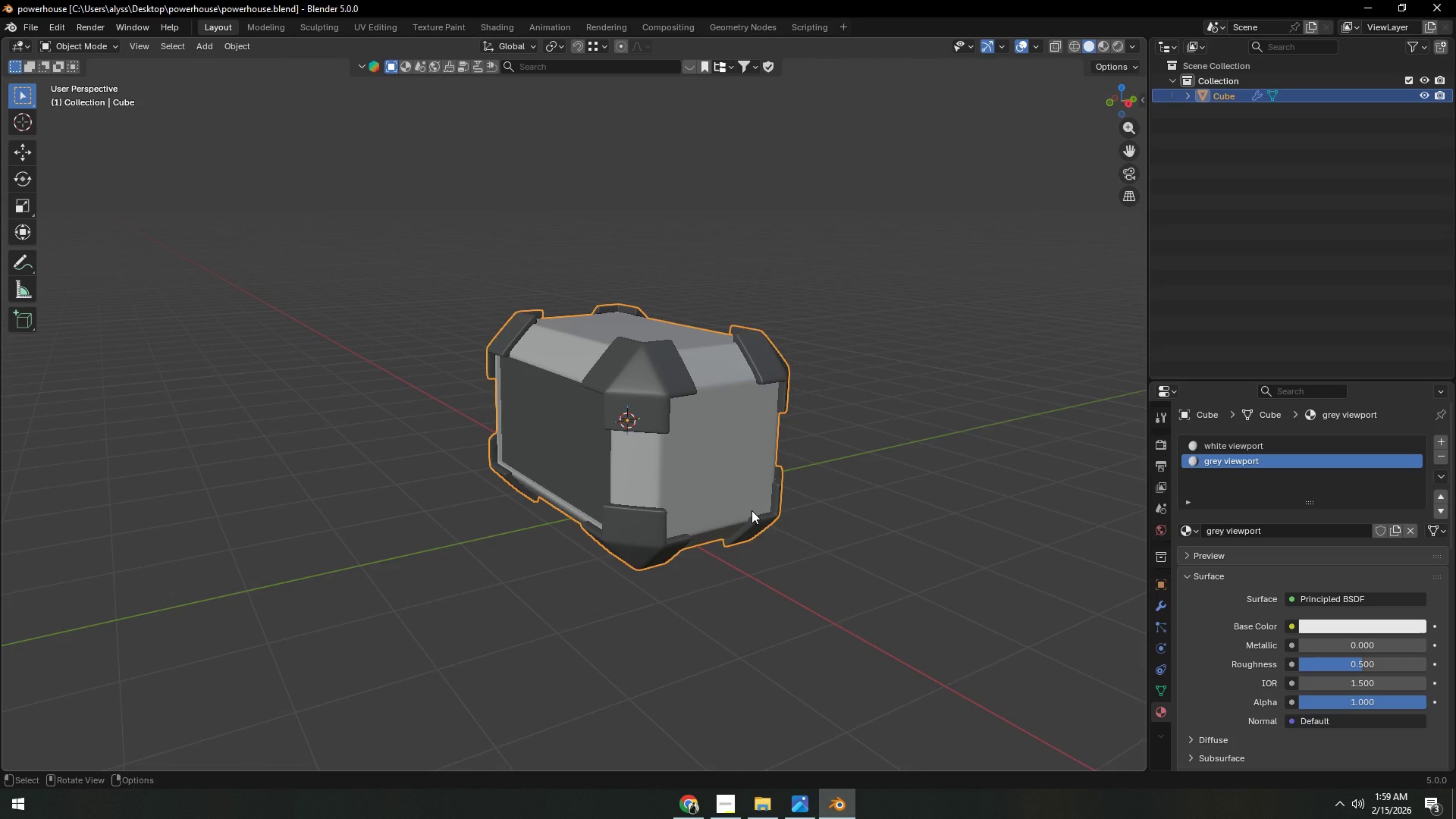 
type([F2]body housing)
 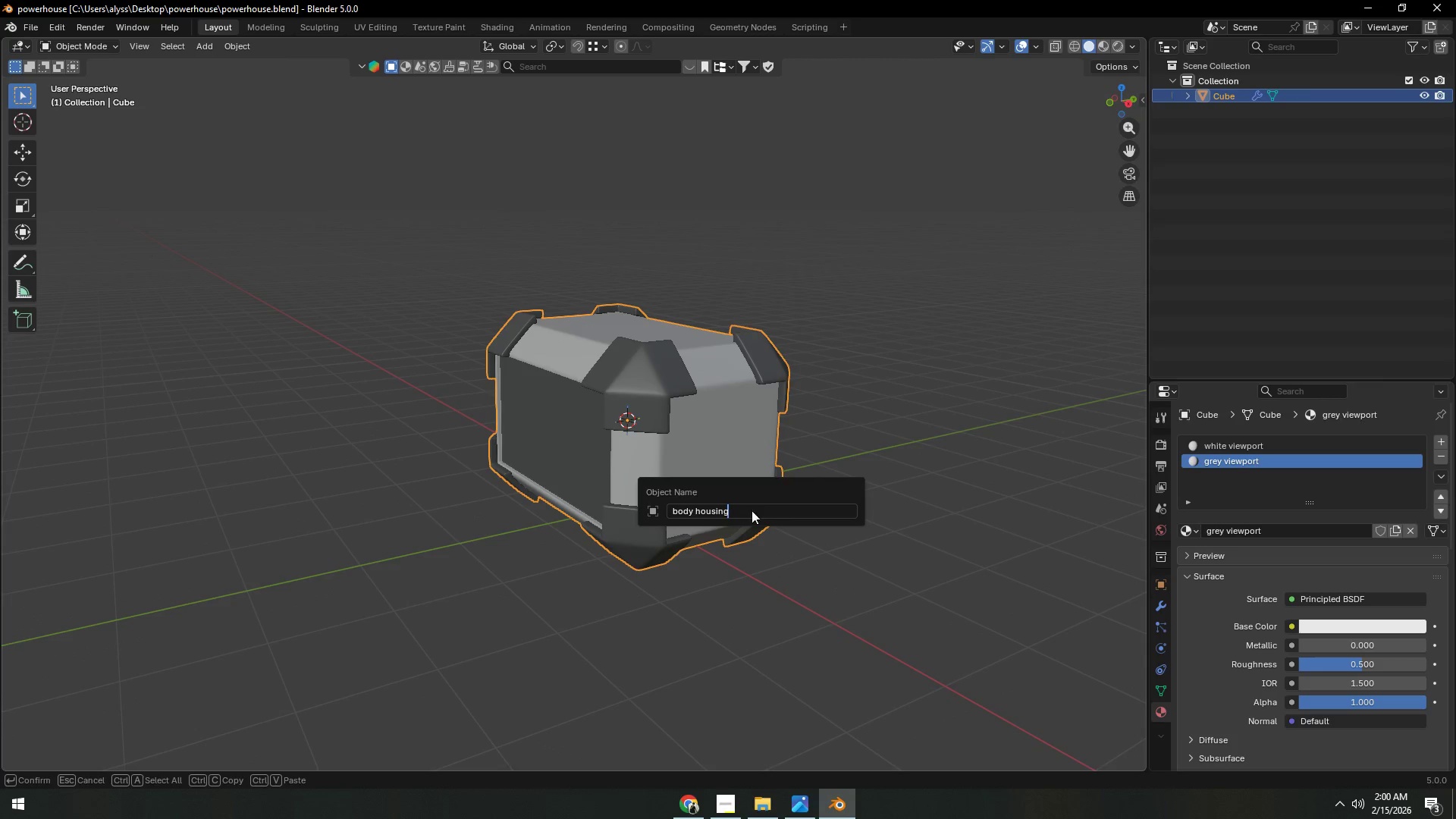 
key(Enter)
 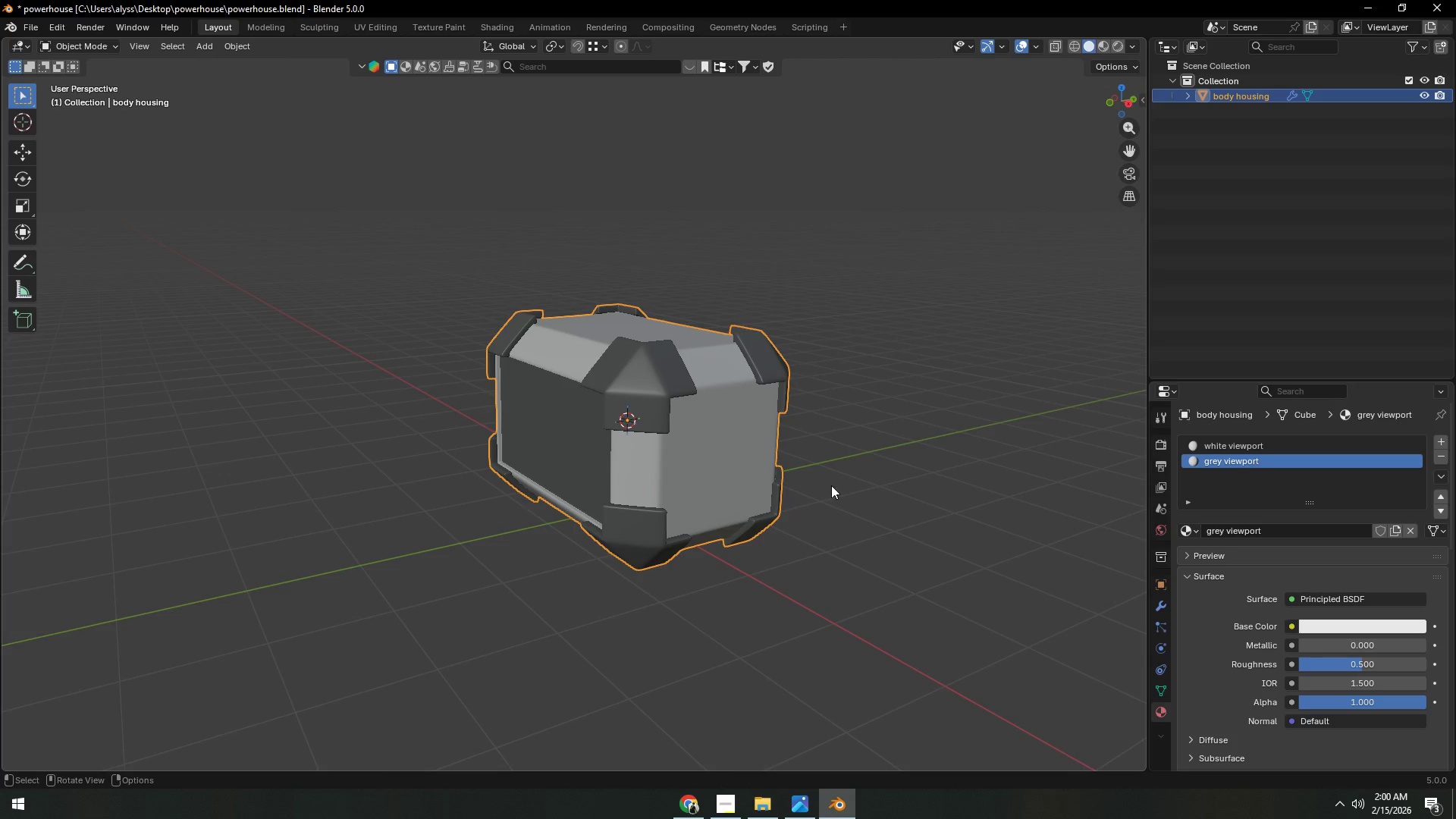 
left_click([858, 478])
 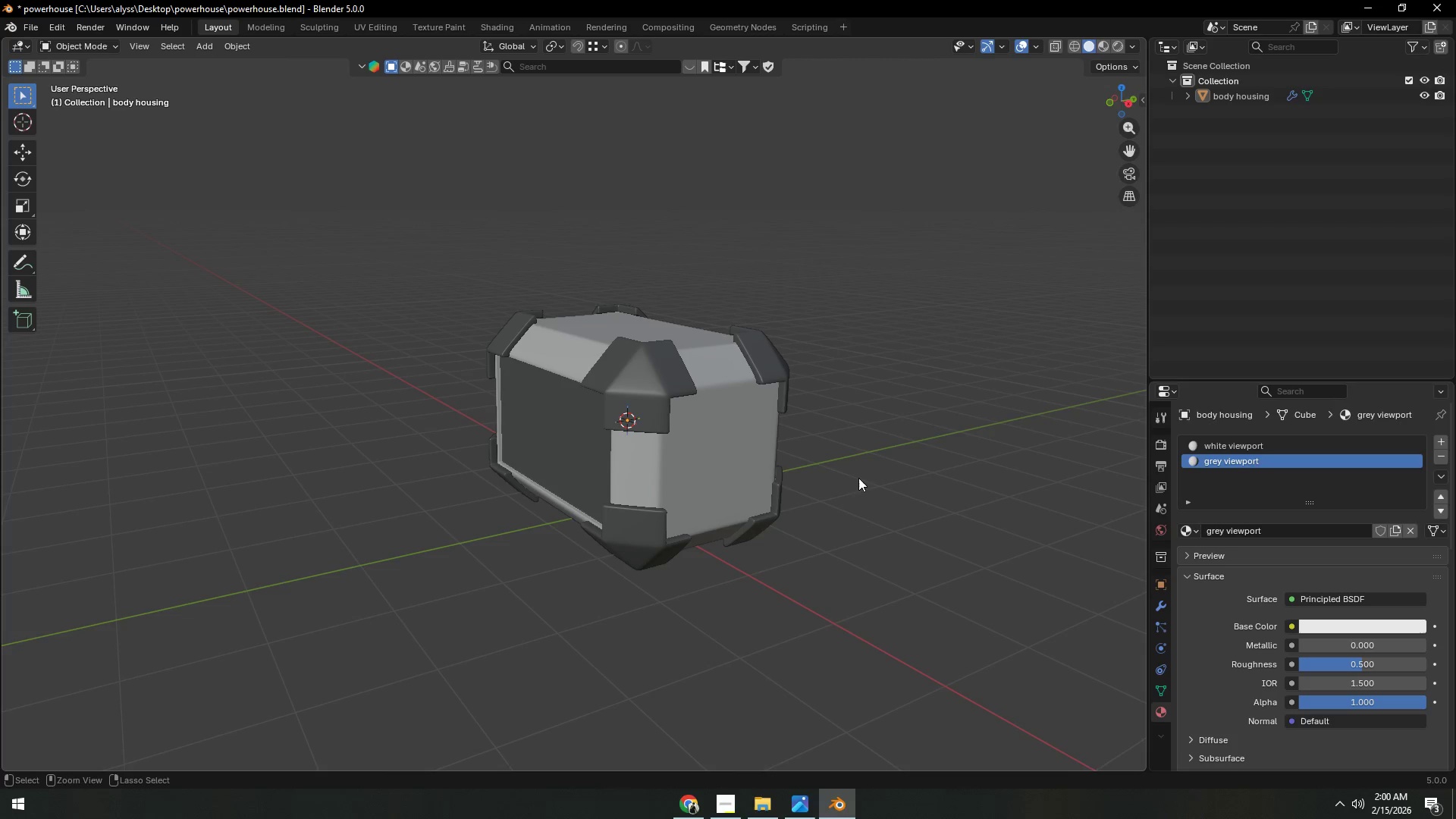 
key(Control+S)
 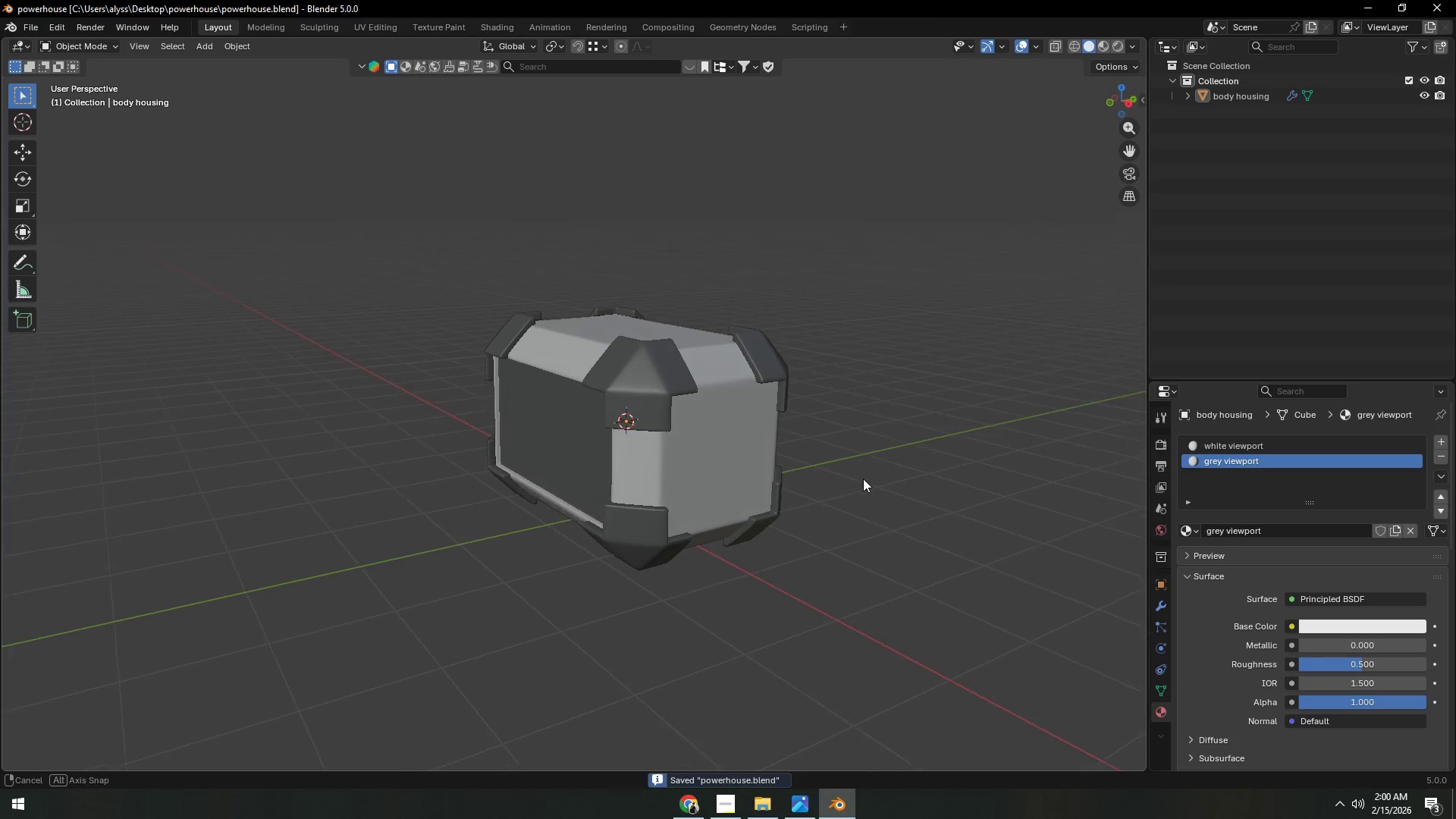 
scroll: coordinate [861, 486], scroll_direction: up, amount: 3.0
 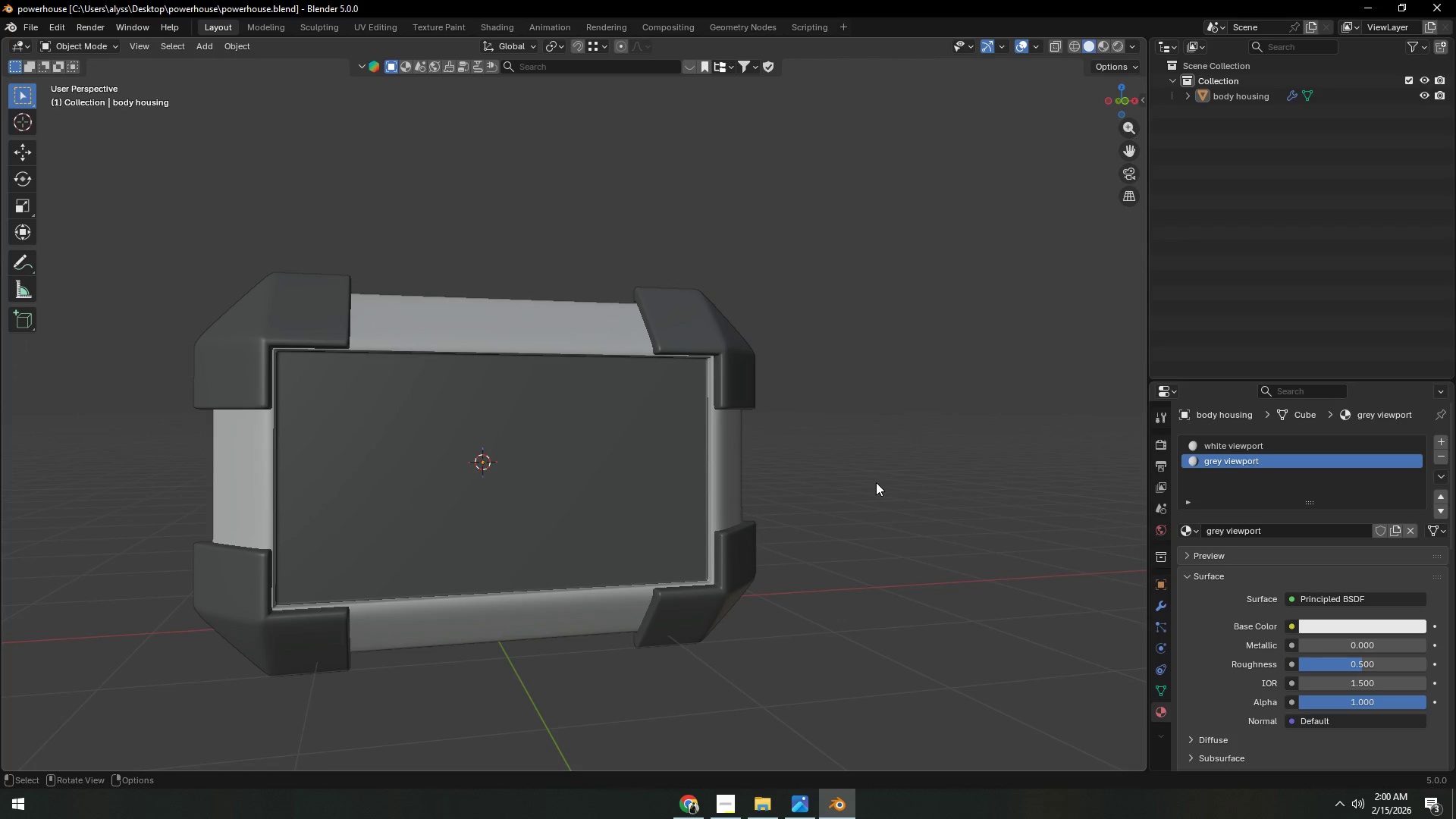 
wait(6.66)
 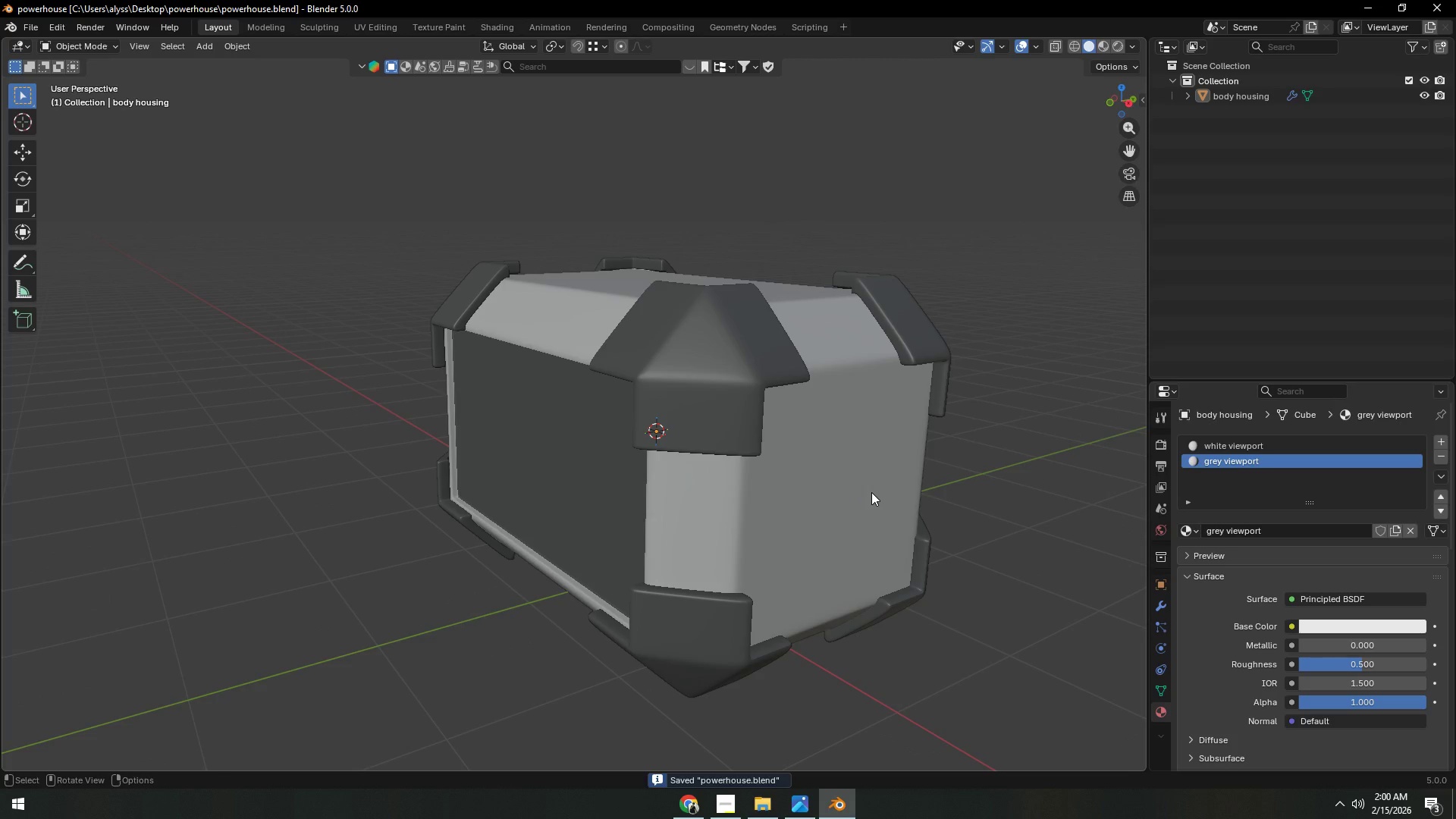 
scroll: coordinate [805, 510], scroll_direction: down, amount: 1.0
 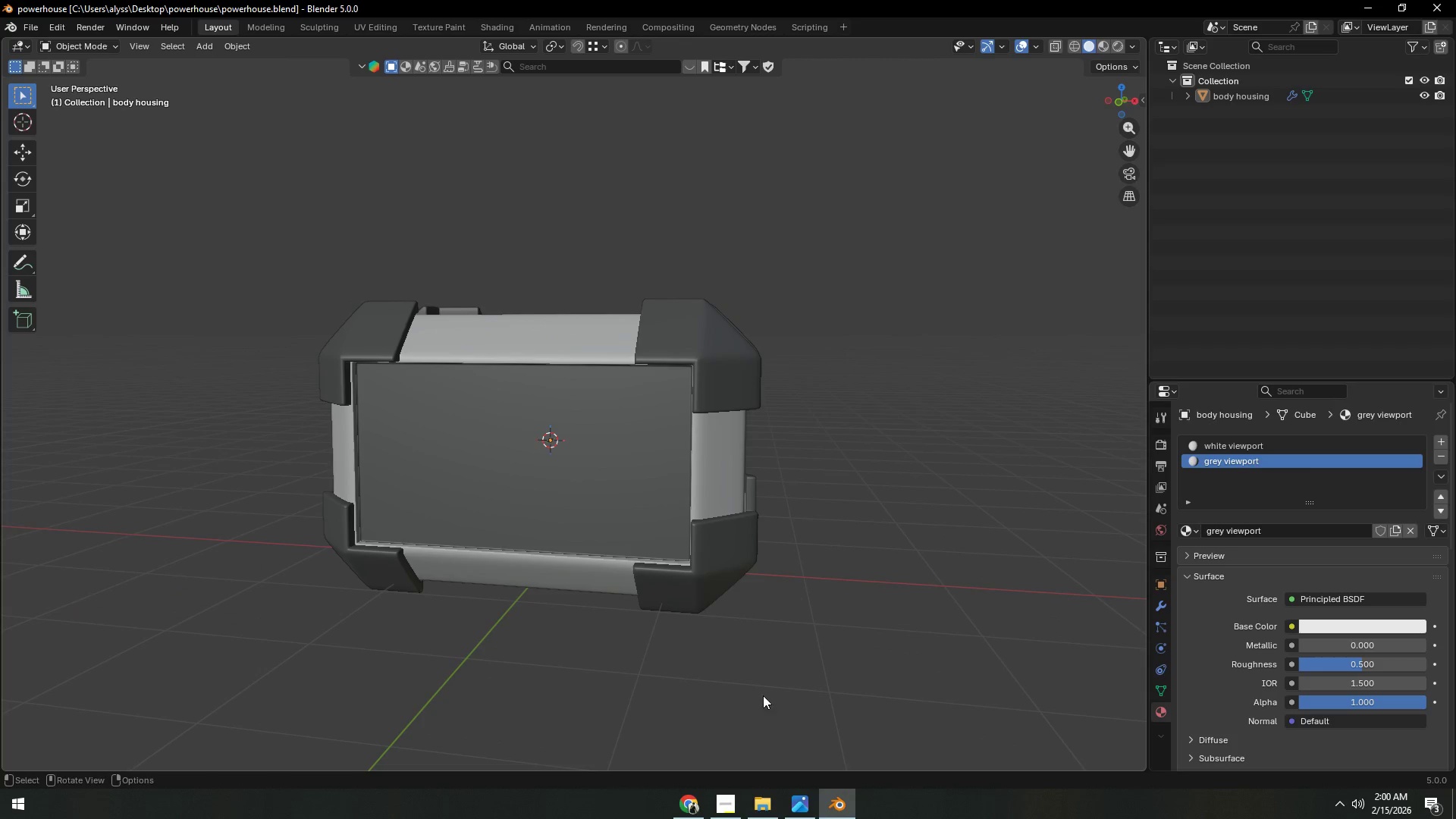 
mouse_move([687, 801])
 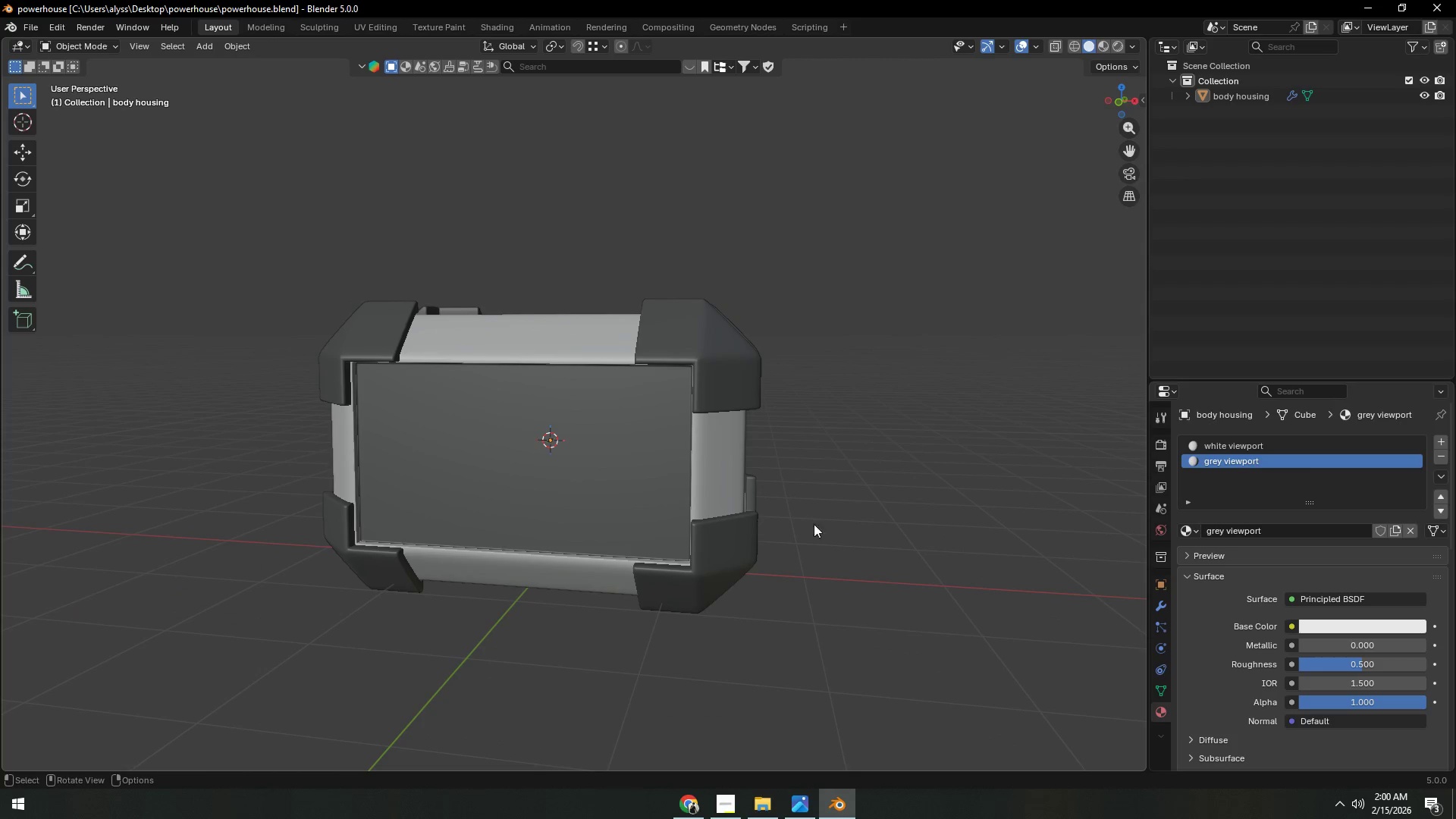 
left_click([865, 541])
 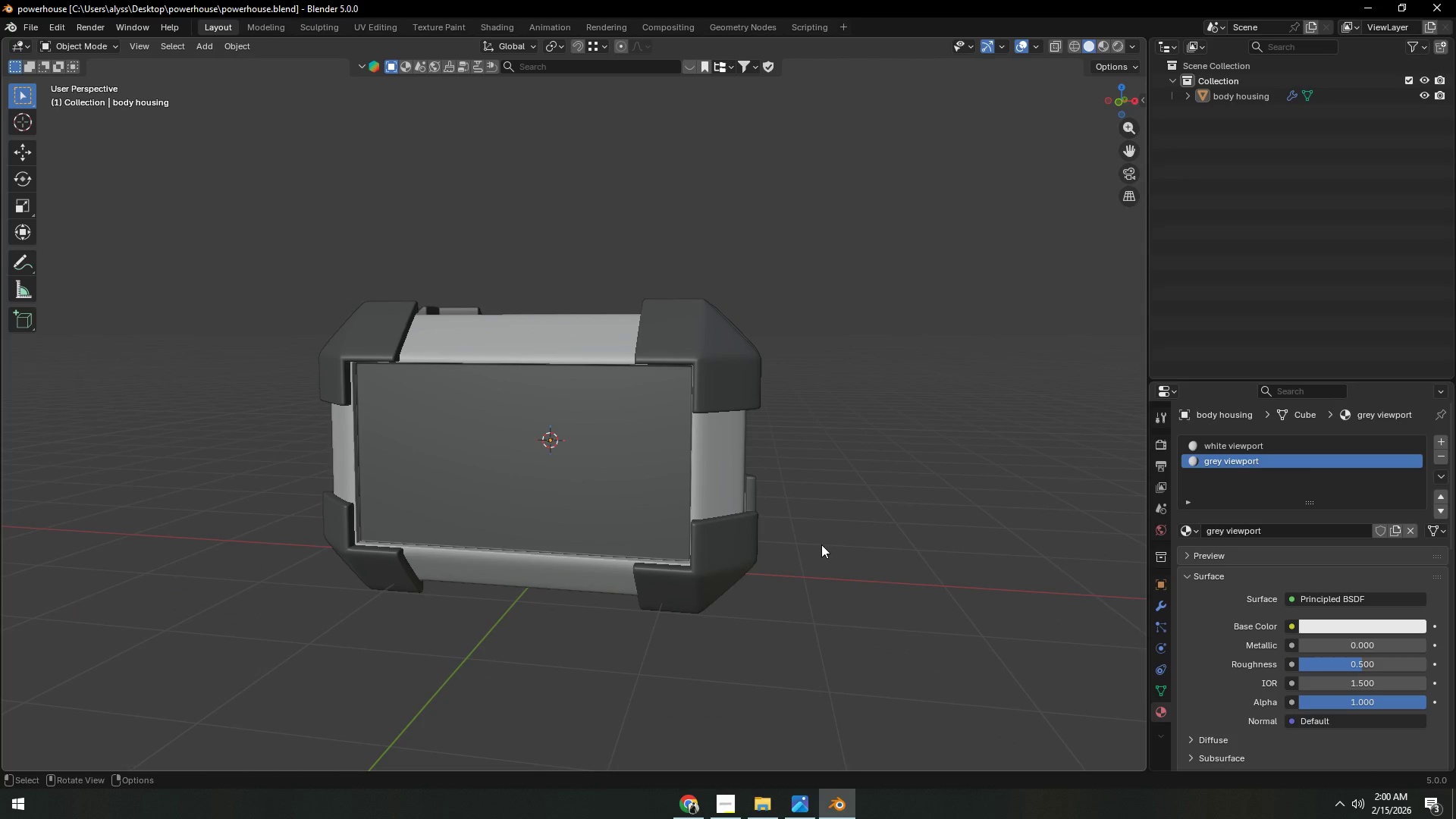 
key(Shift+A)
 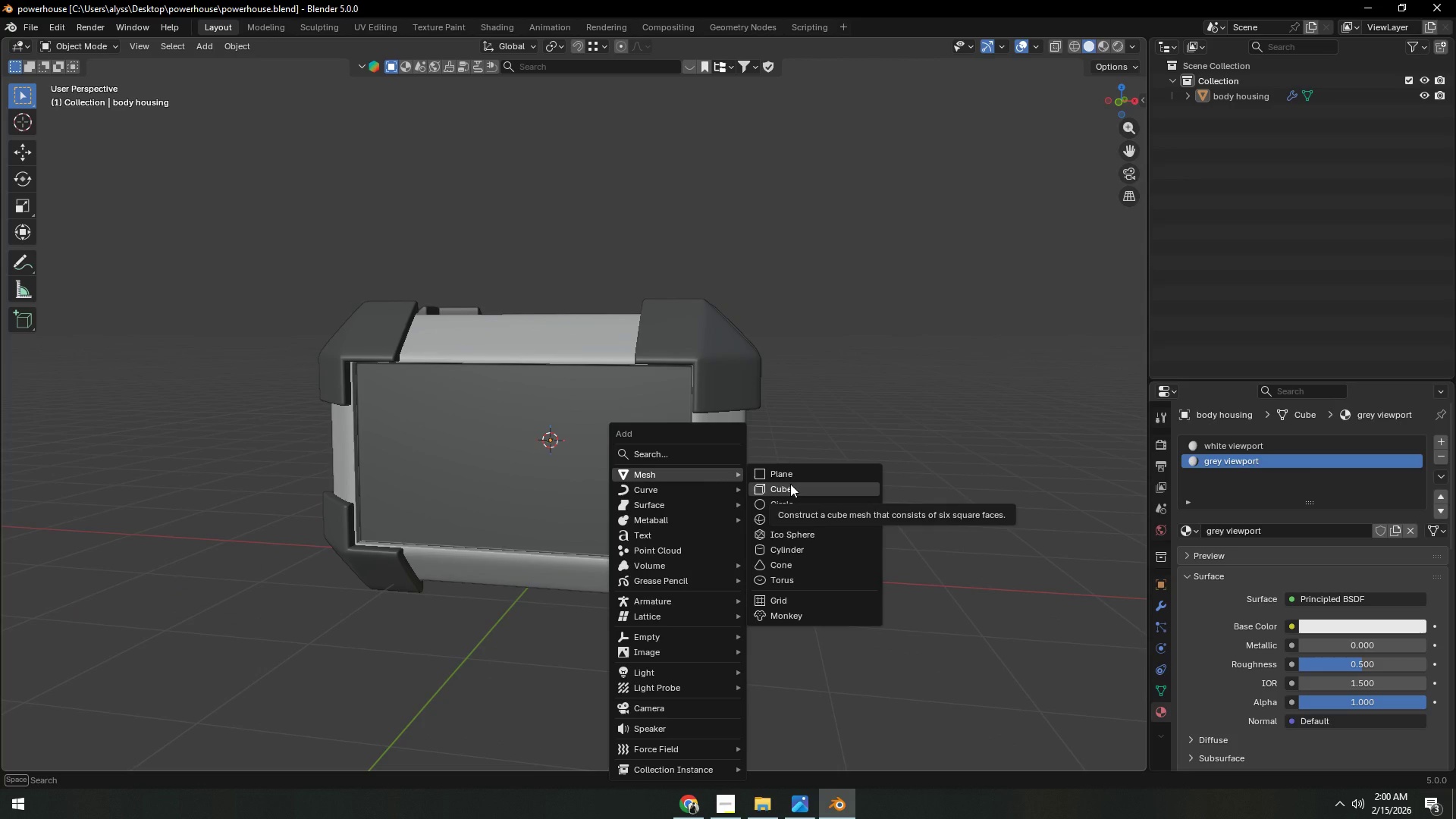 
left_click([790, 484])
 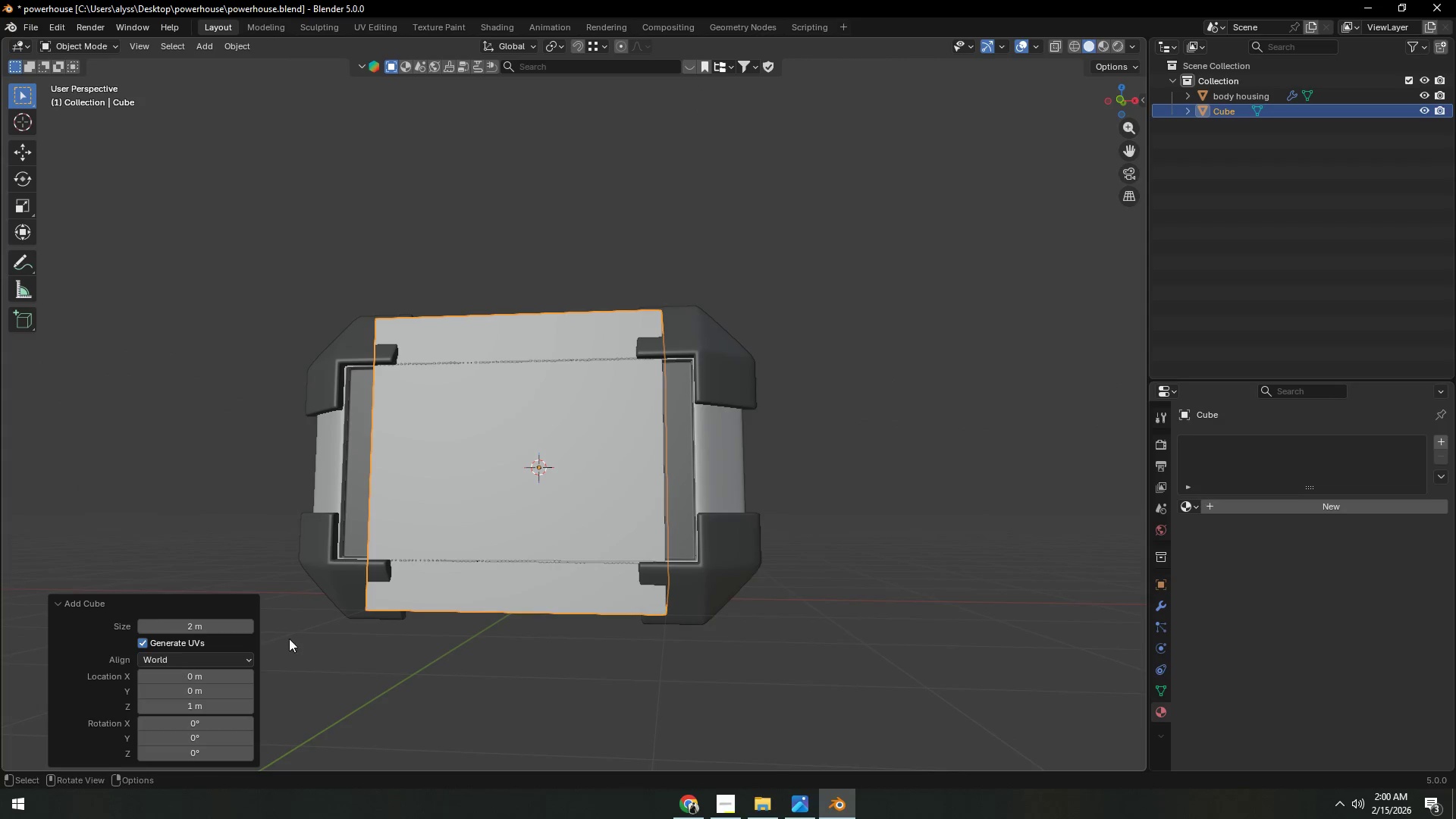 
key(Shift+ShiftLeft)
 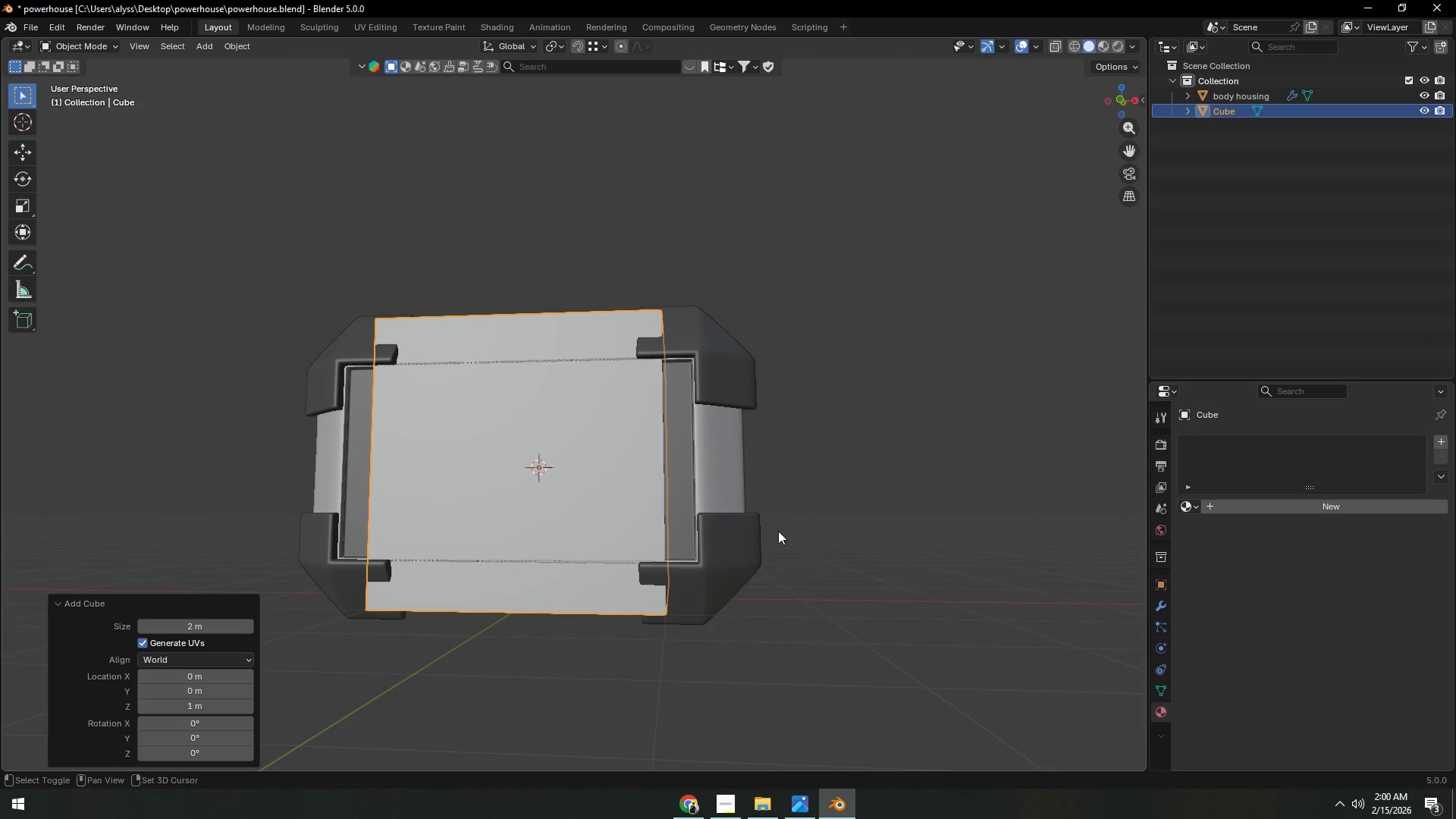 
key(Shift+S)
 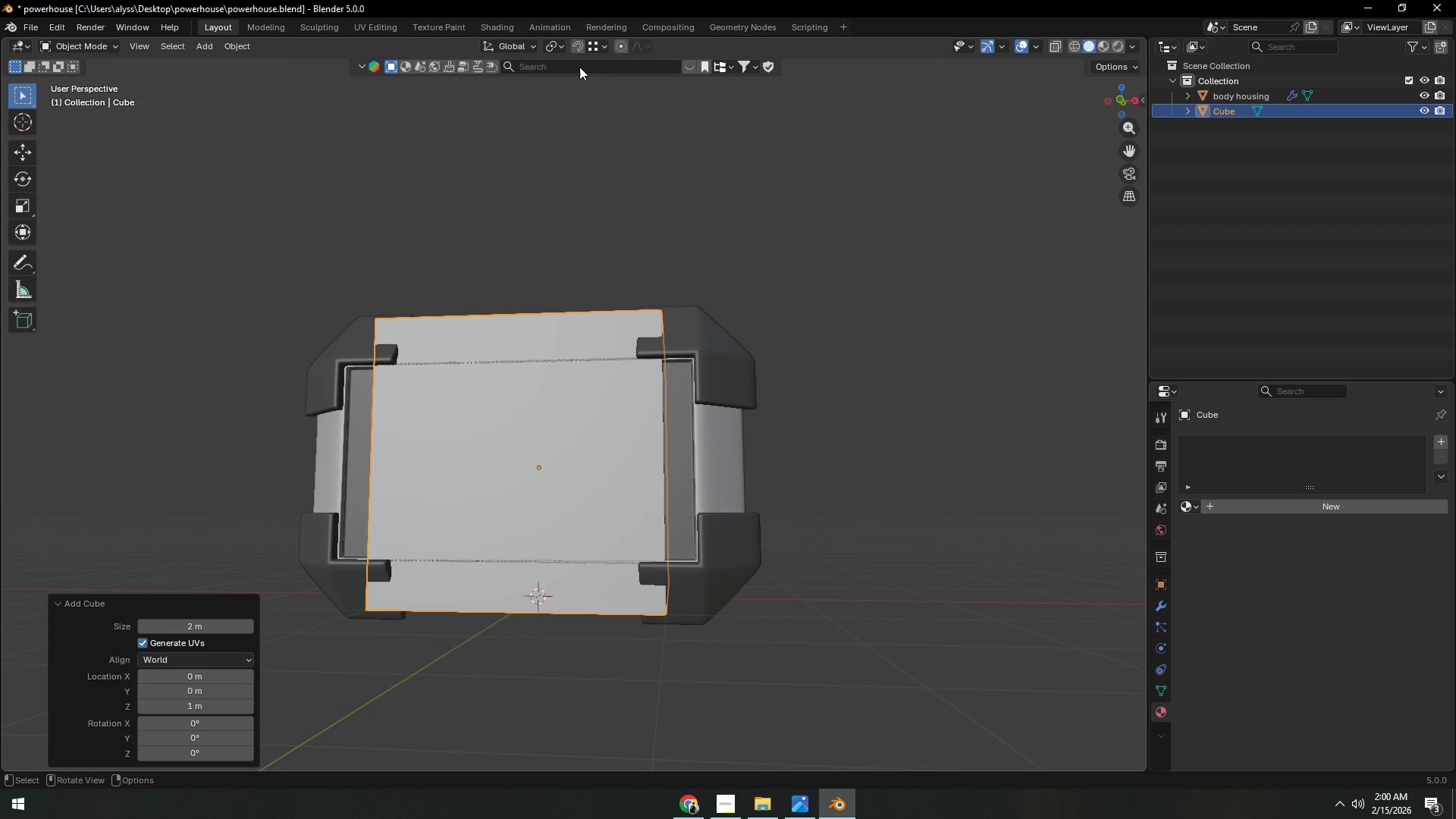 
left_click([559, 44])
 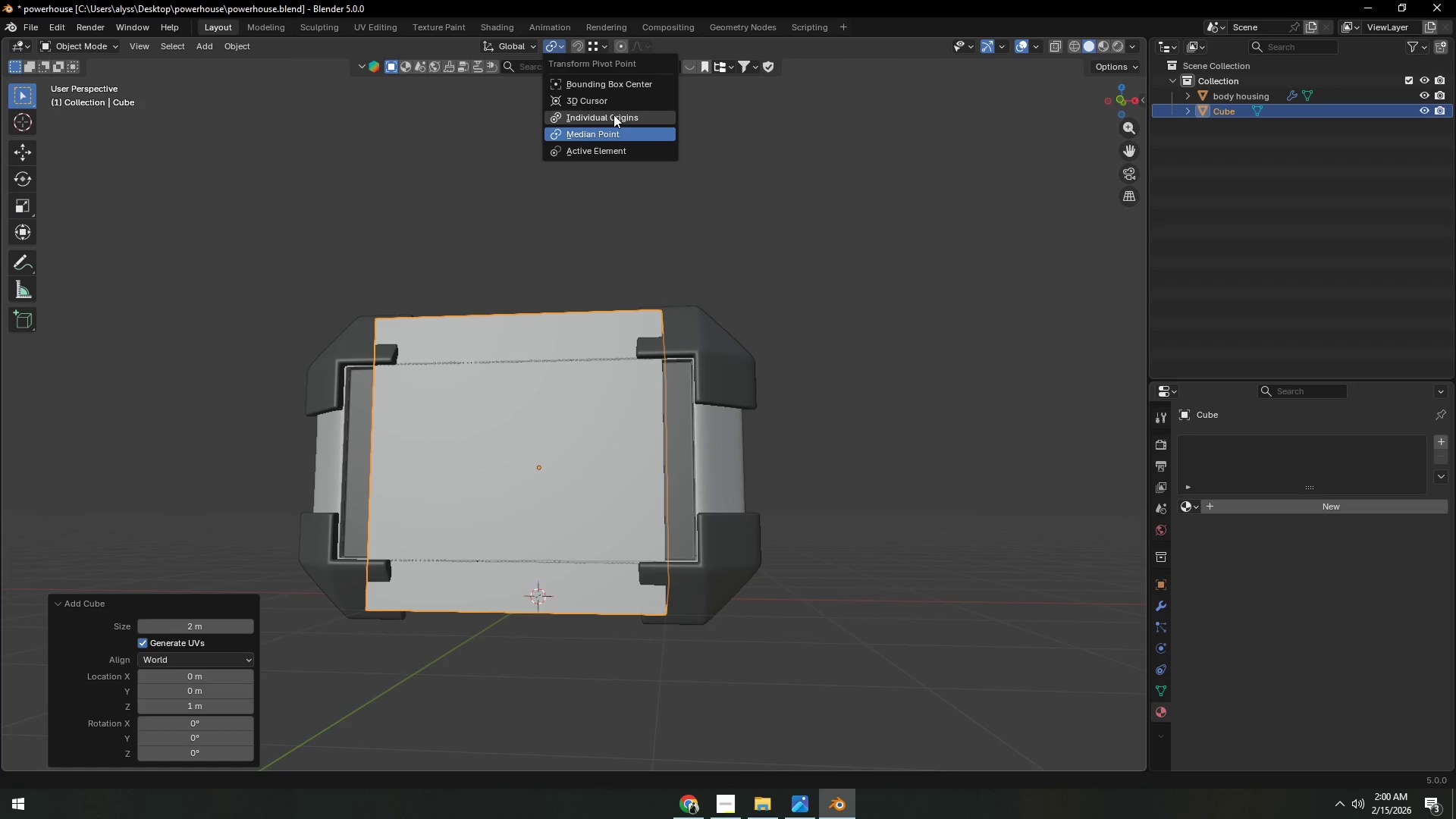 
left_click([620, 102])
 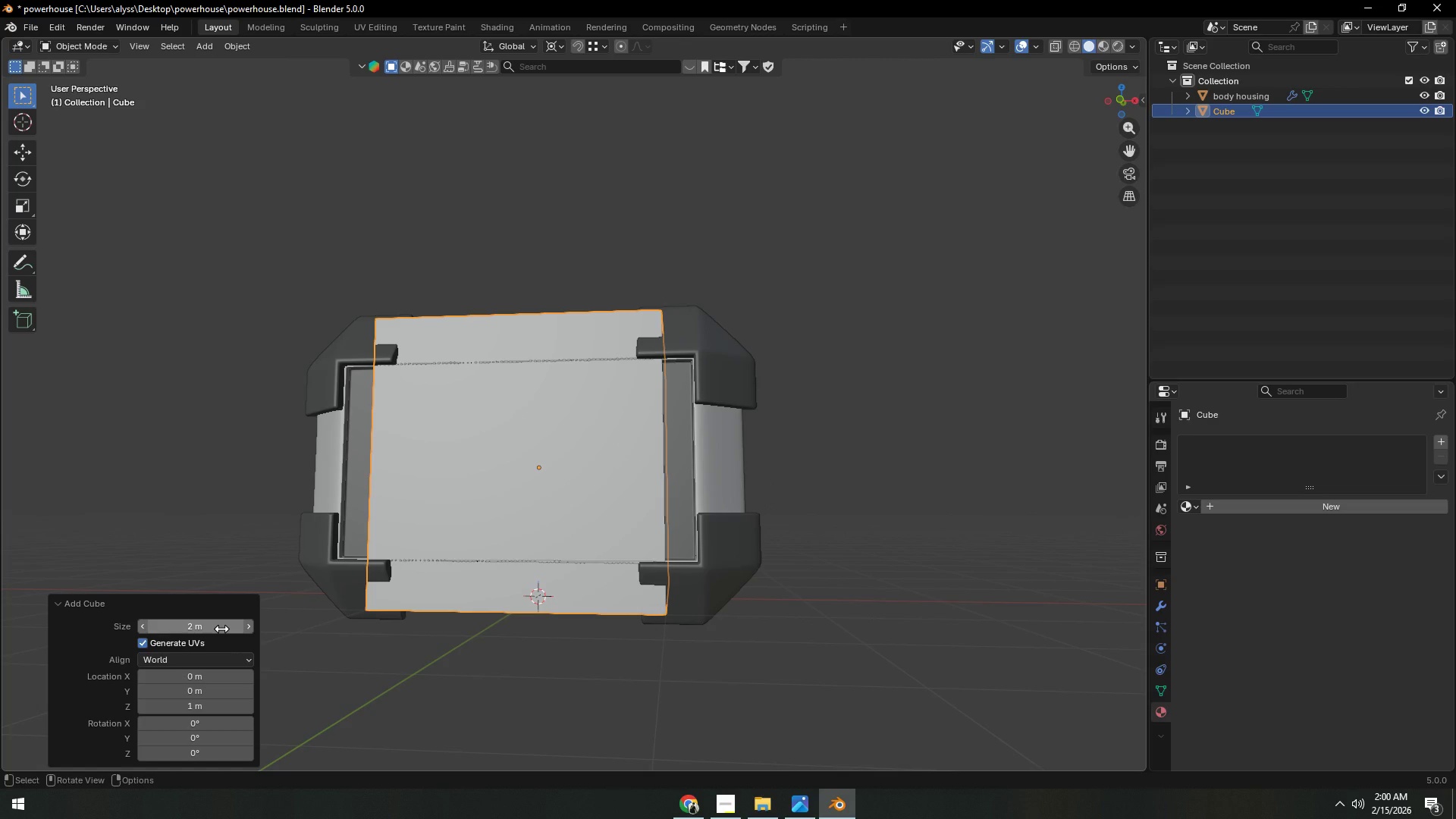 
left_click([221, 629])
 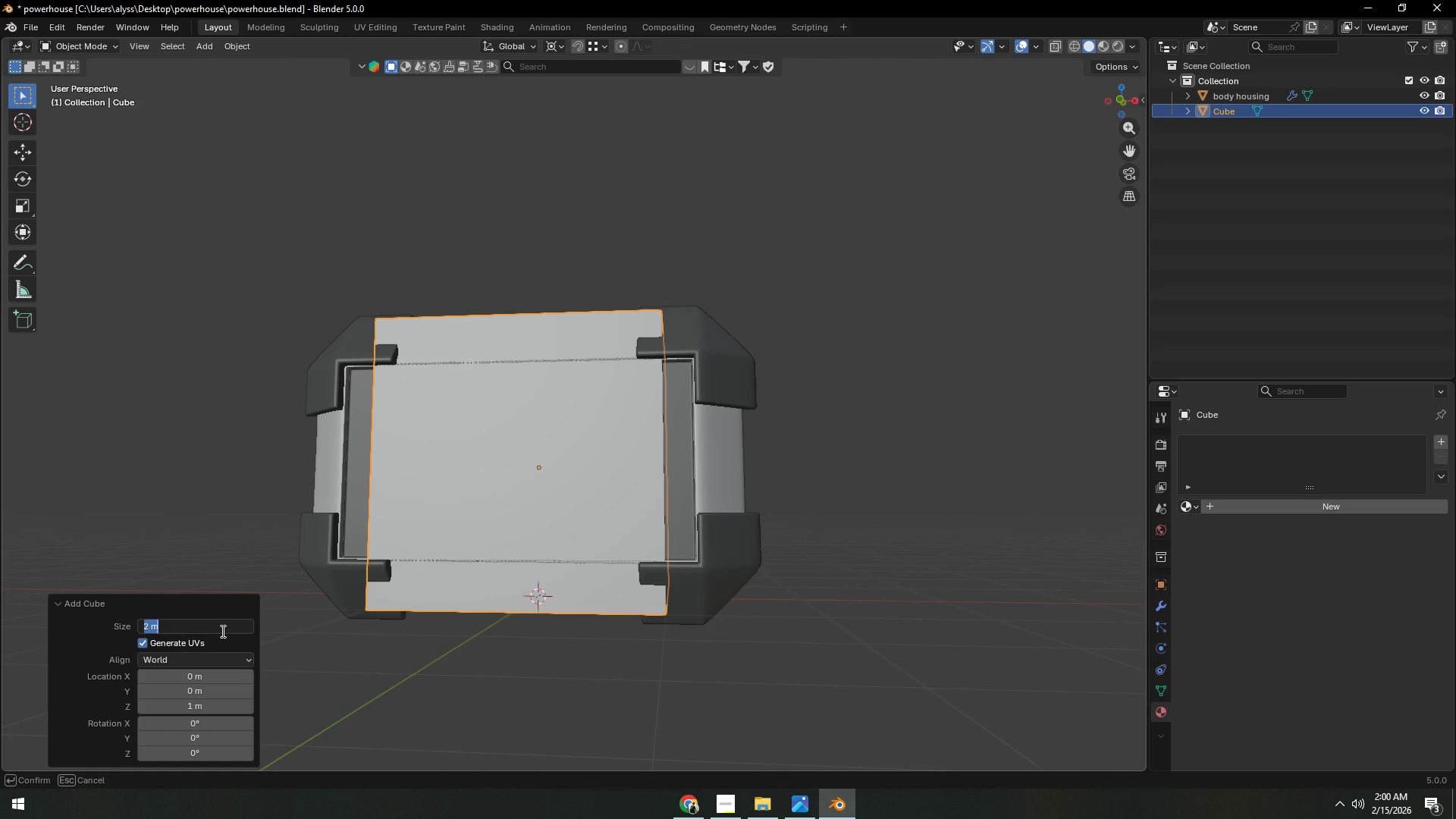 
wait(8.23)
 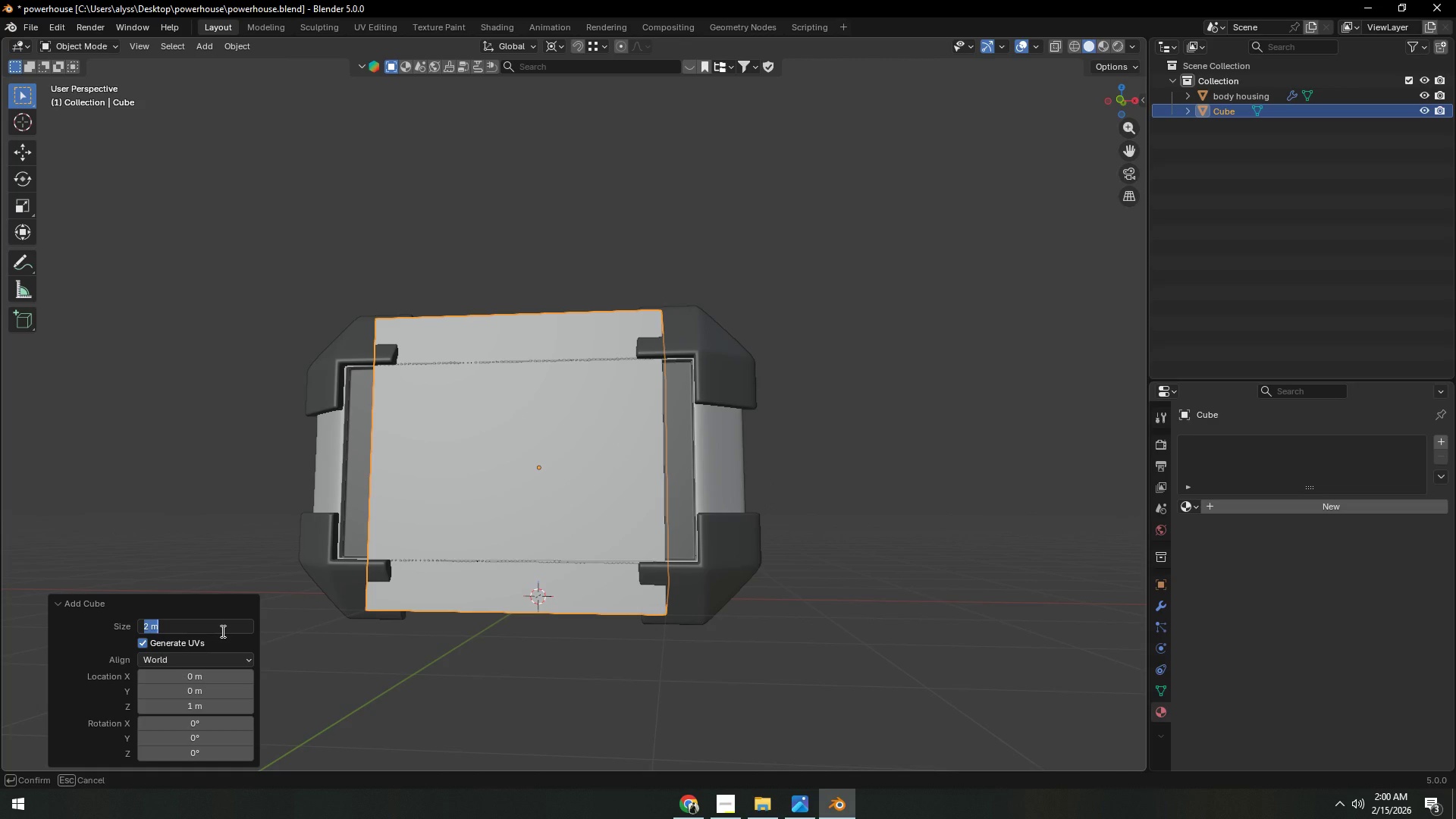 
key(NumpadDecimal)
 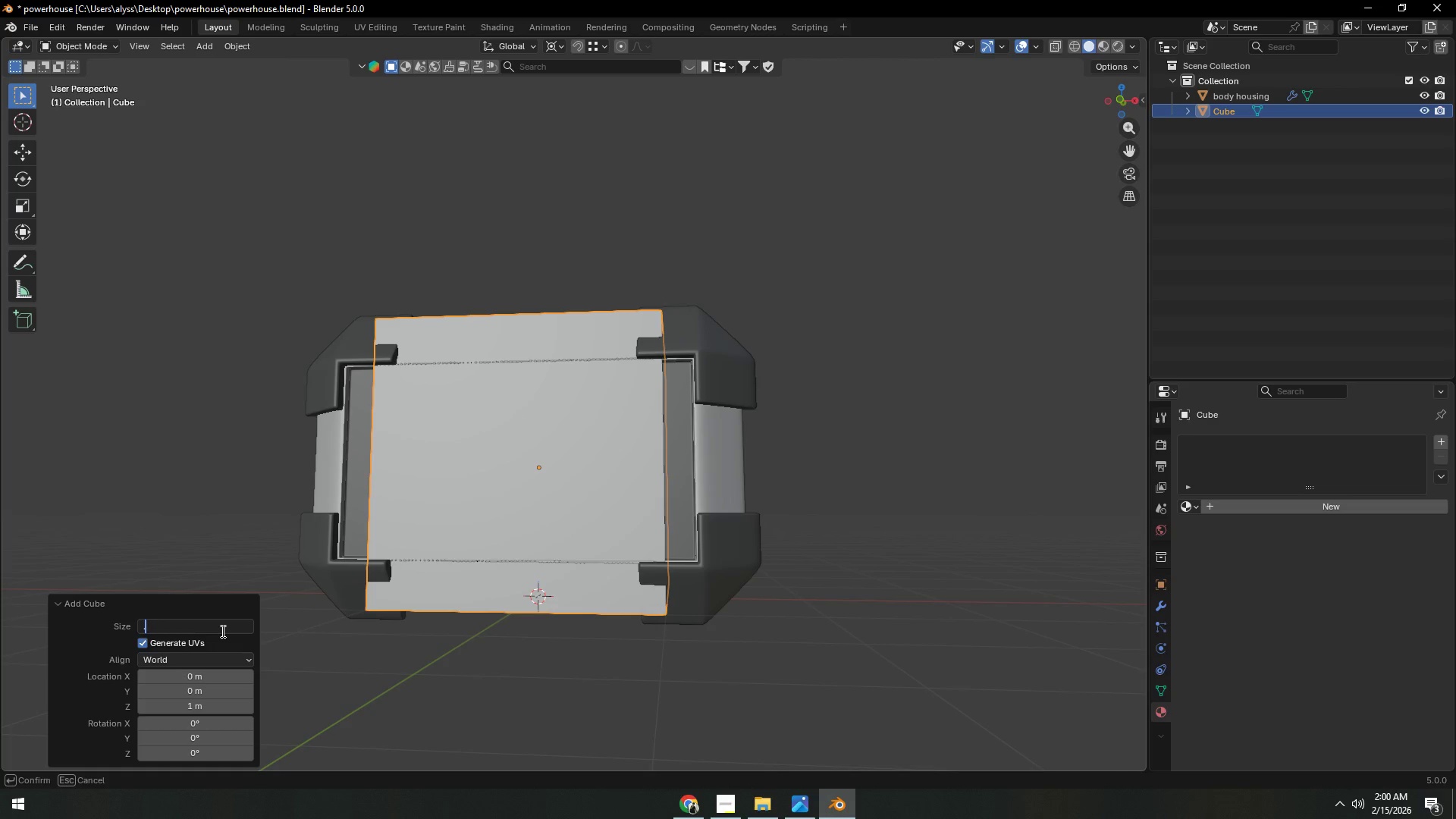 
key(Numpad2)
 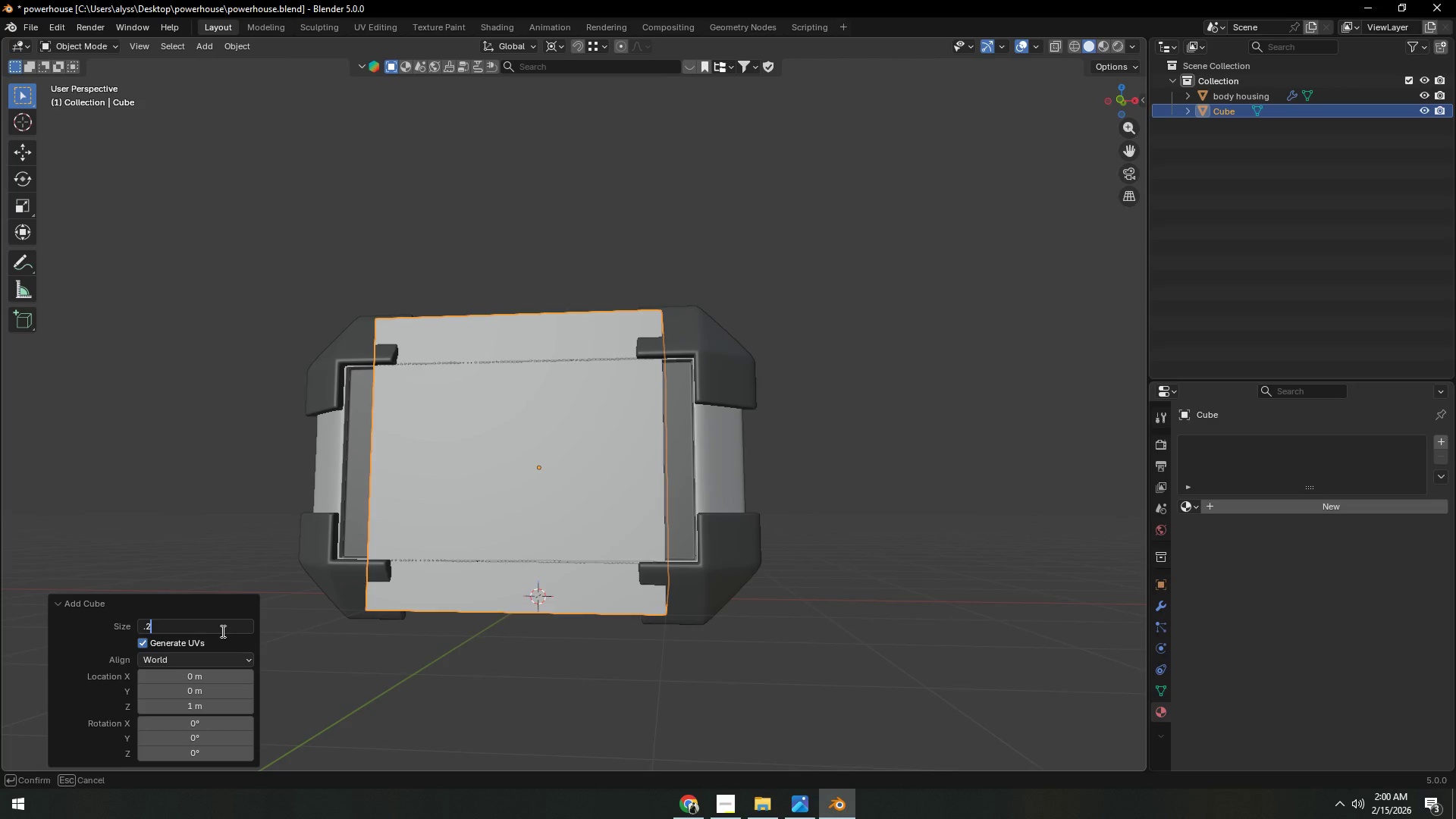 
key(NumpadEnter)
 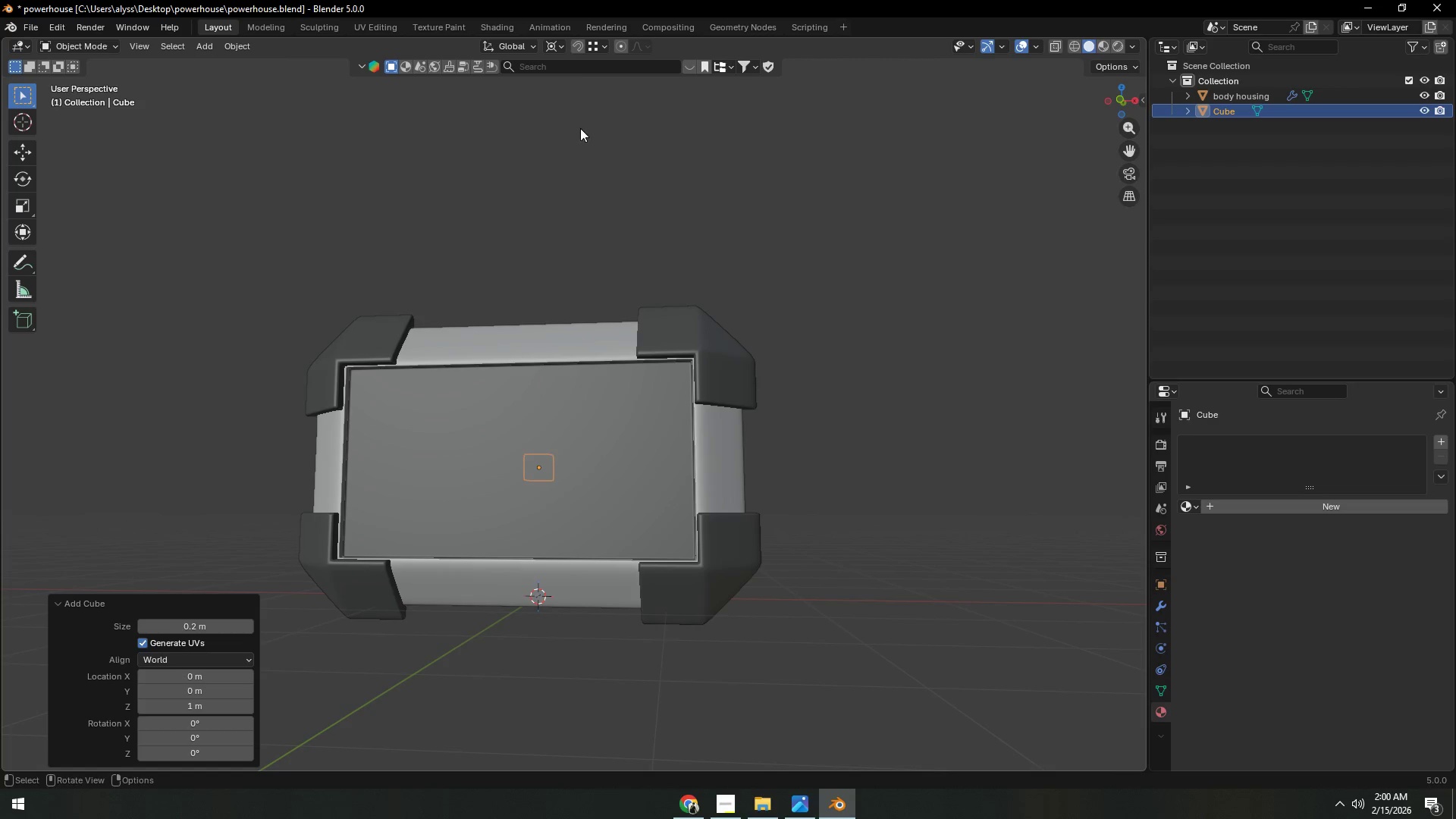 
left_click([557, 49])
 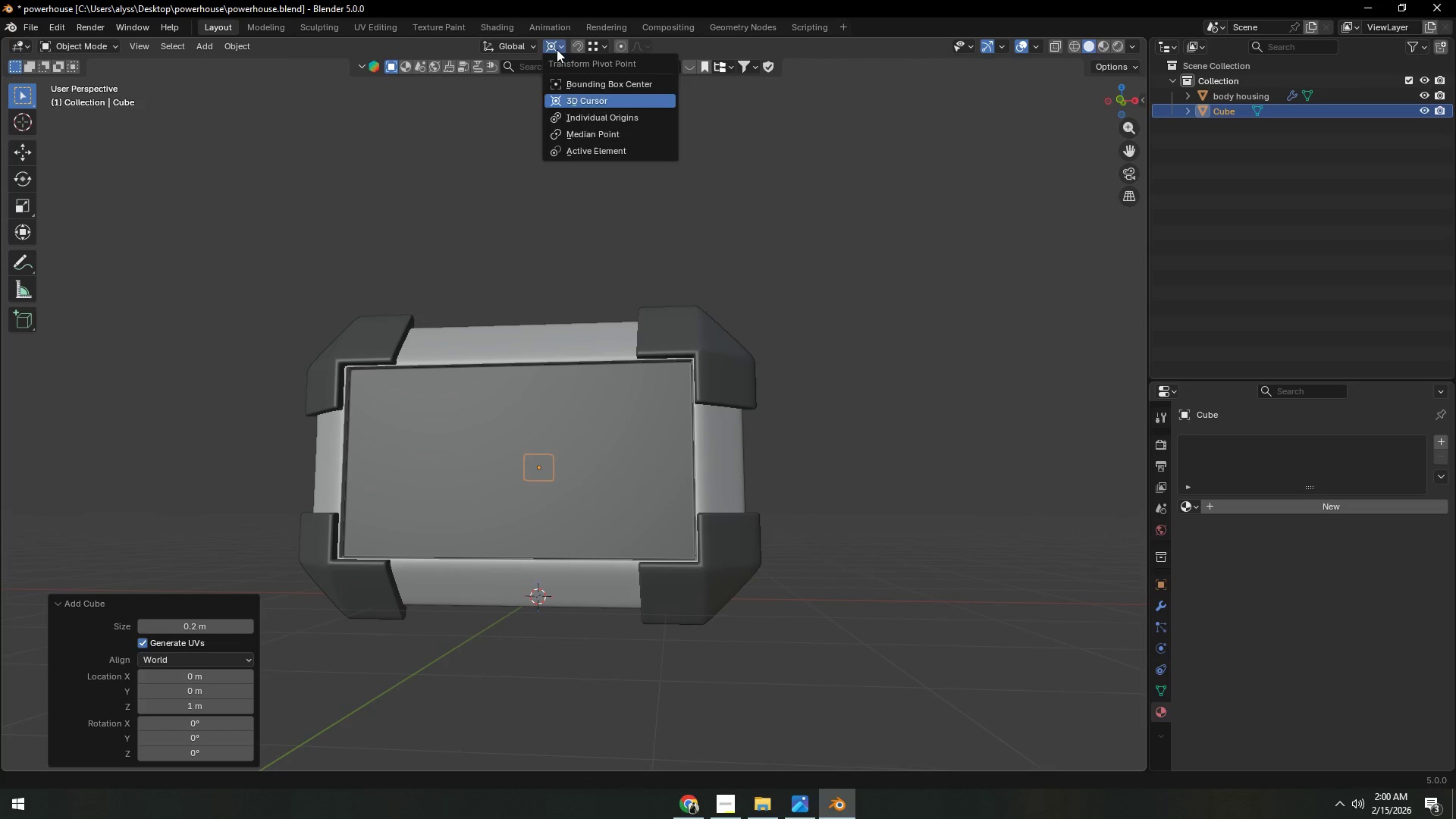 
left_click([557, 49])
 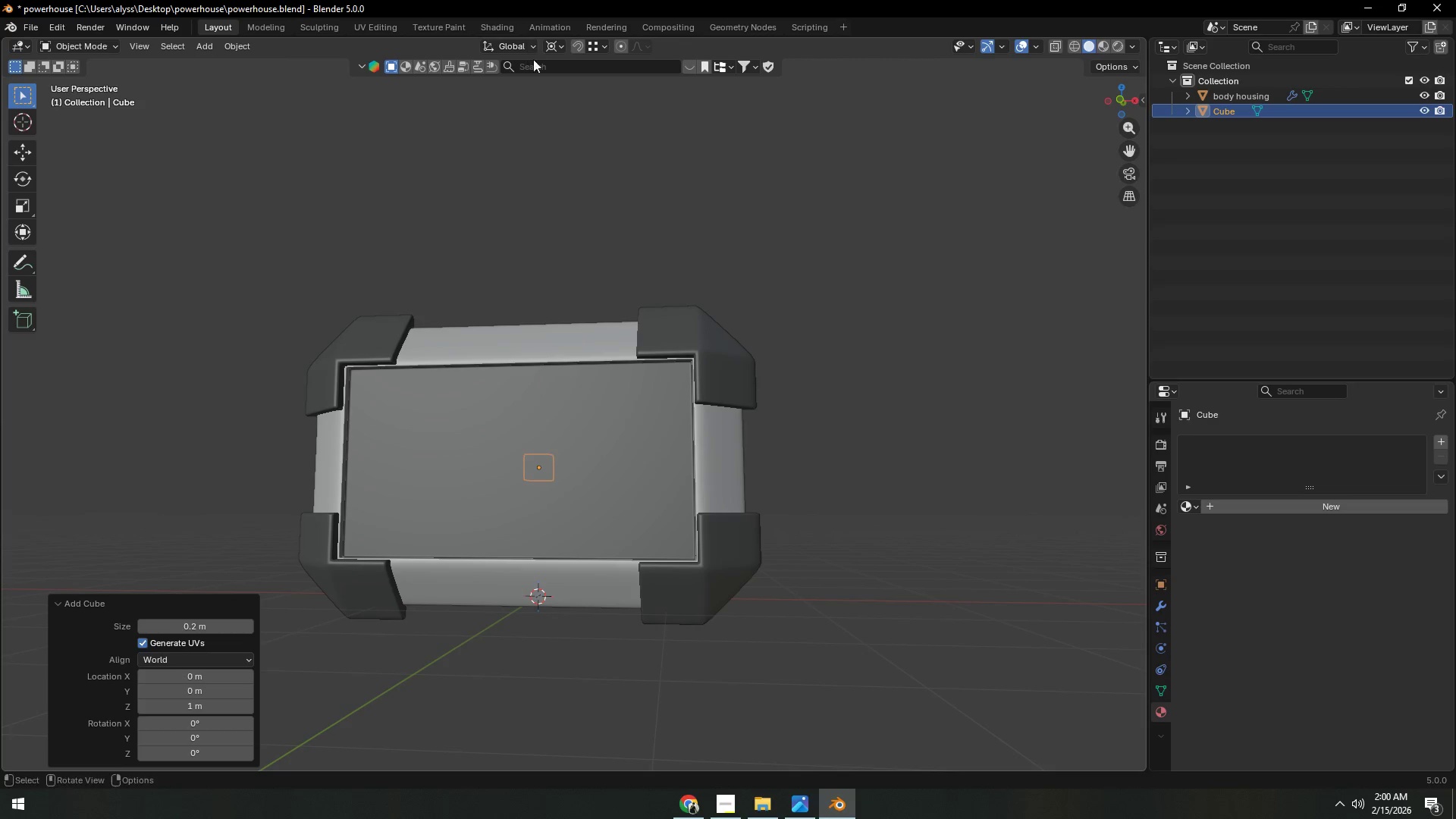 
hold_key(key=ControlLeft, duration=1.52)
 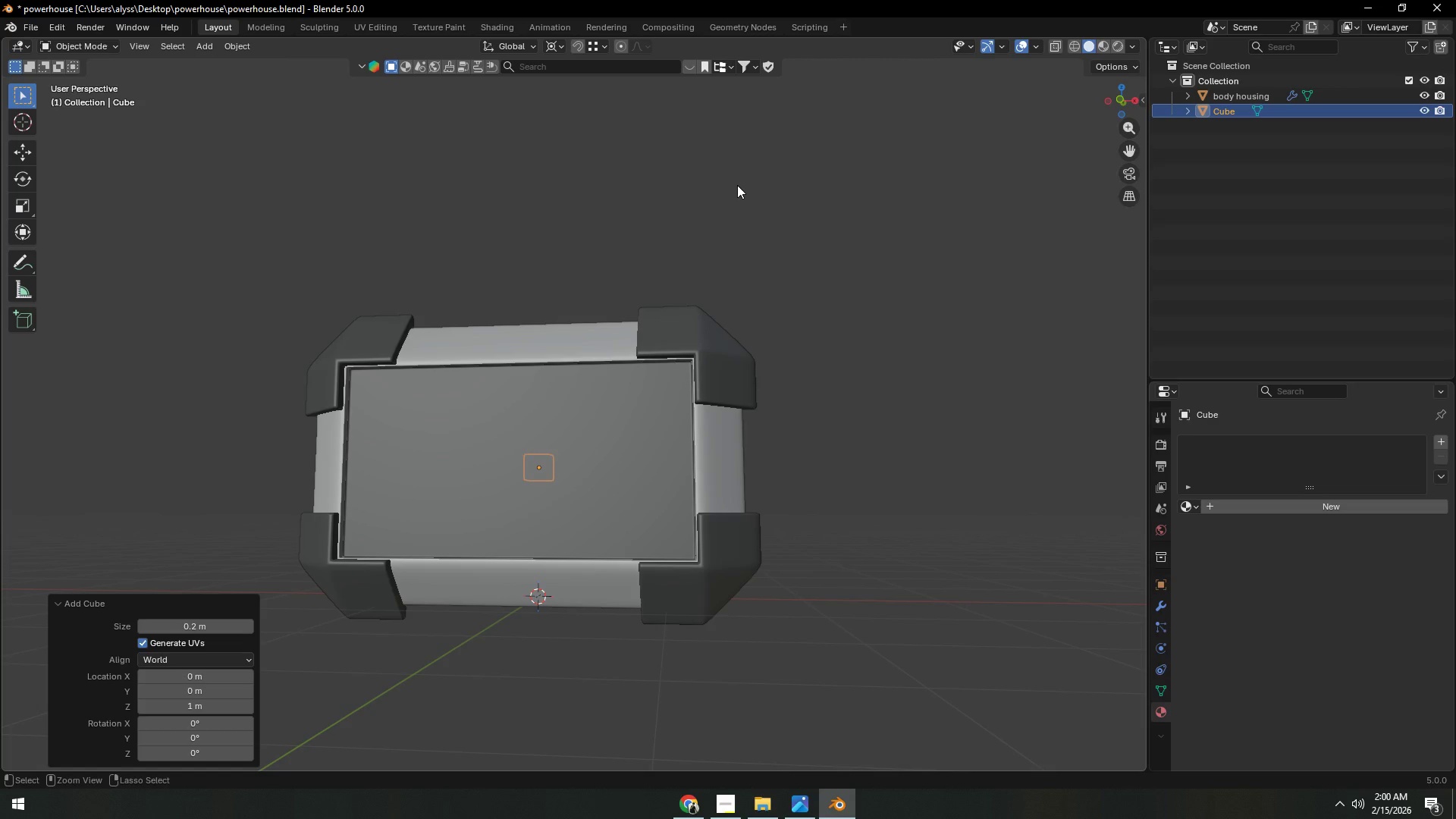 
hold_key(key=ControlLeft, duration=1.5)
 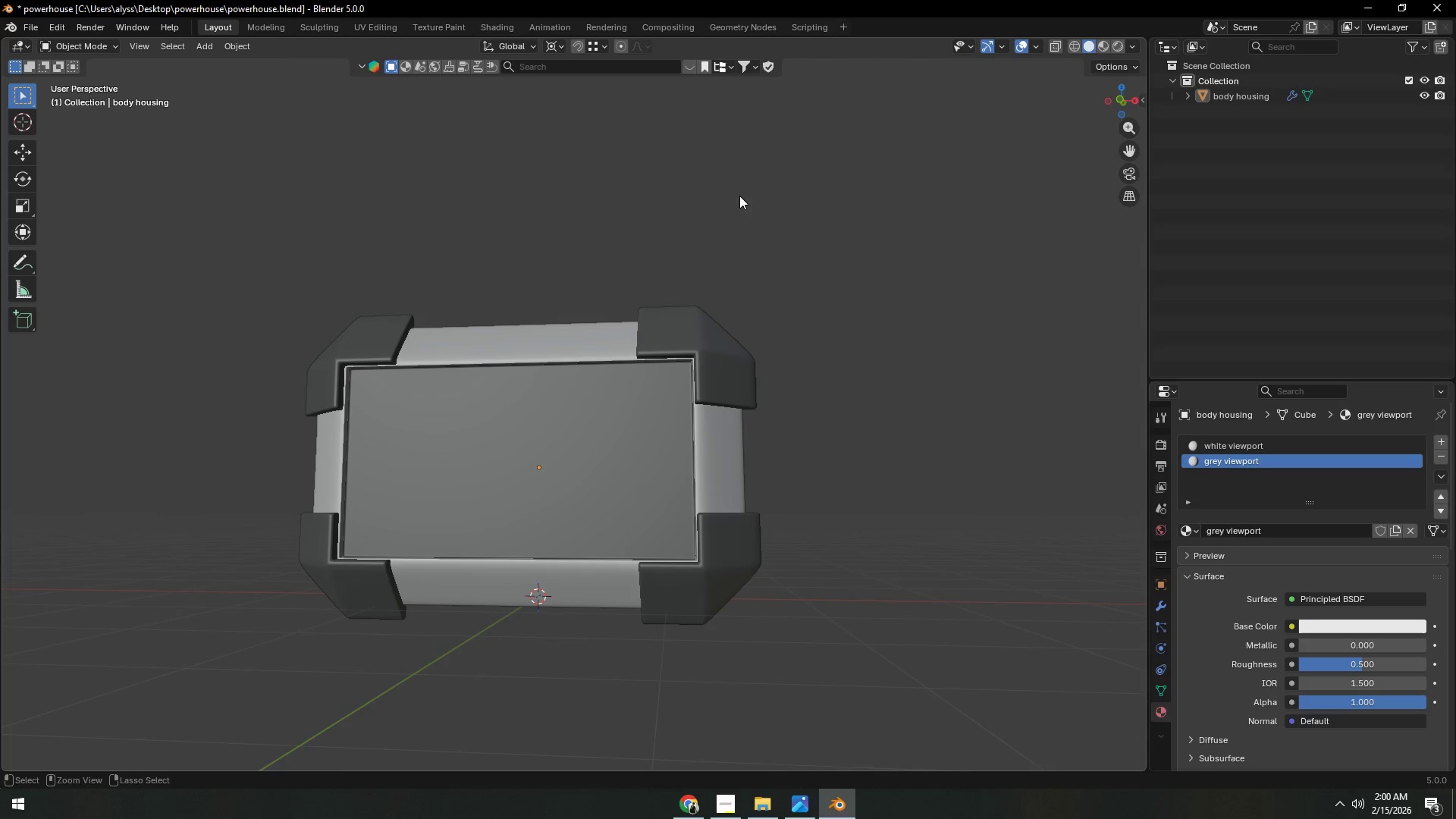 
key(Control+Z)
 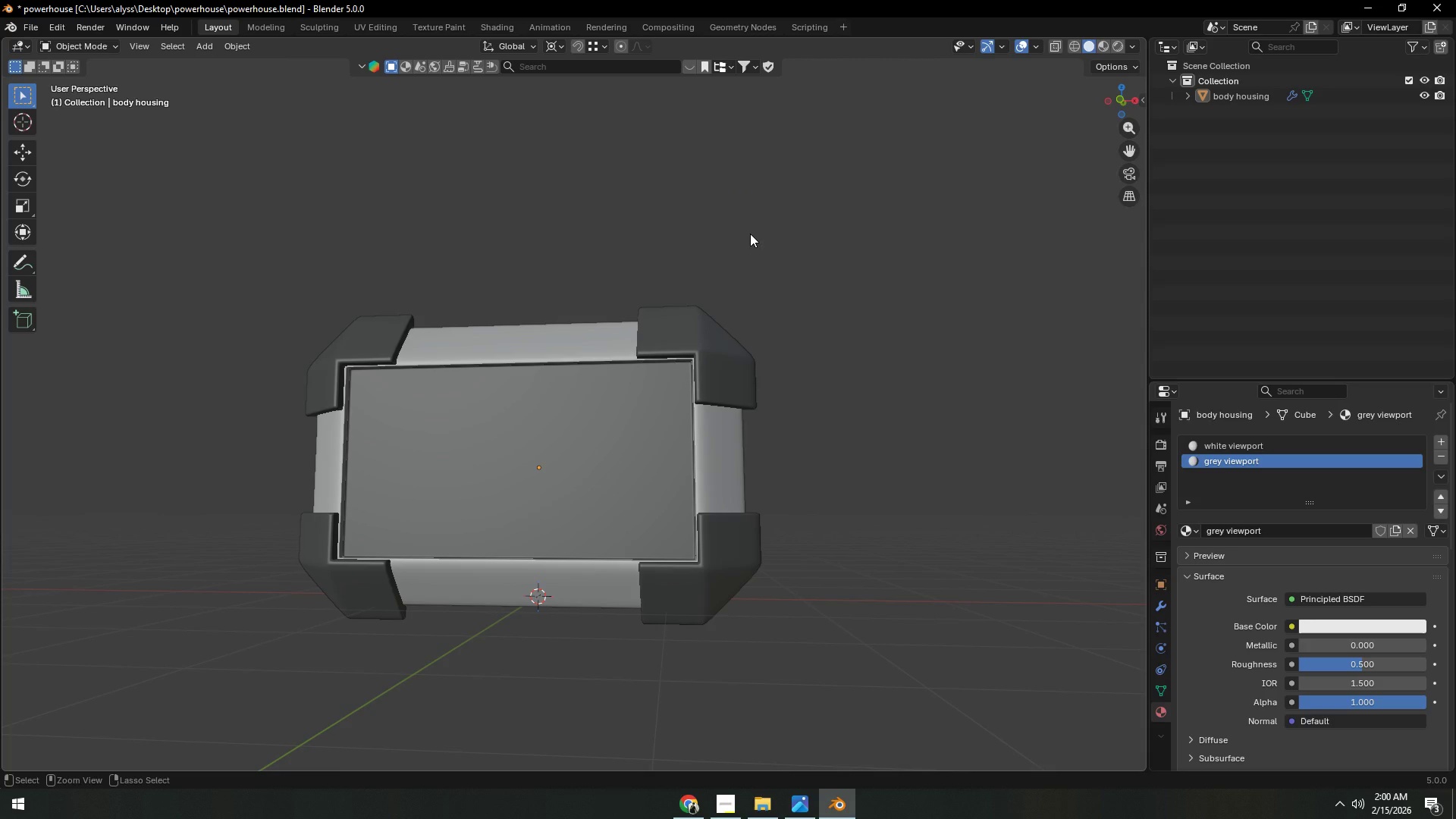 
key(Control+Z)
 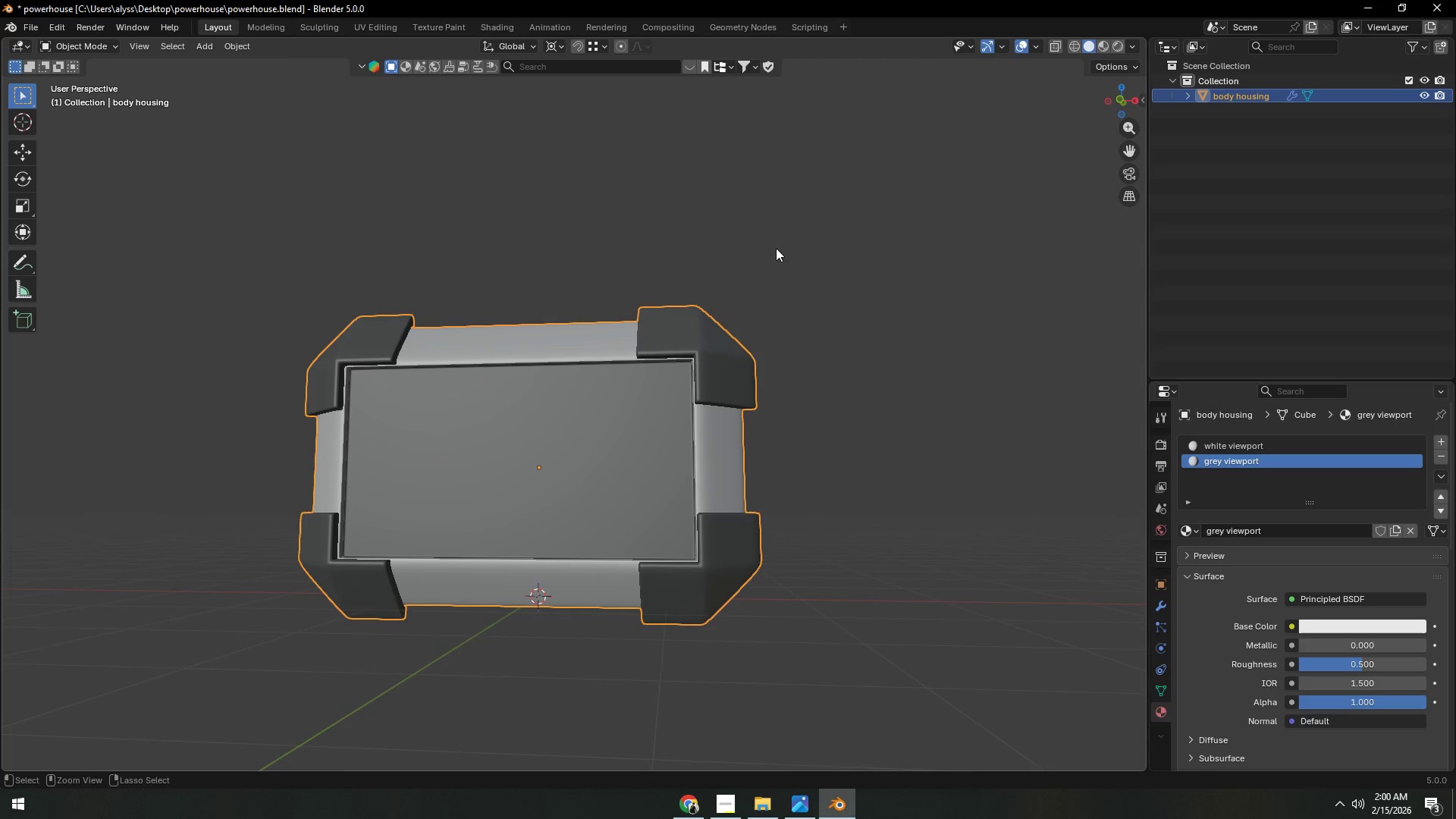 
key(Control+Z)
 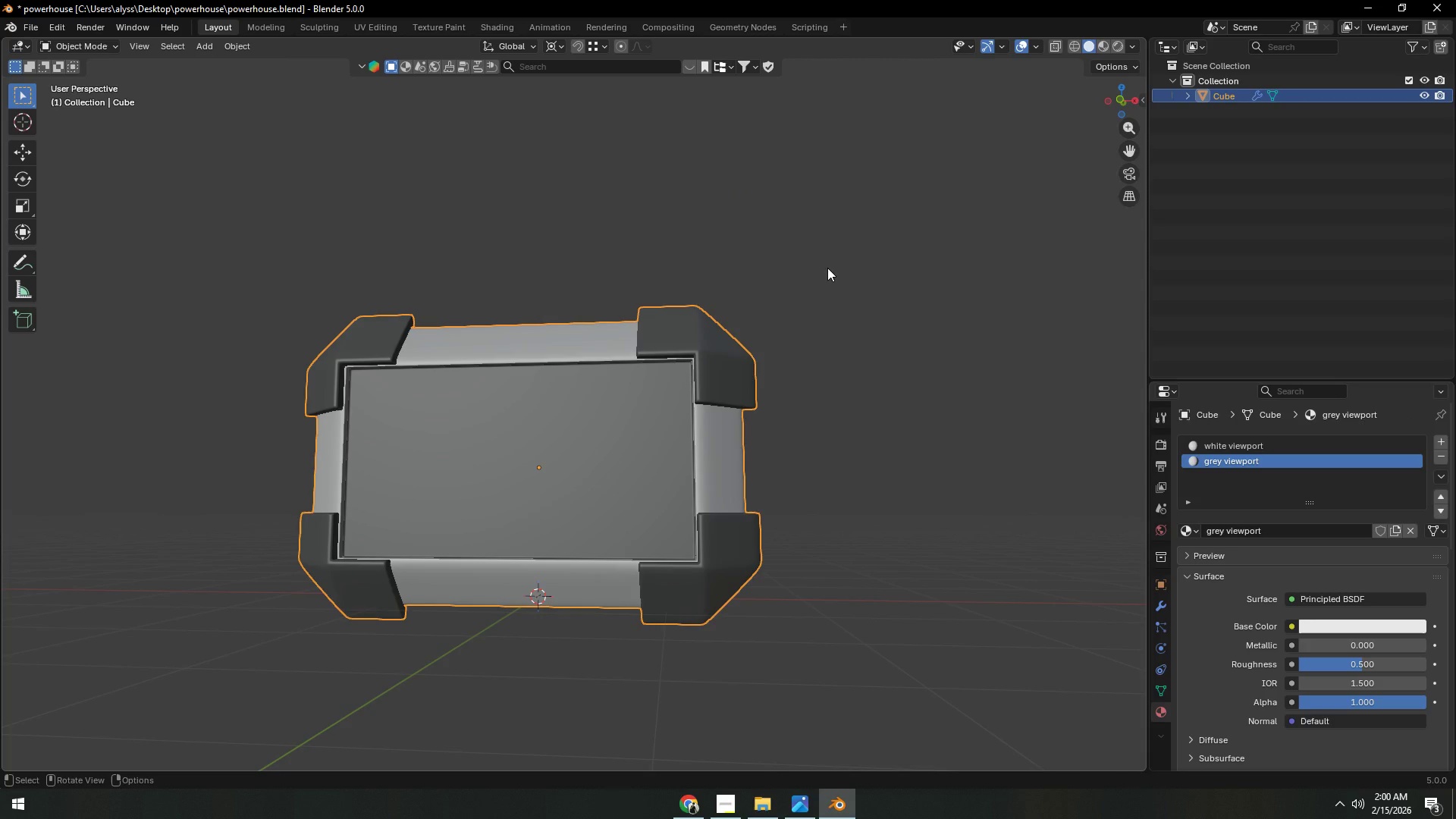 
left_click([827, 268])
 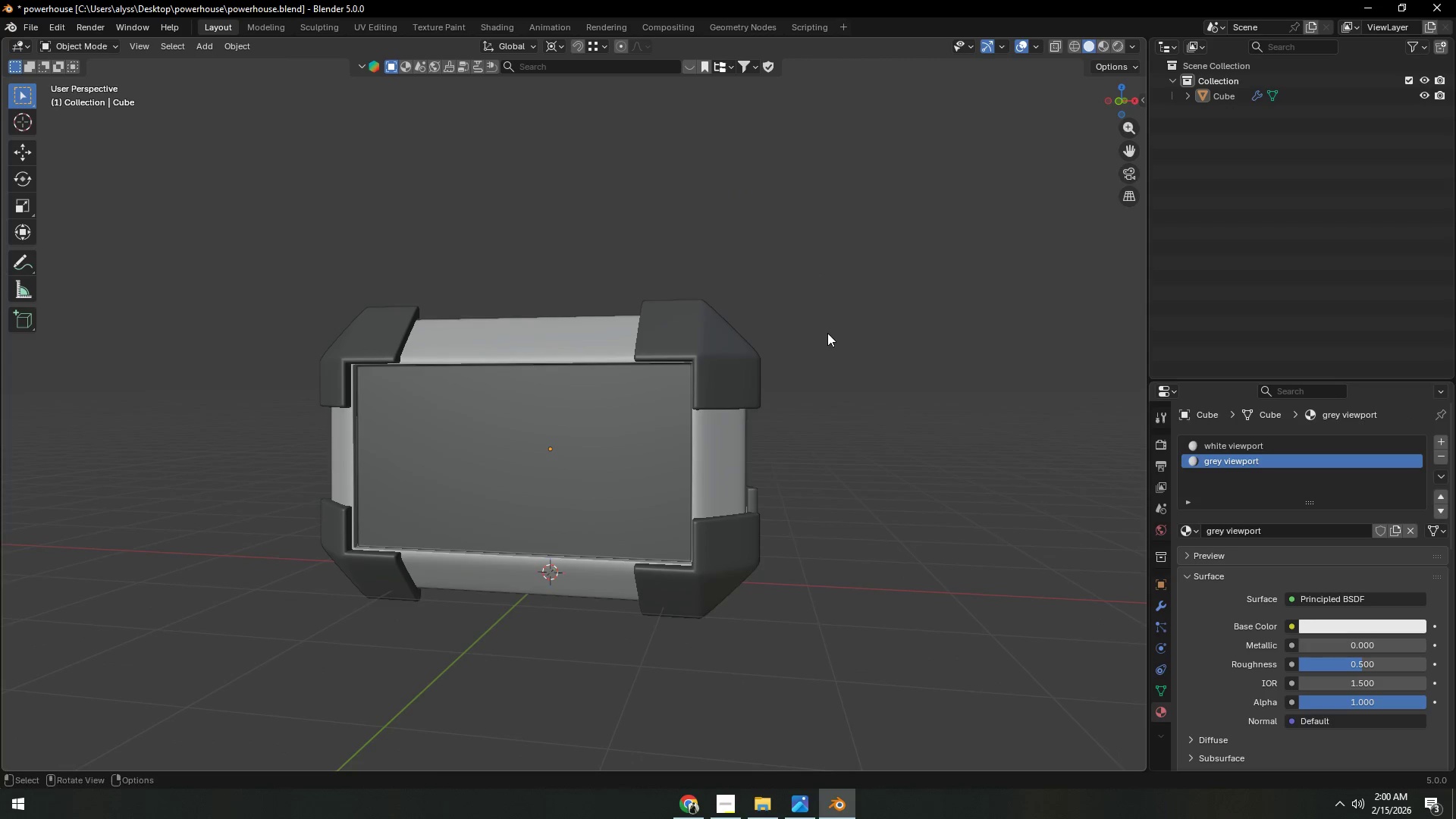 
key(Shift+A)
 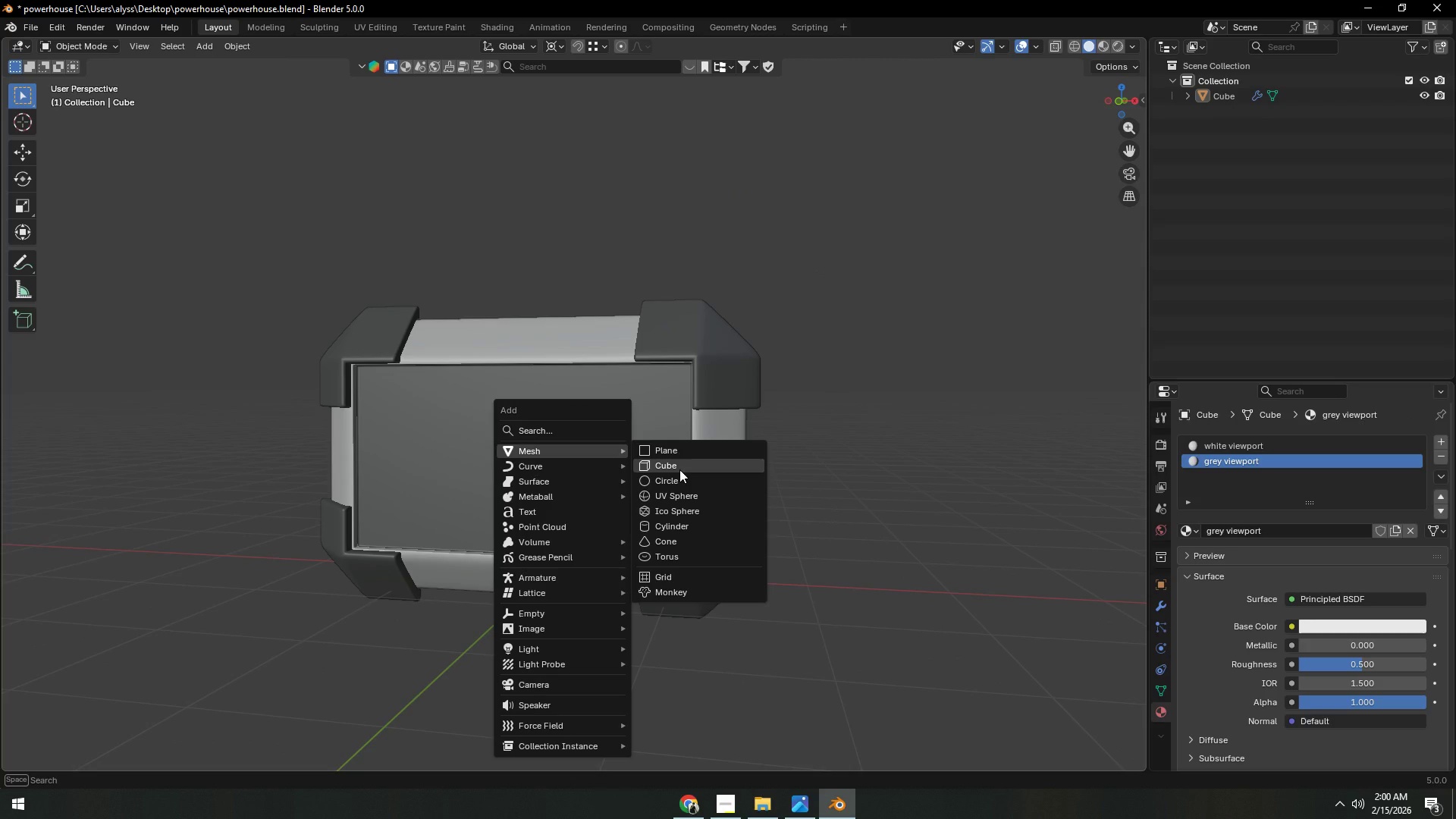 
left_click([679, 469])
 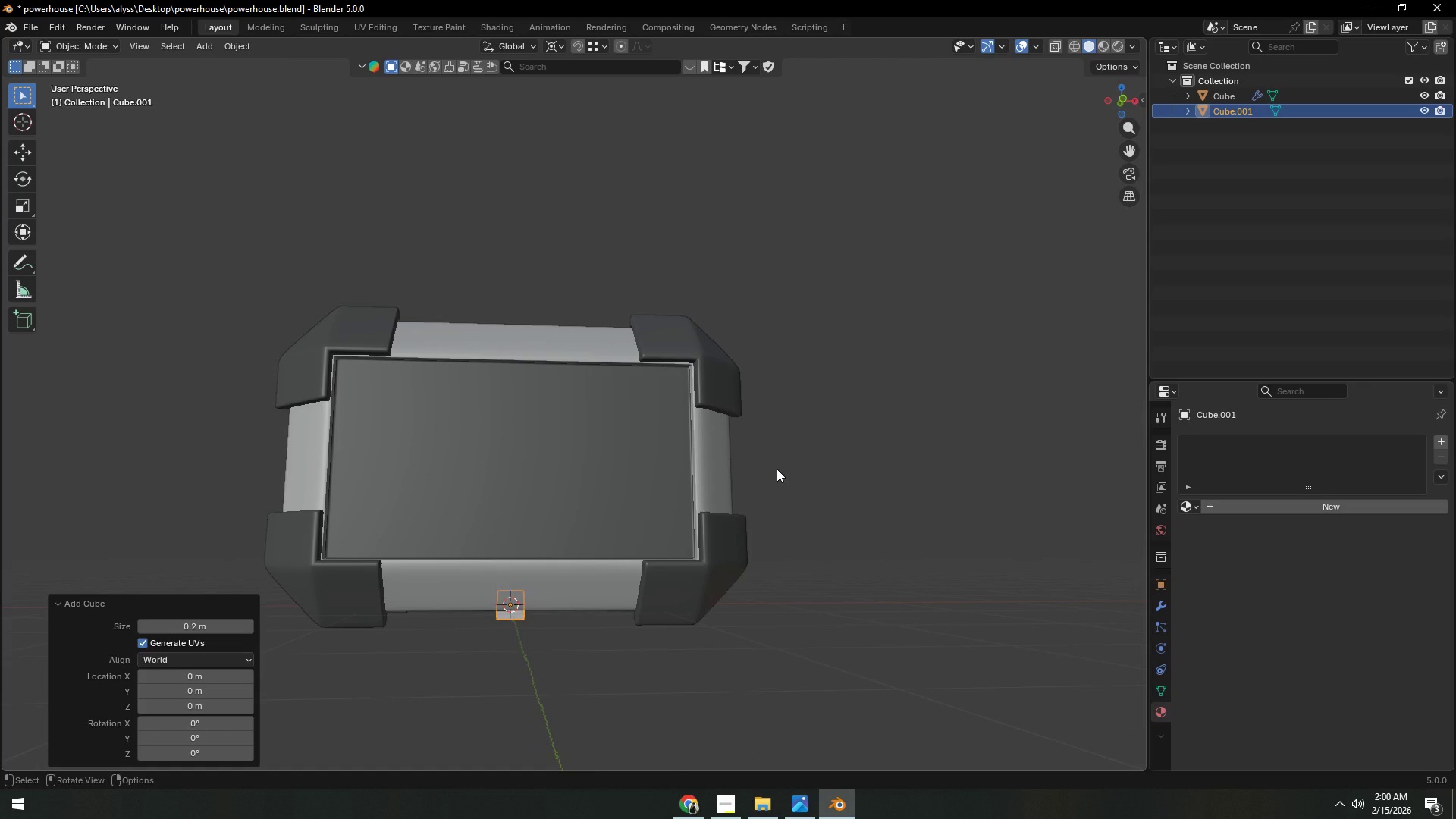 
type(gz1)
key(Backspace)
type(.2)
 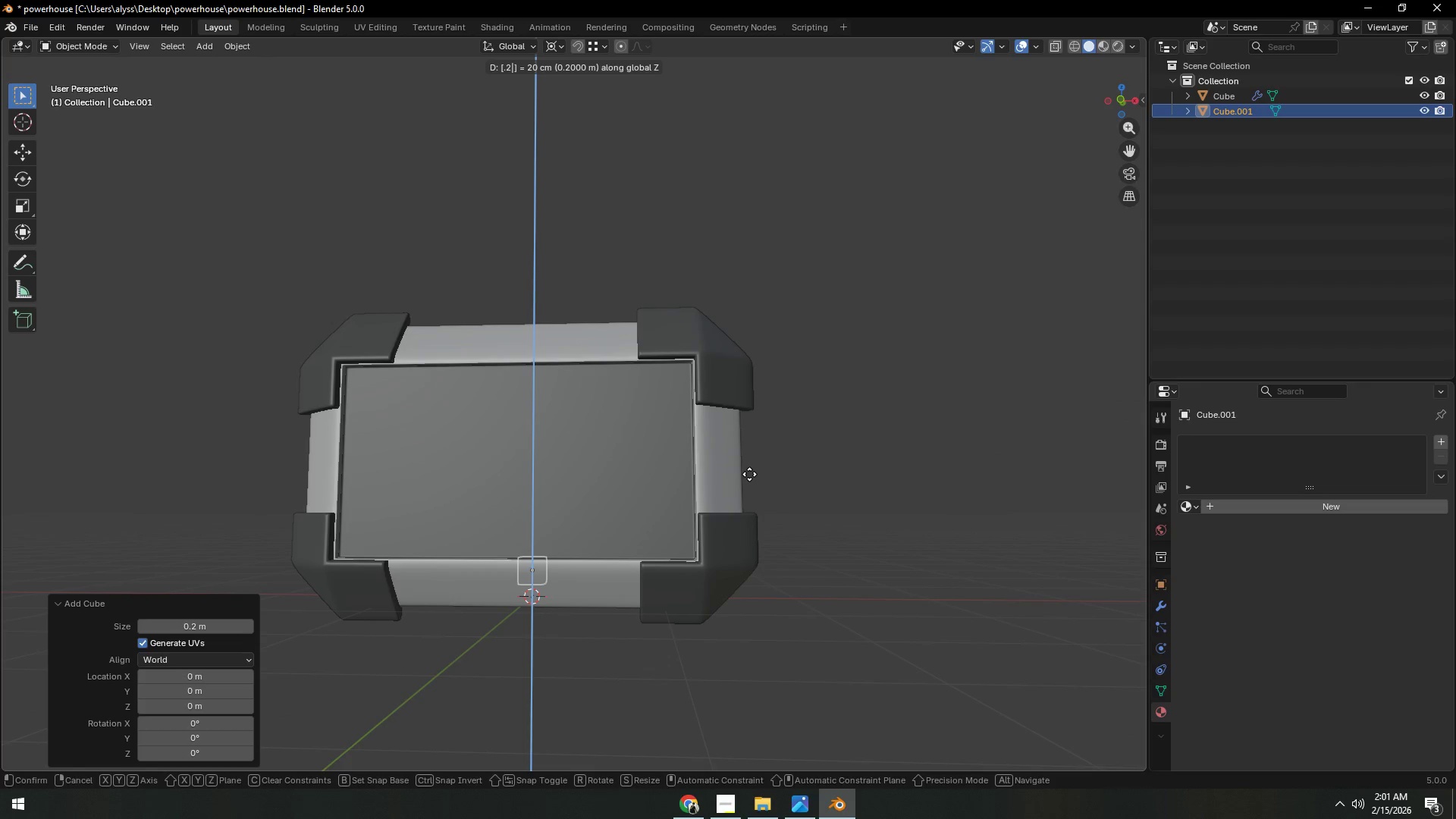 
left_click([795, 483])
 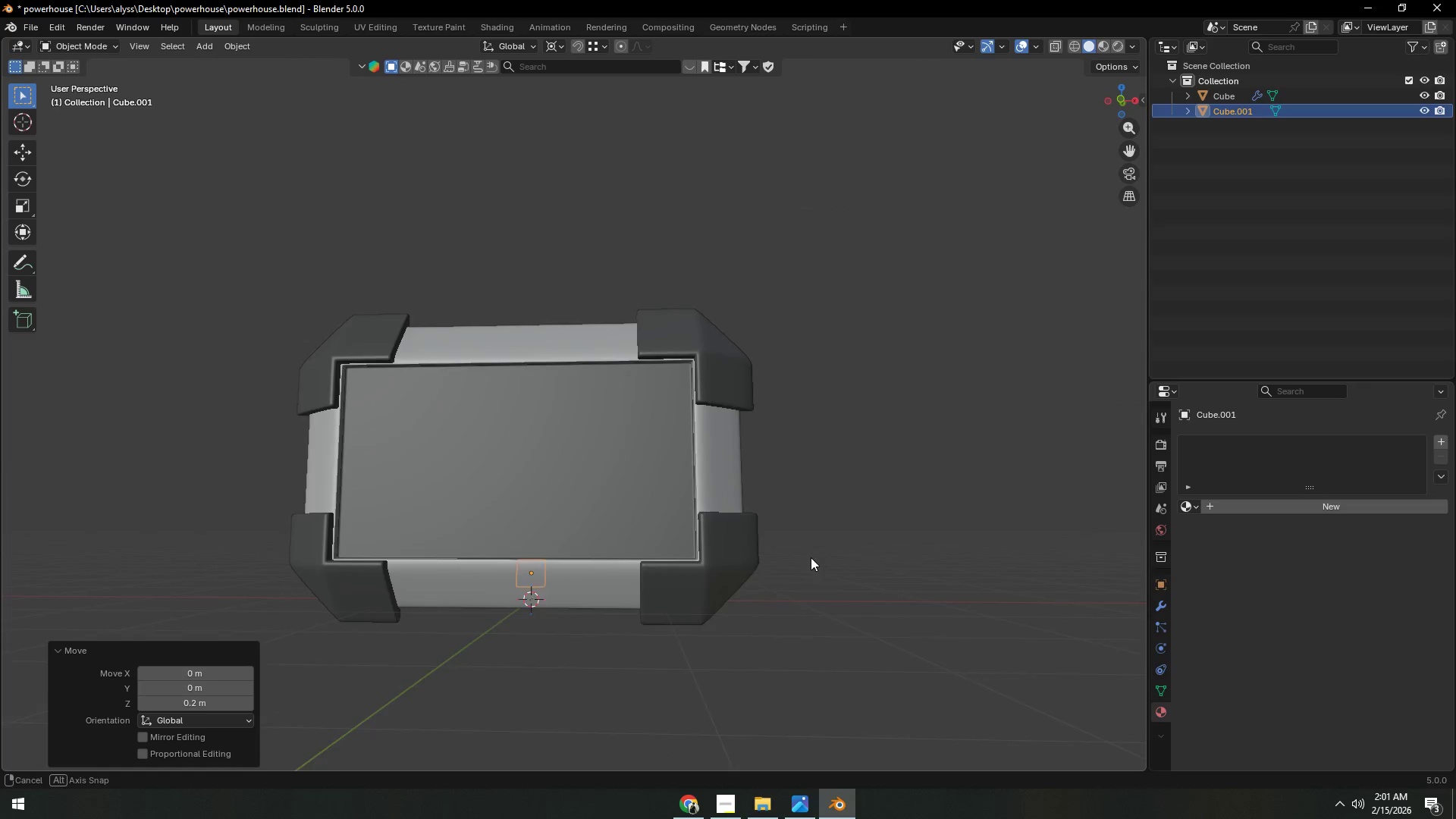 
scroll: coordinate [764, 590], scroll_direction: up, amount: 1.0
 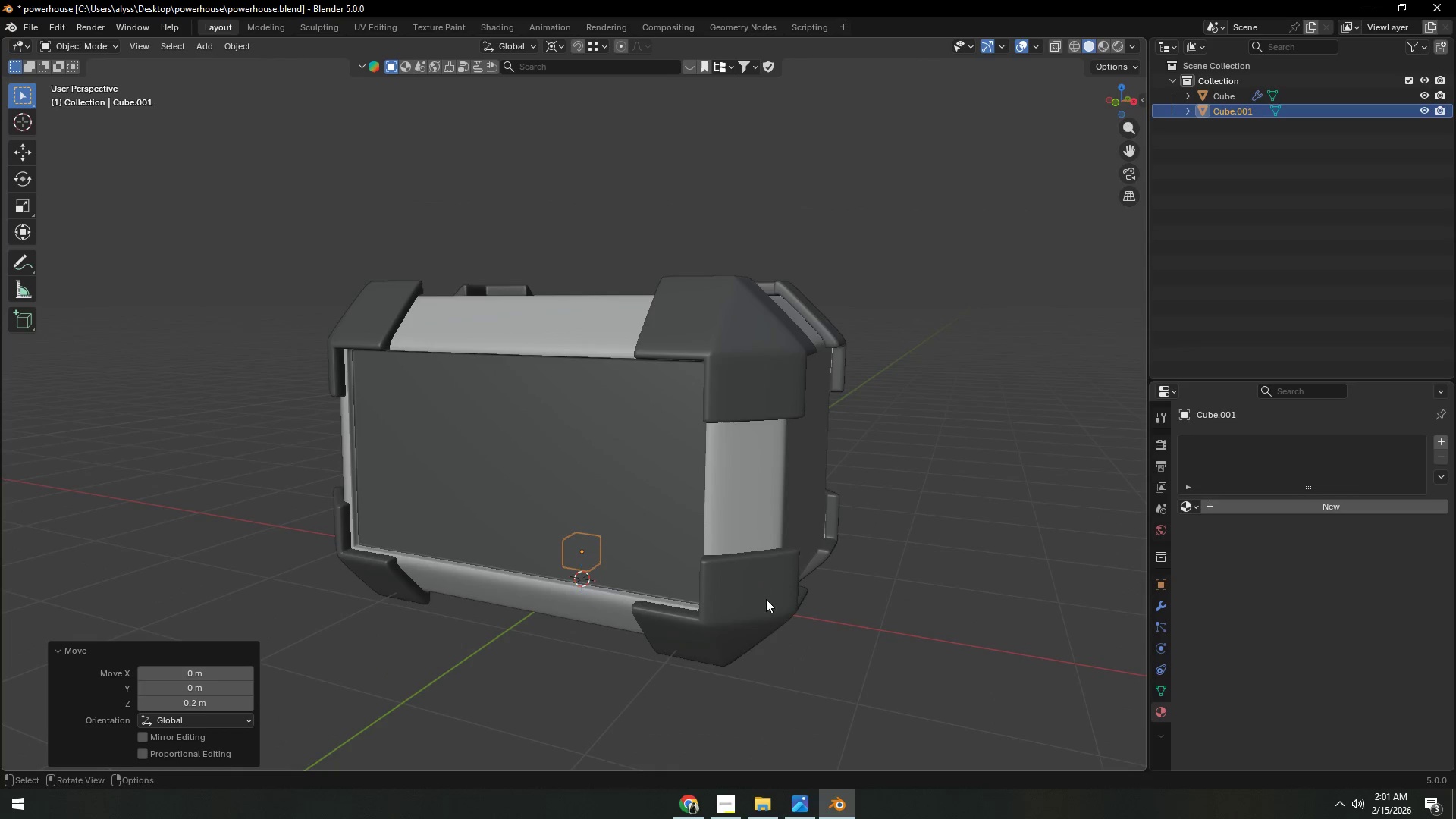 
key(Control+Z)
 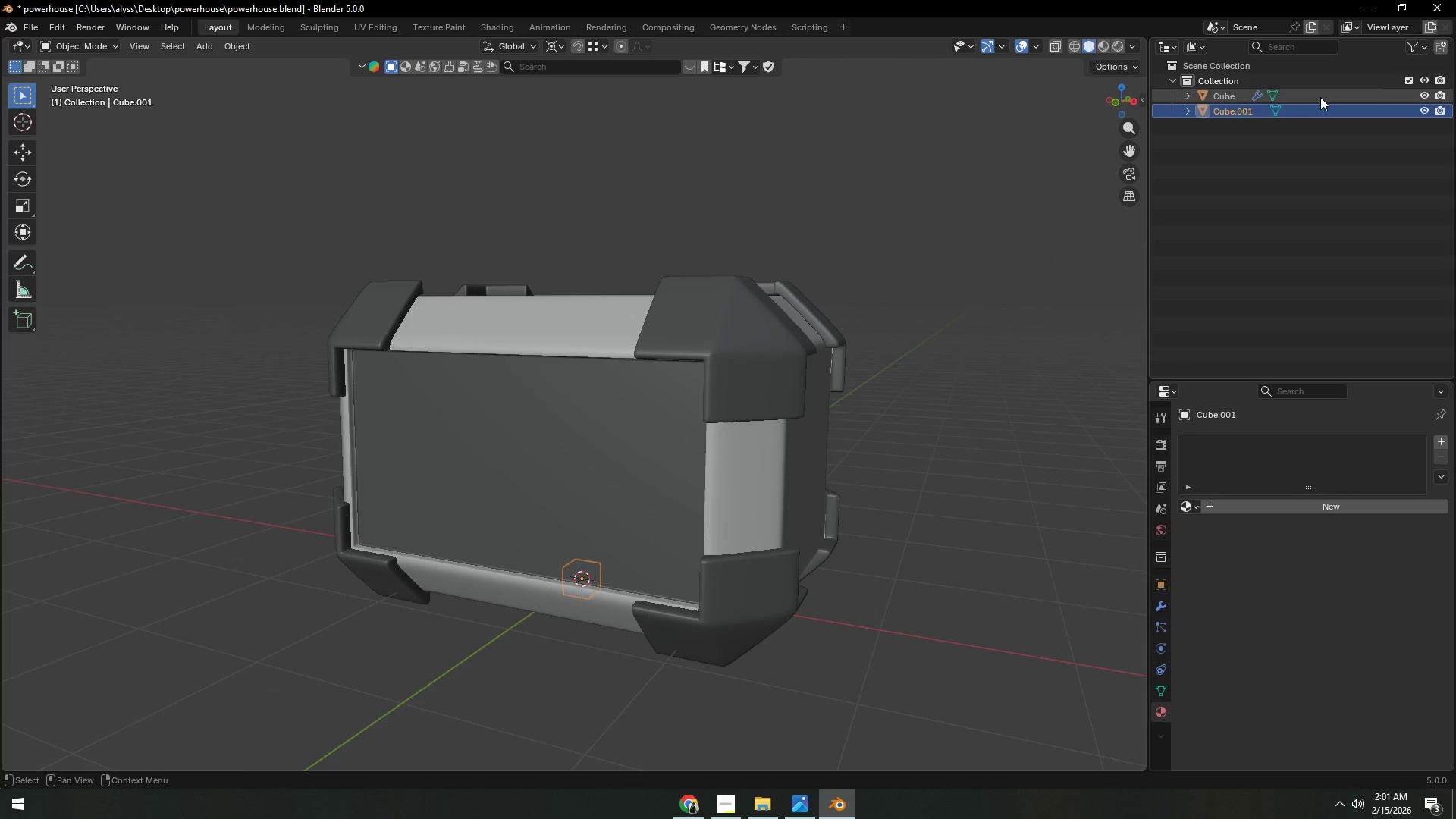 
wait(6.67)
 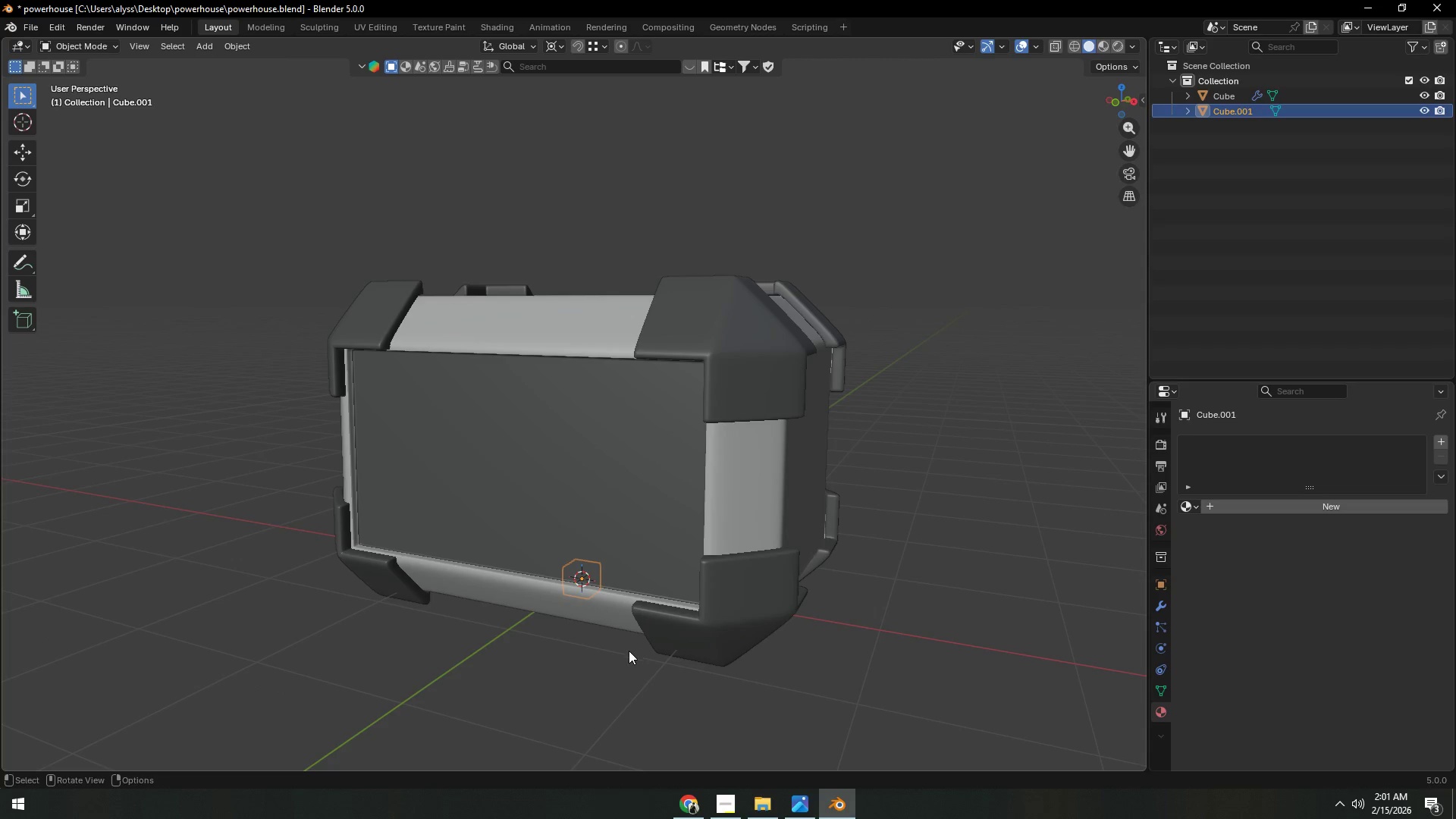 
key(Backquote)
 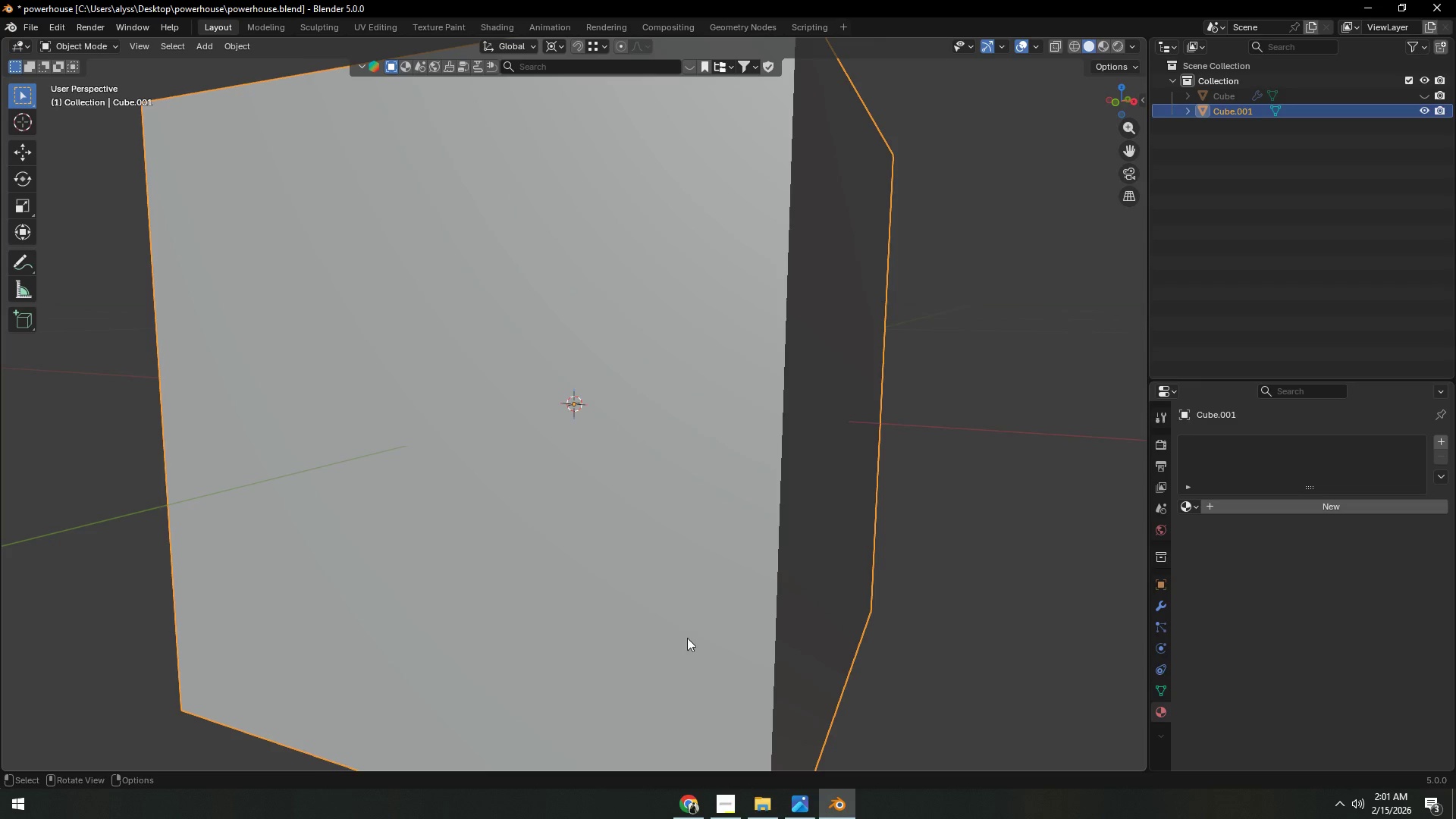 
scroll: coordinate [695, 629], scroll_direction: down, amount: 7.0
 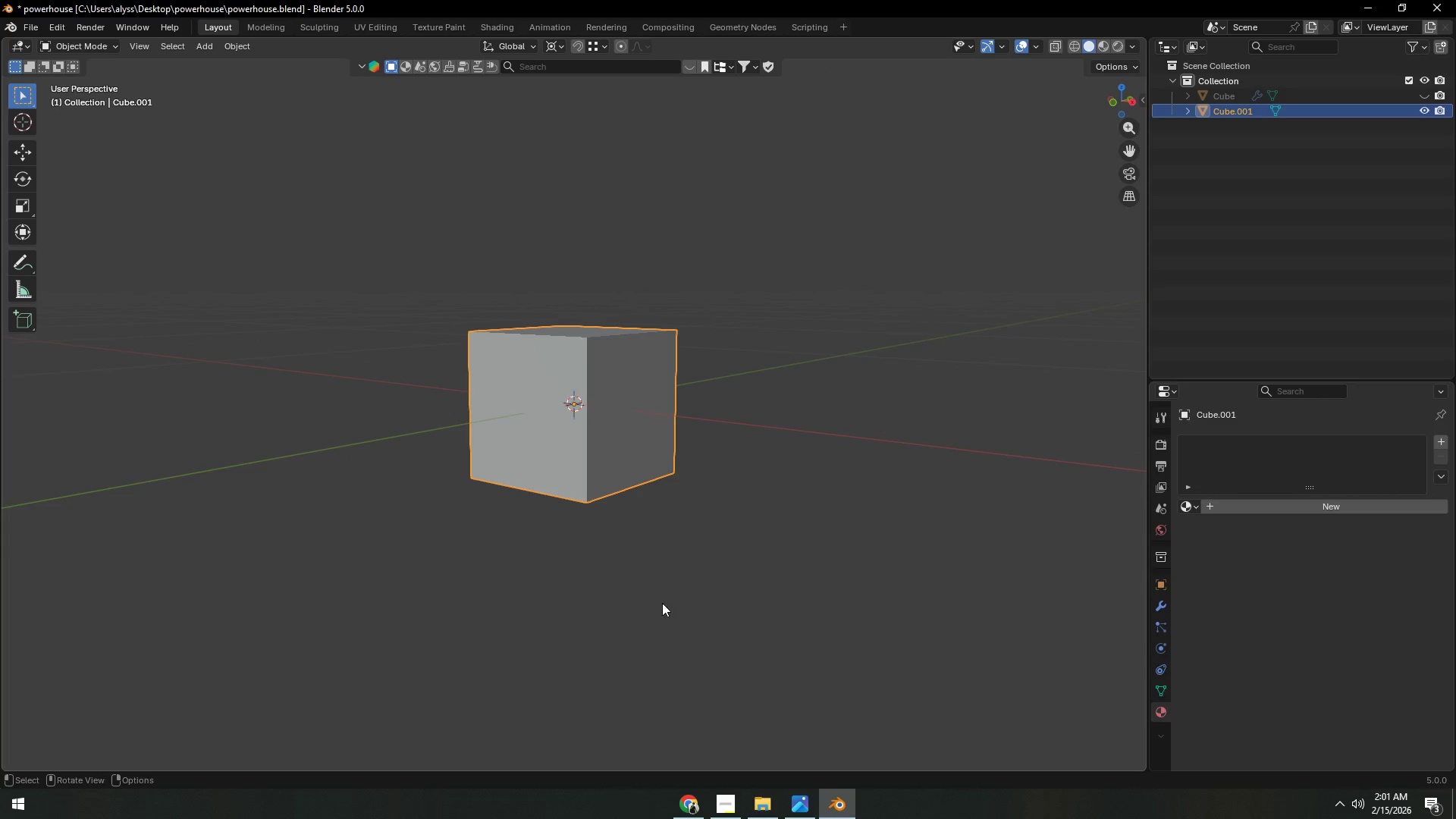 
key(Tab)
 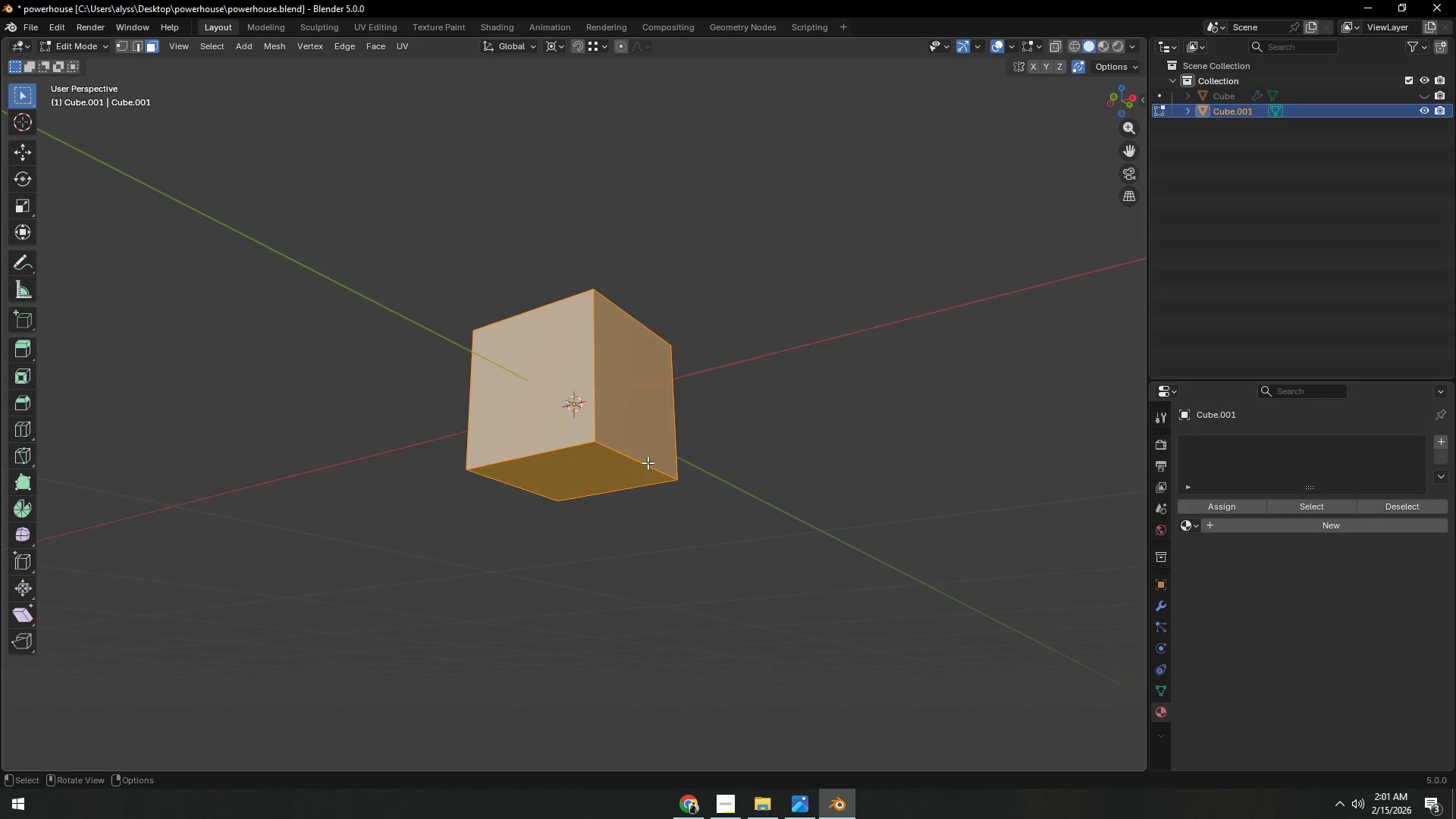 
key(1)
 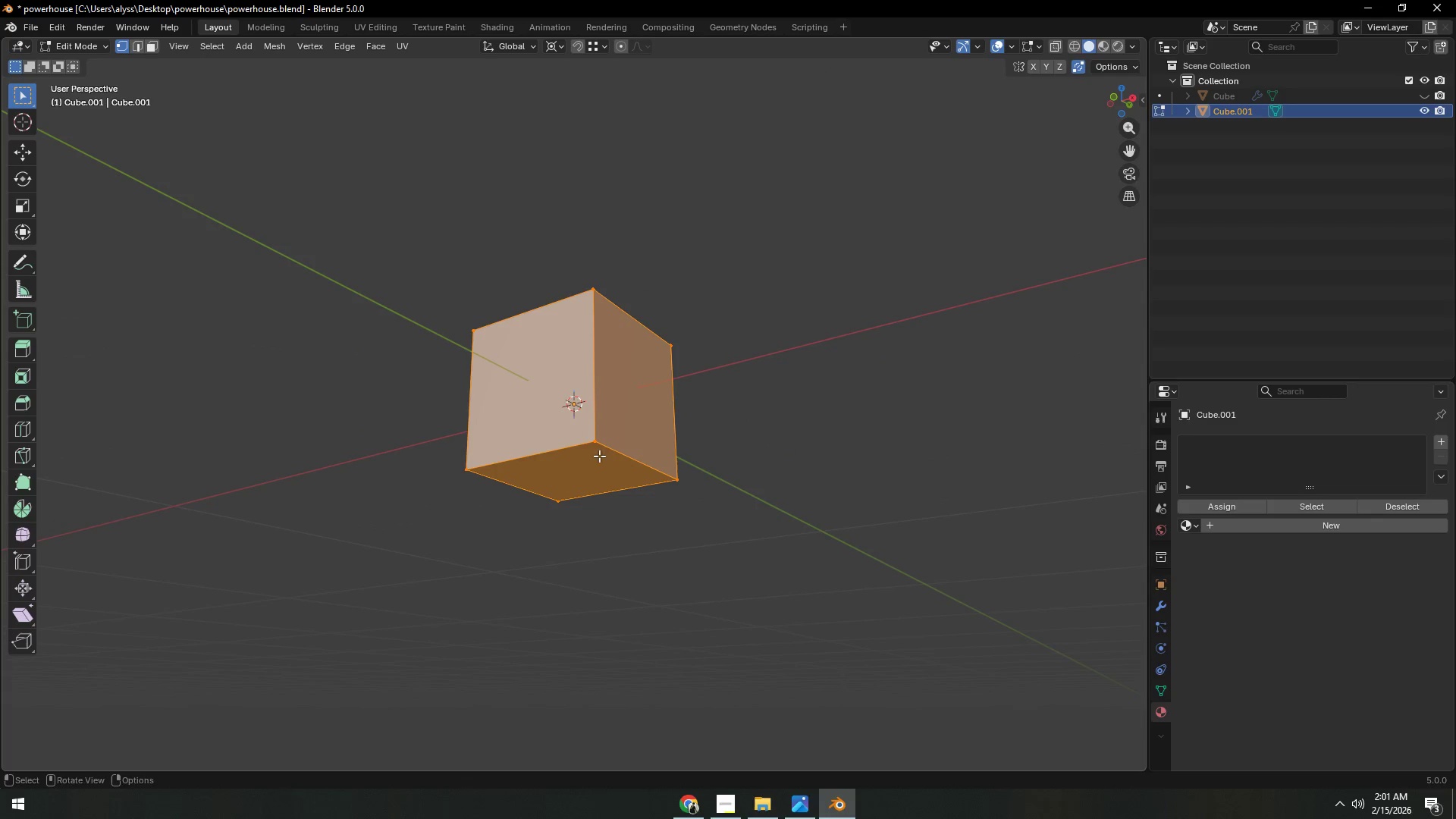 
hold_key(key=ShiftLeft, duration=0.69)
double_click([595, 450])
 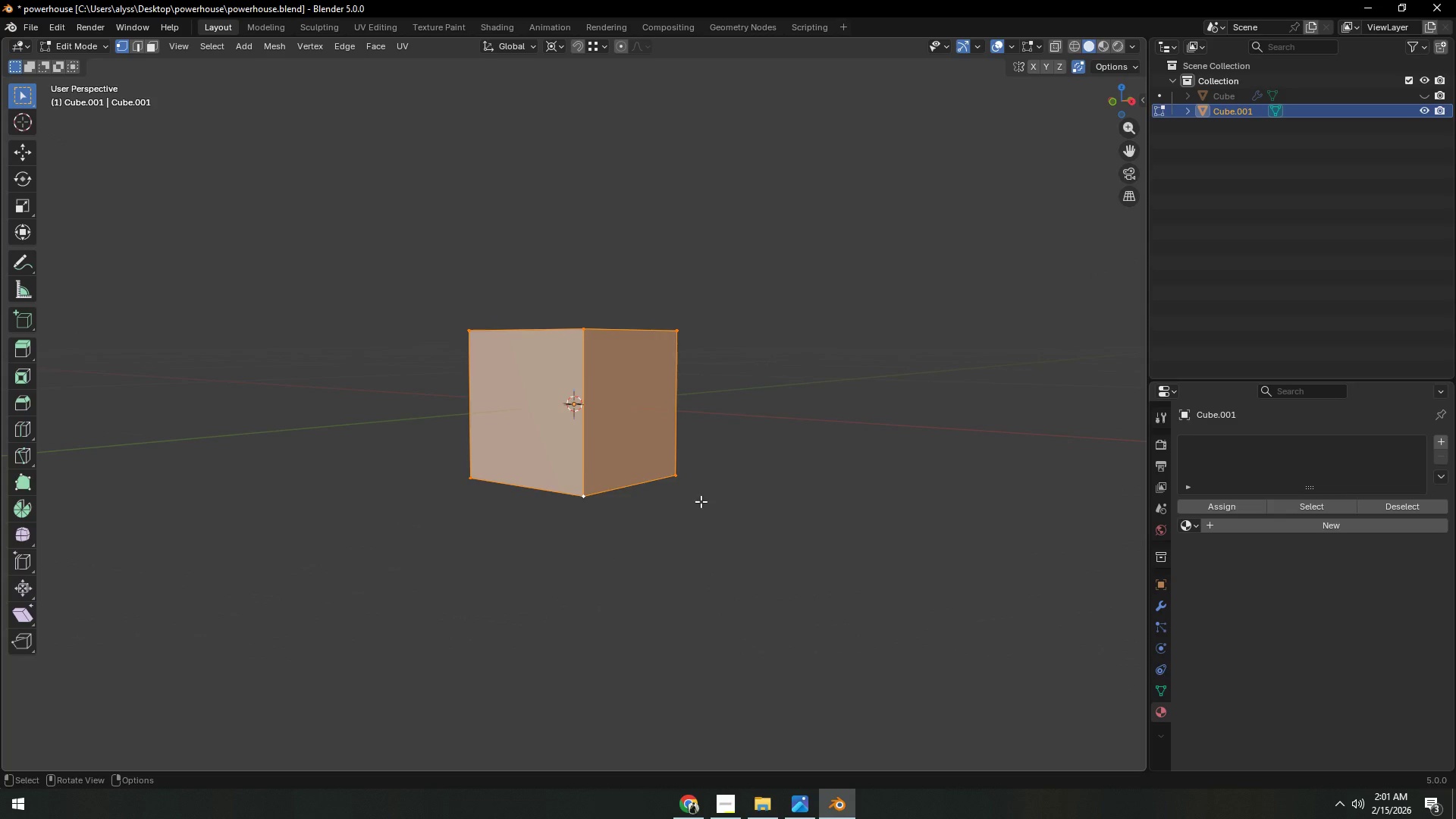 
type(gz)
 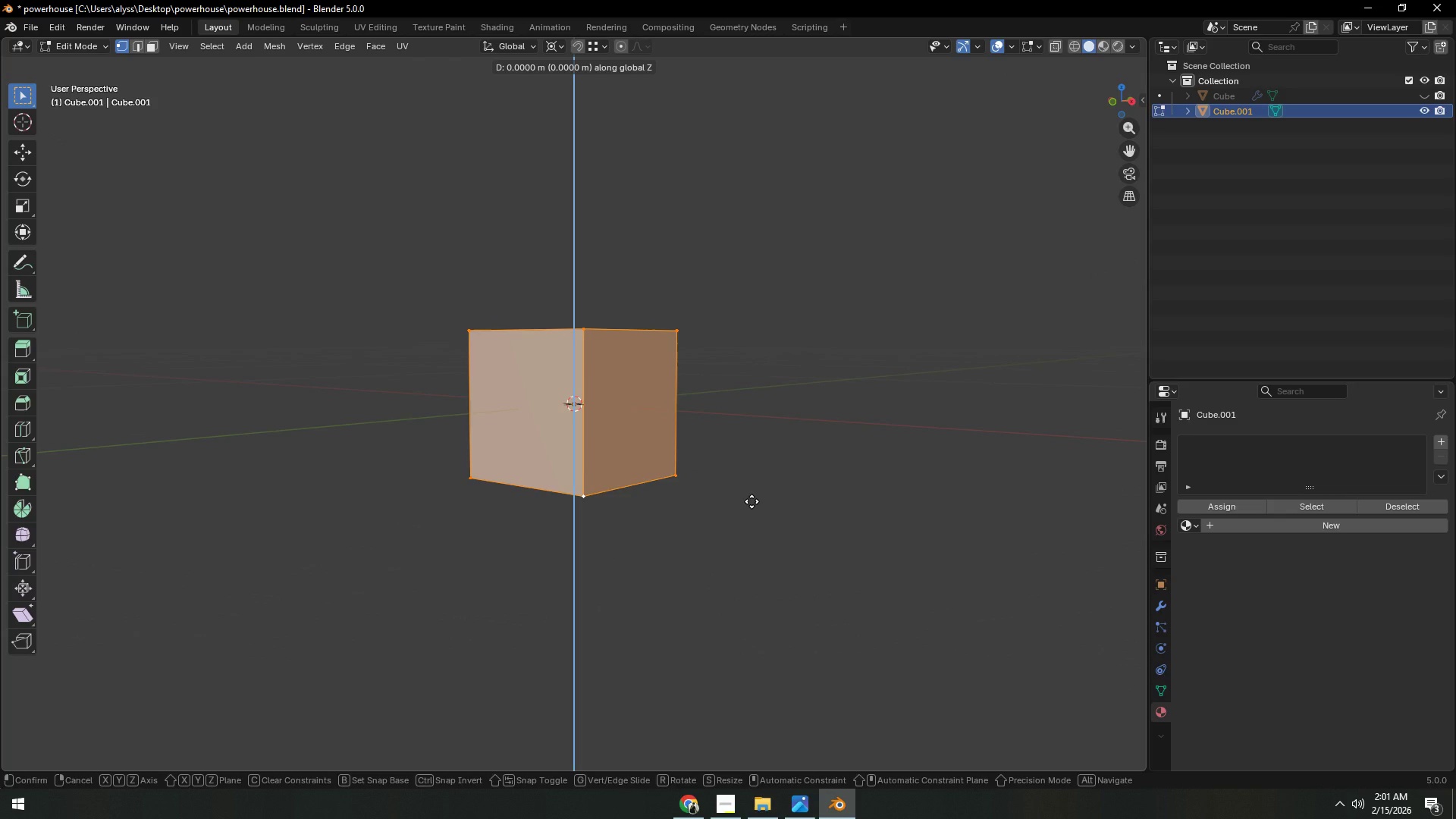 
right_click([752, 501])
 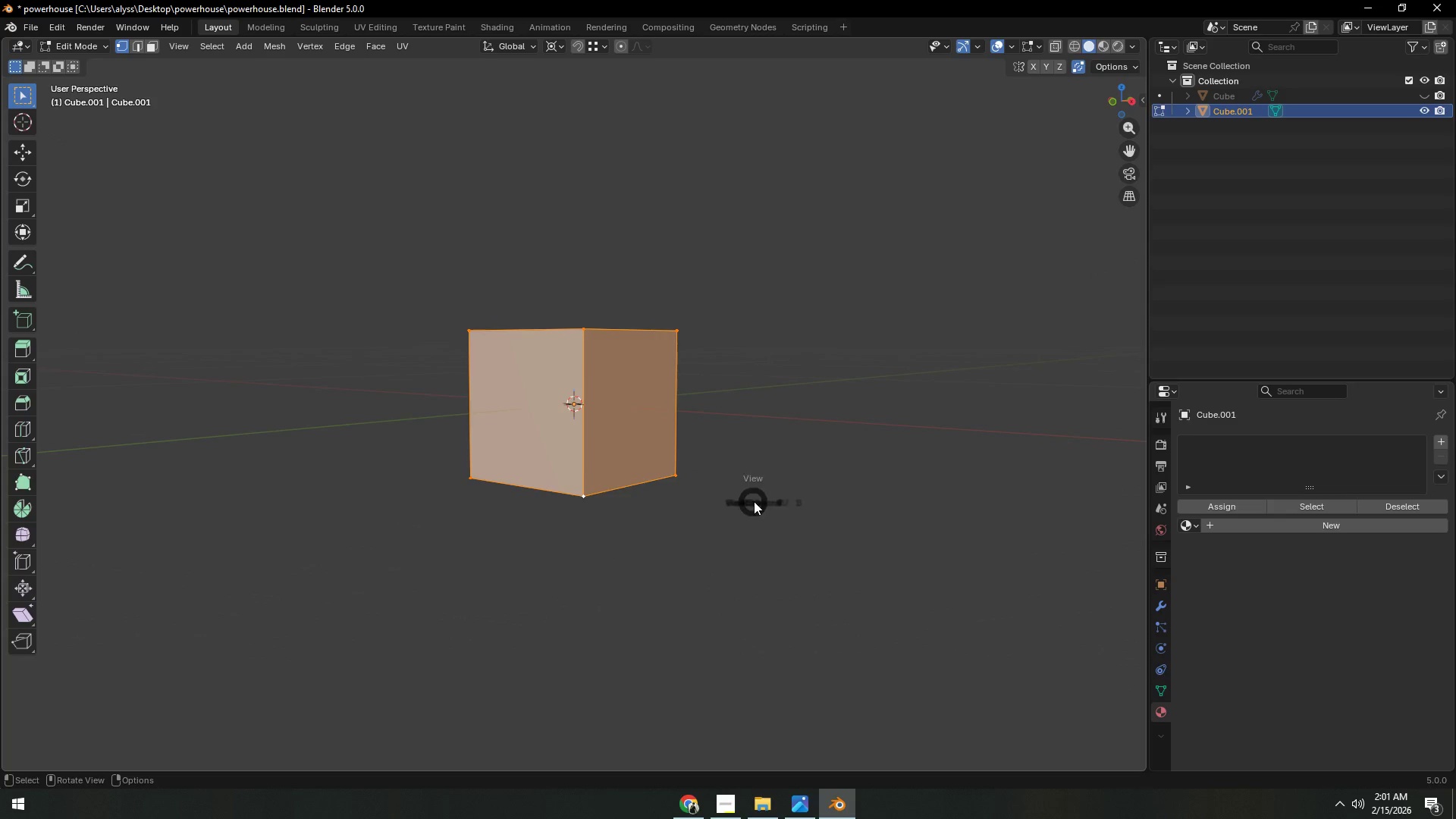 
key(Backquote)
 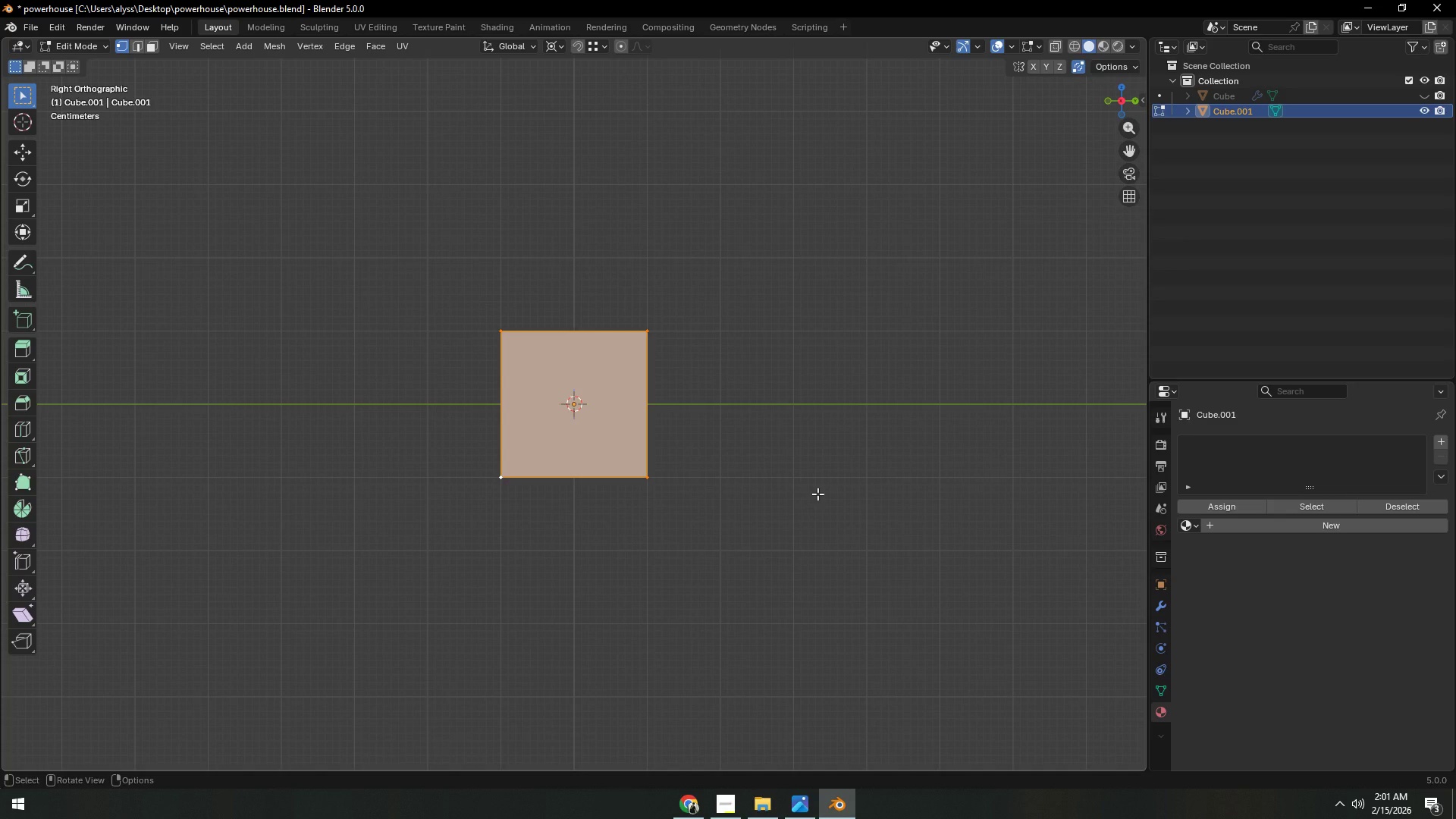 
type(gz)
 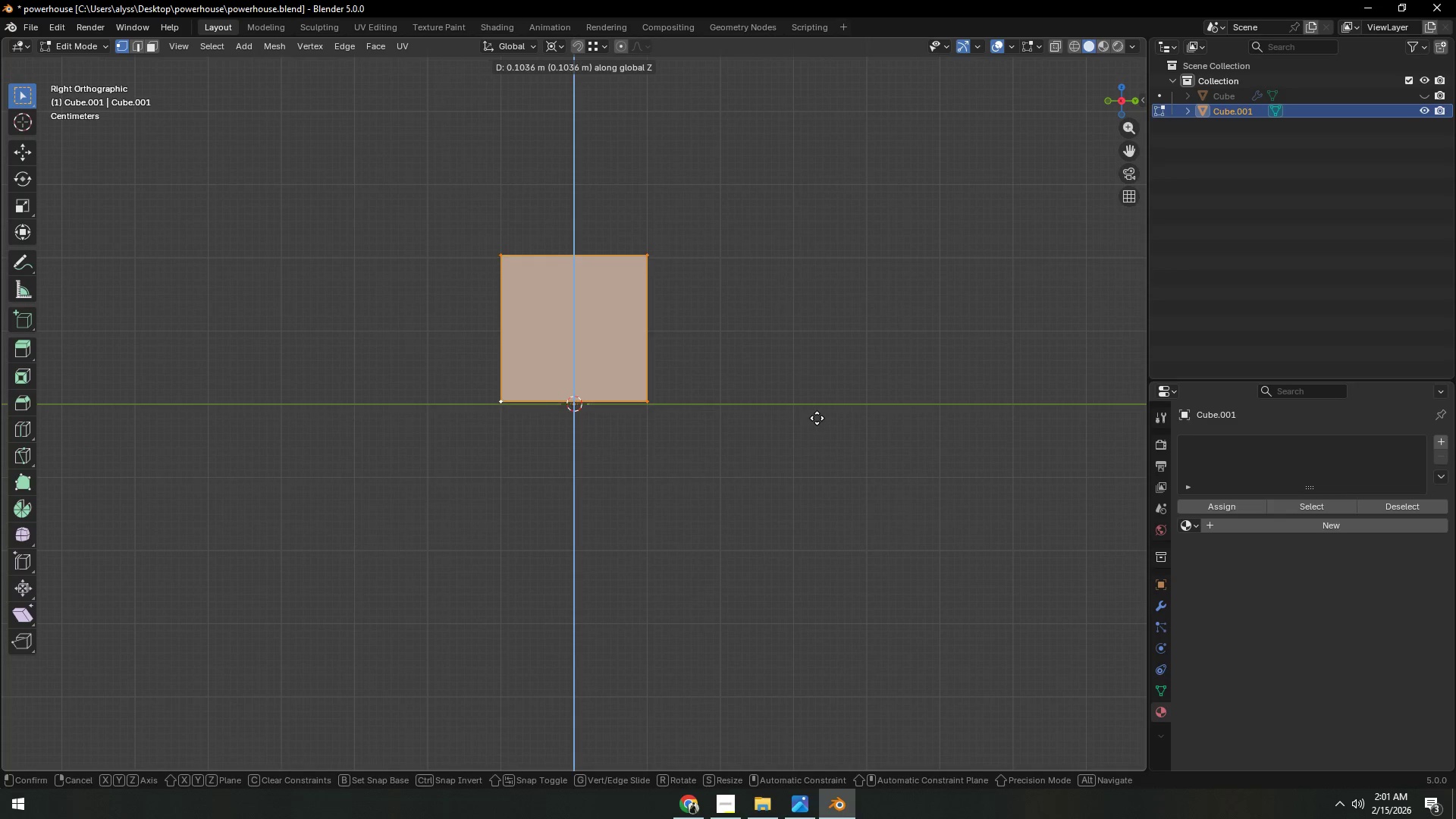 
hold_key(key=ShiftLeft, duration=1.5)
 